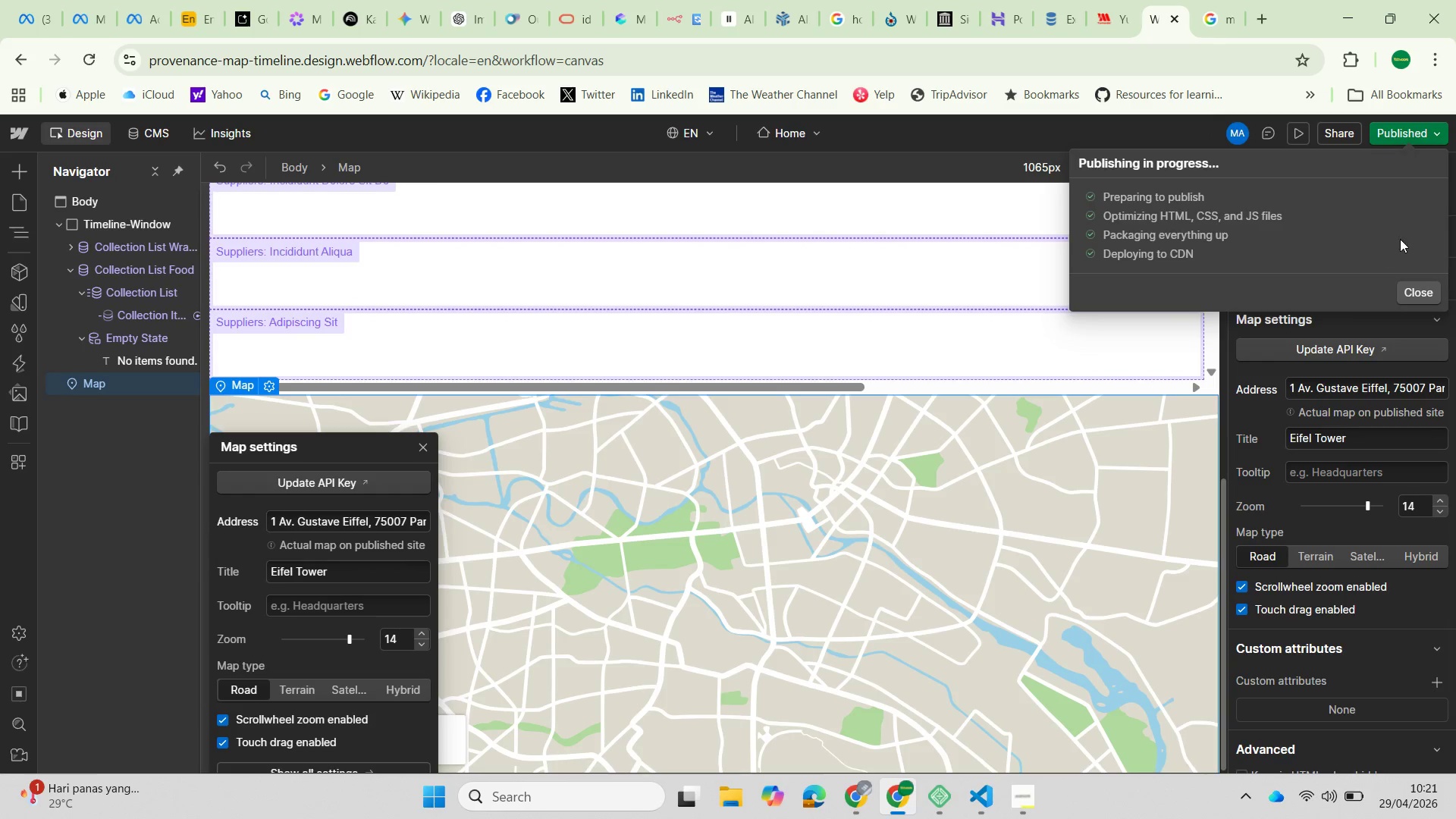 
wait(5.59)
 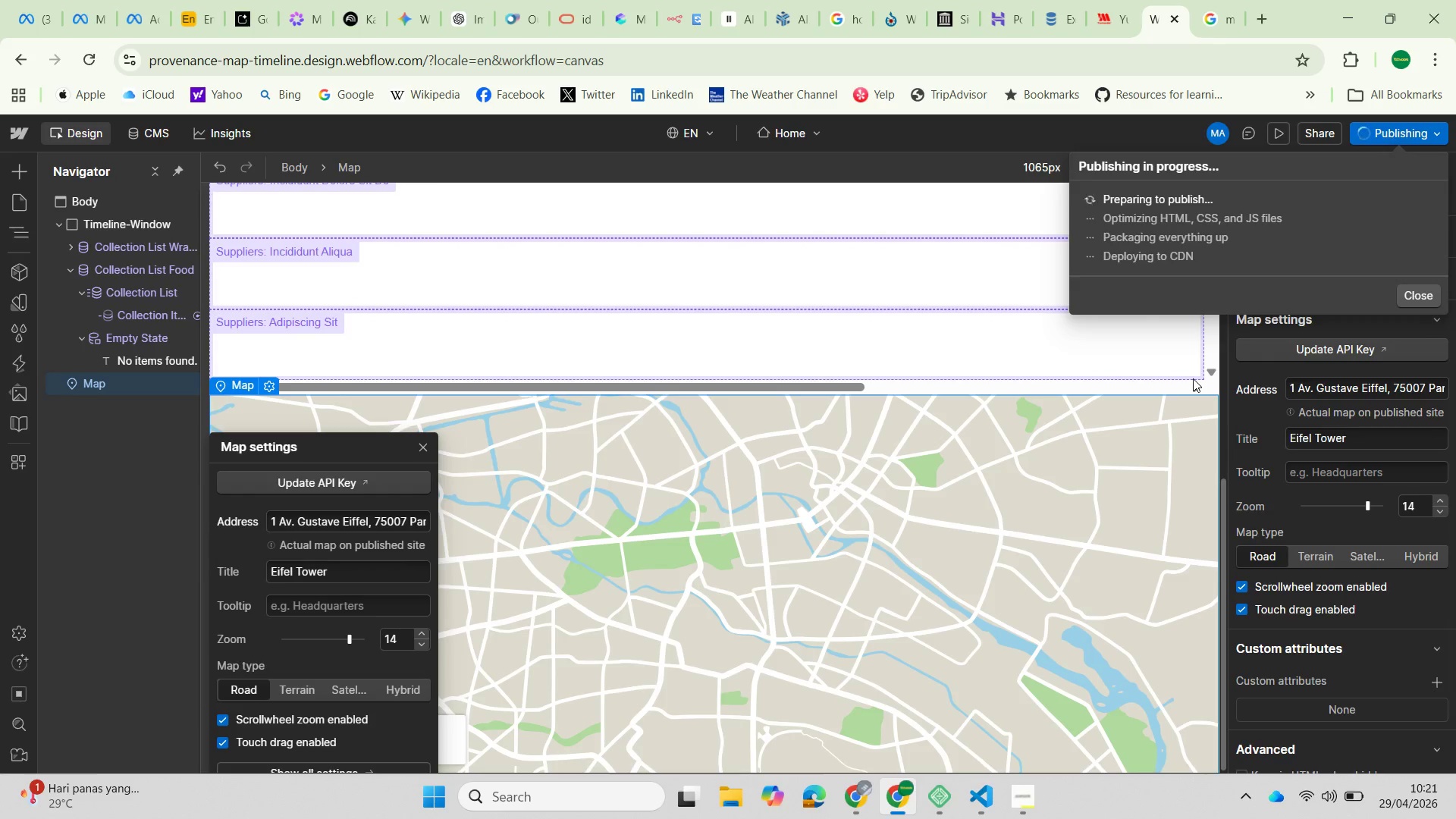 
left_click([1300, 212])
 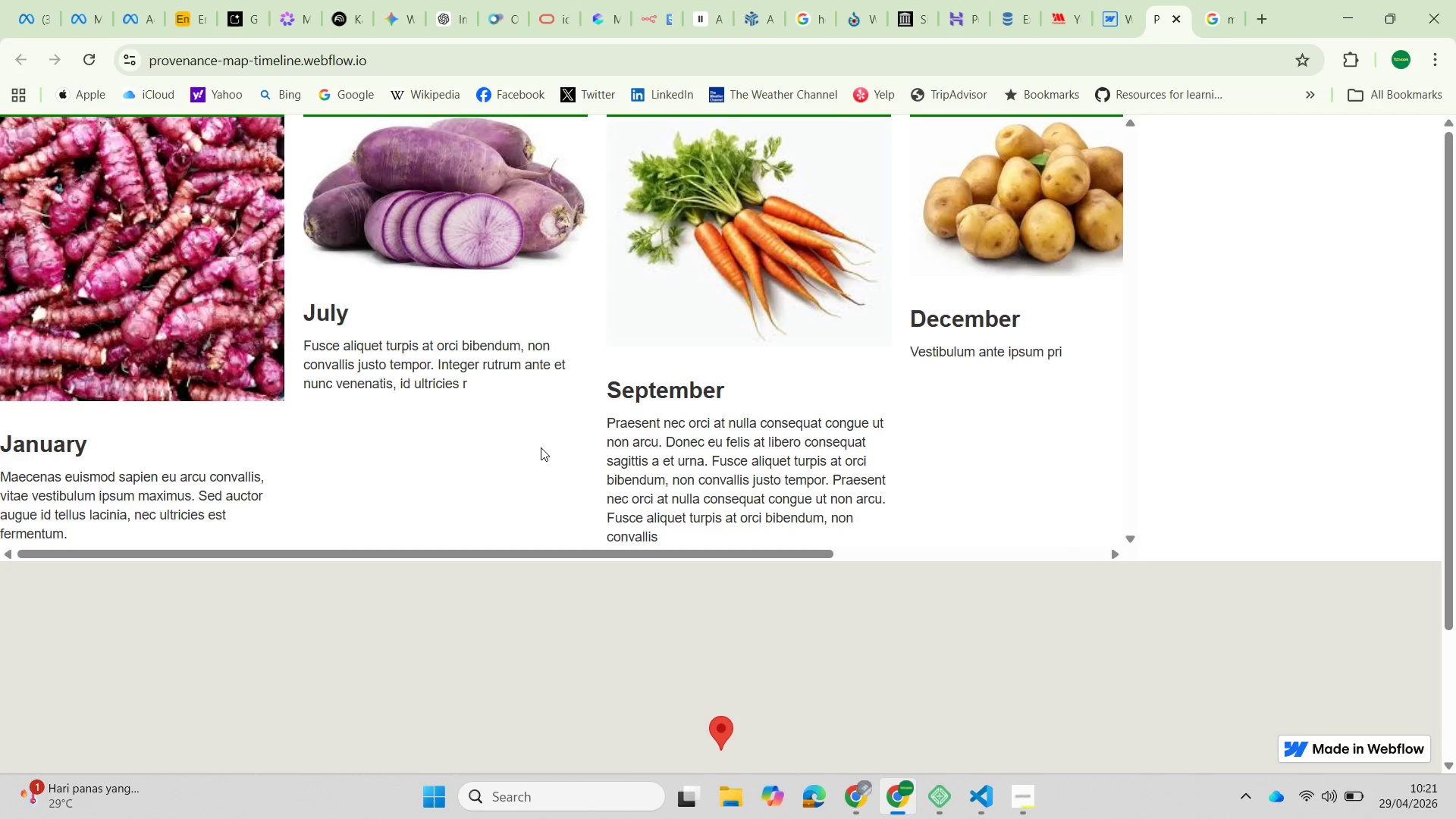 
scroll: coordinate [560, 444], scroll_direction: down, amount: 14.0
 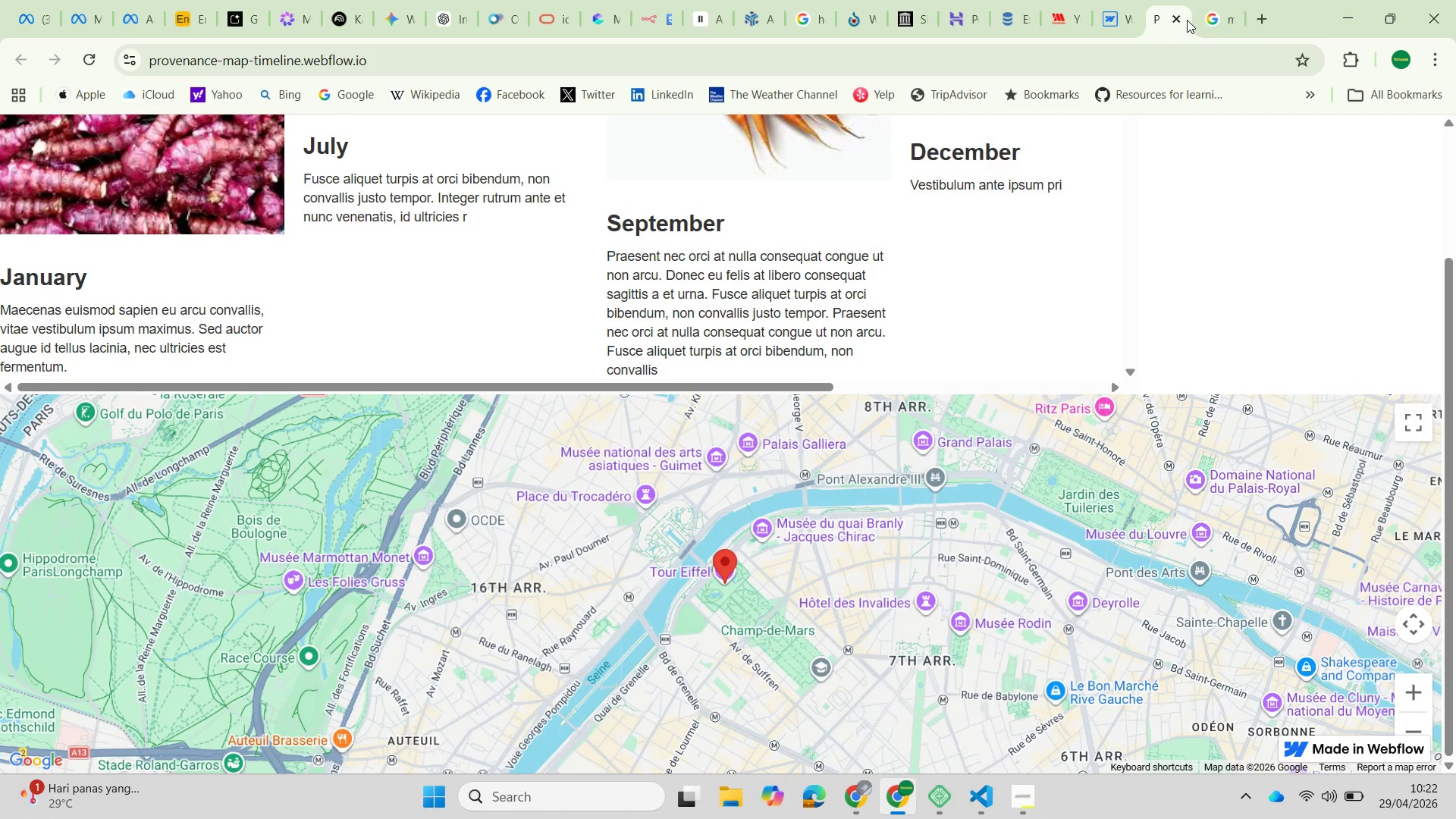 
left_click([1176, 21])
 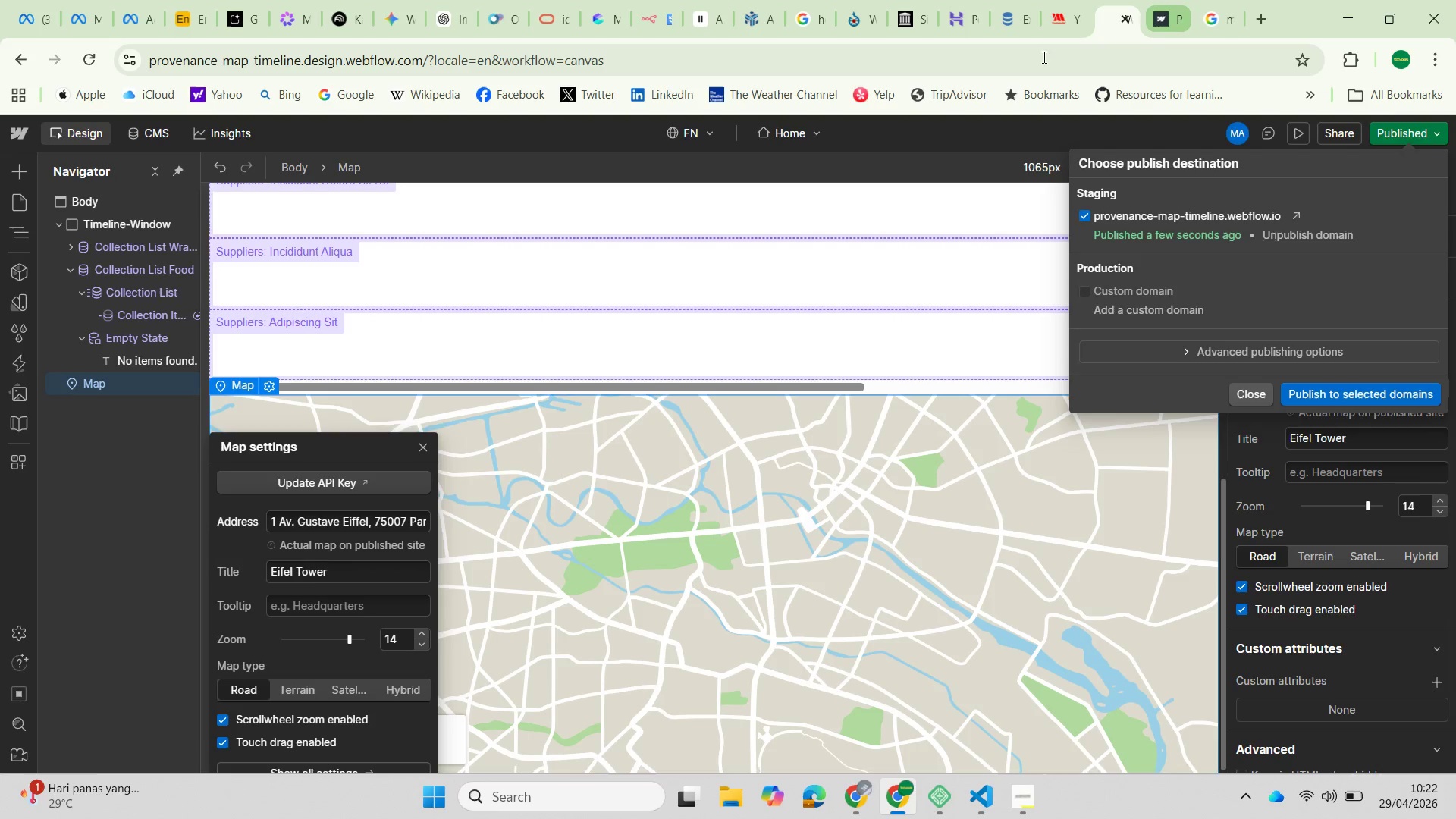 
mouse_move([952, 82])
 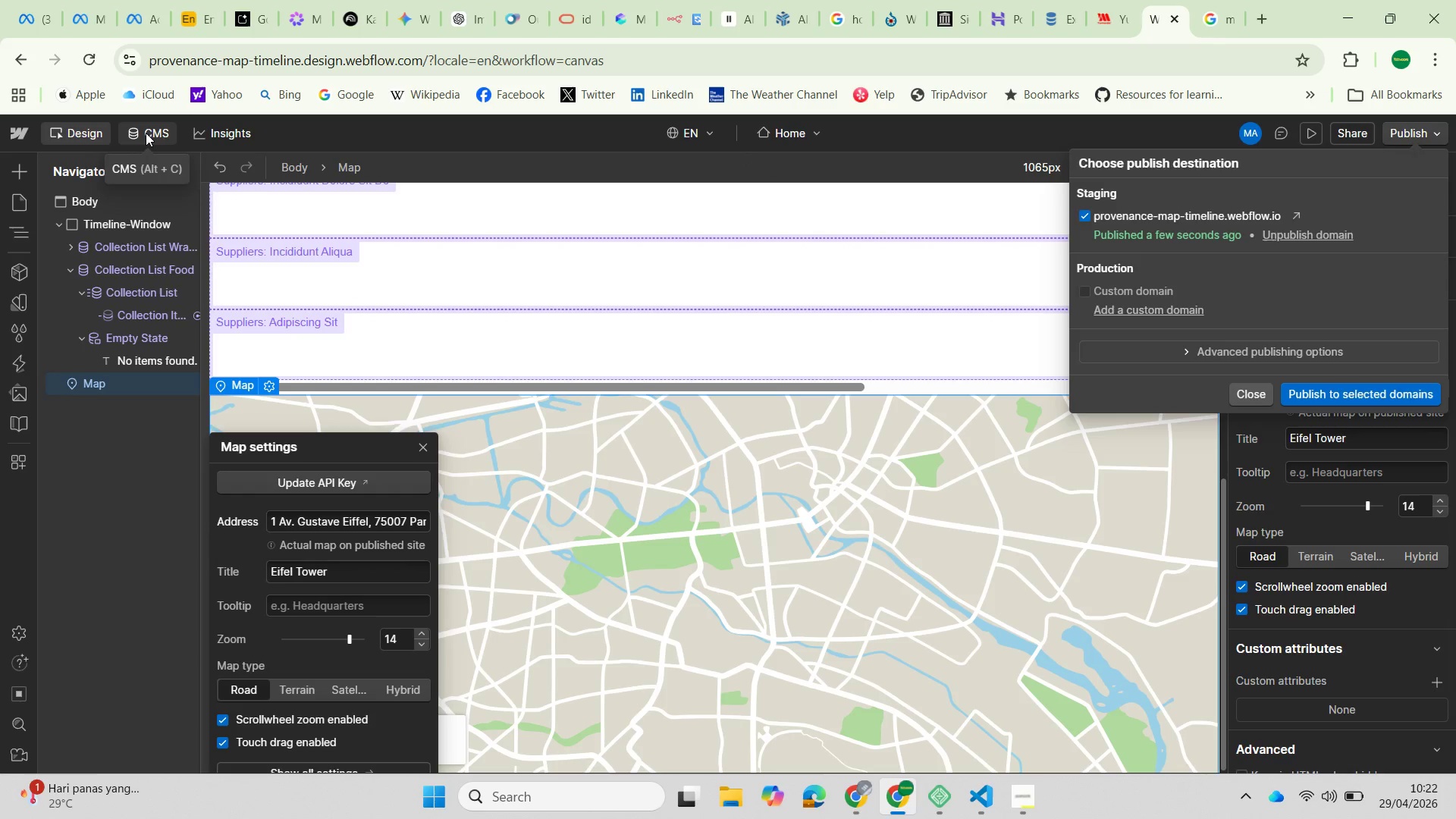 
wait(20.68)
 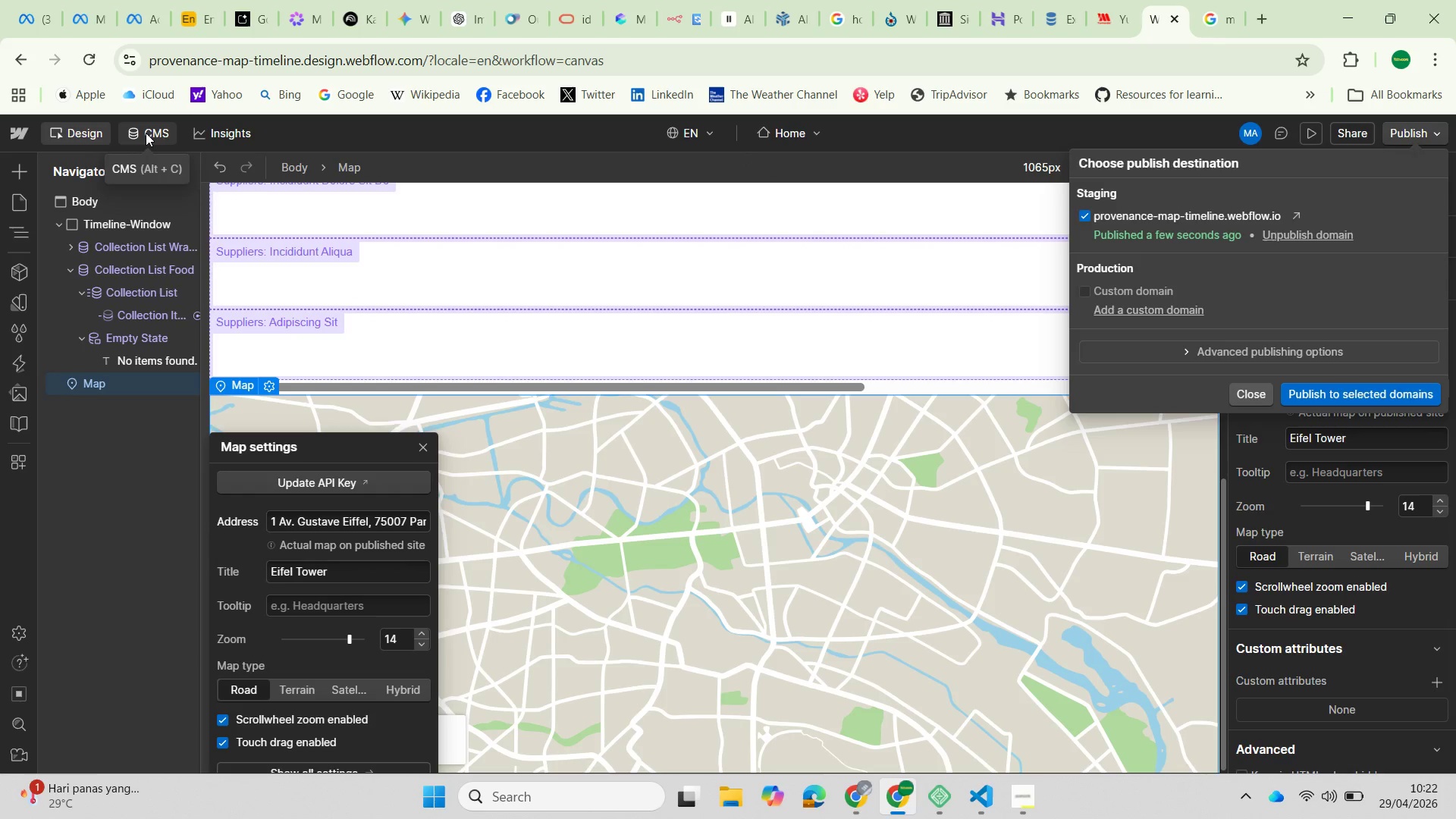 
left_click([1136, 132])
 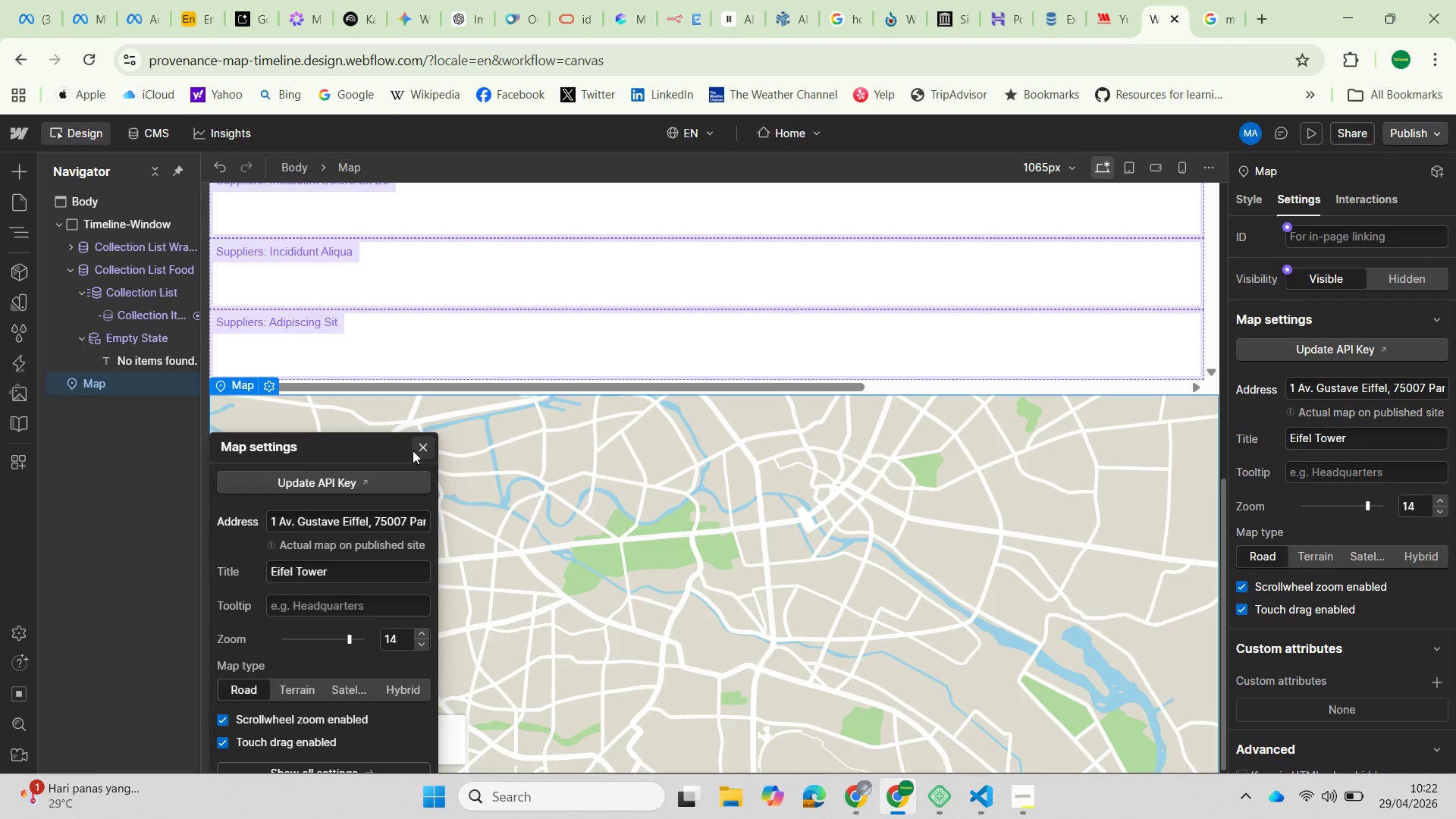 
left_click([419, 443])
 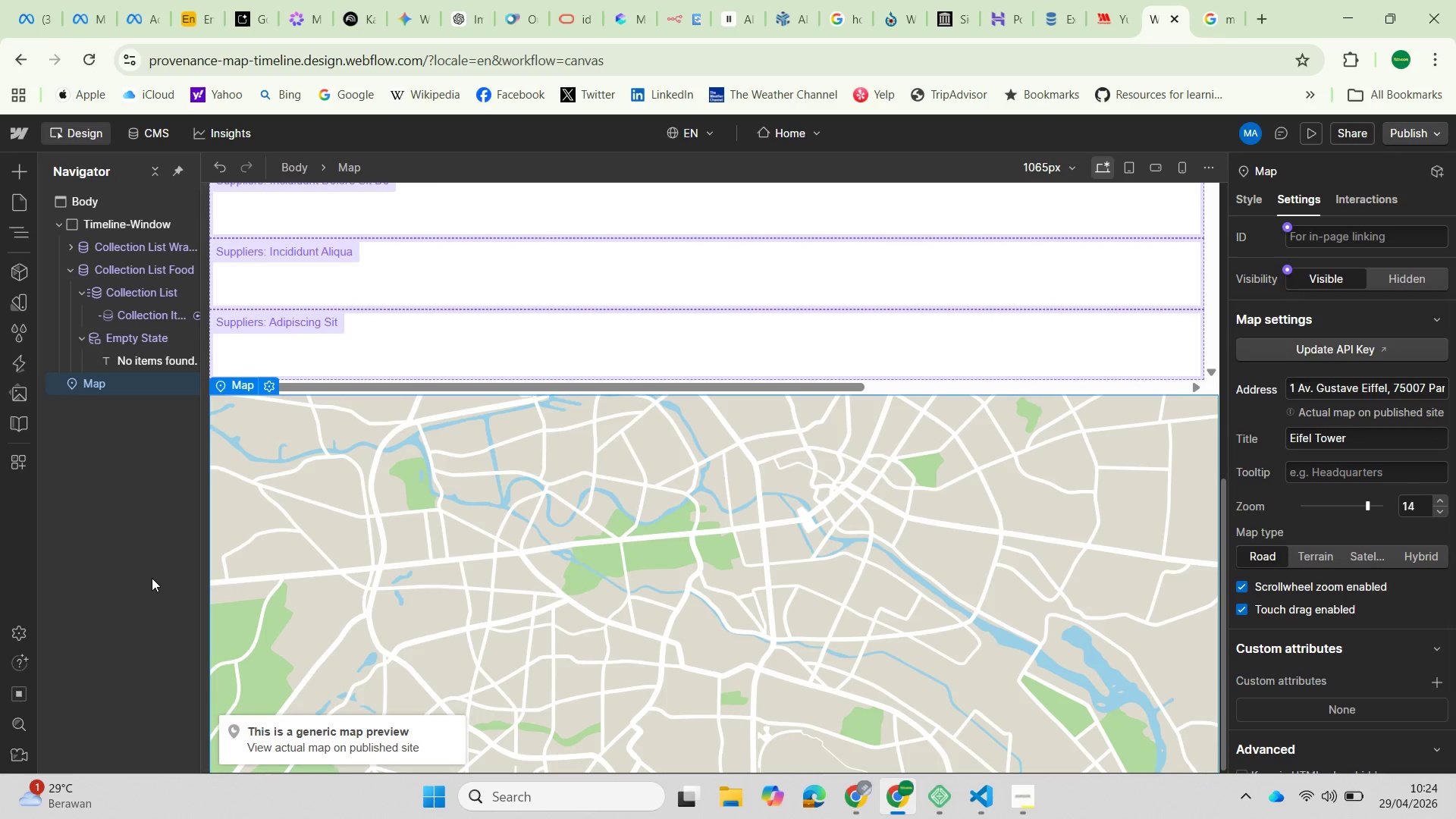 
wait(132.56)
 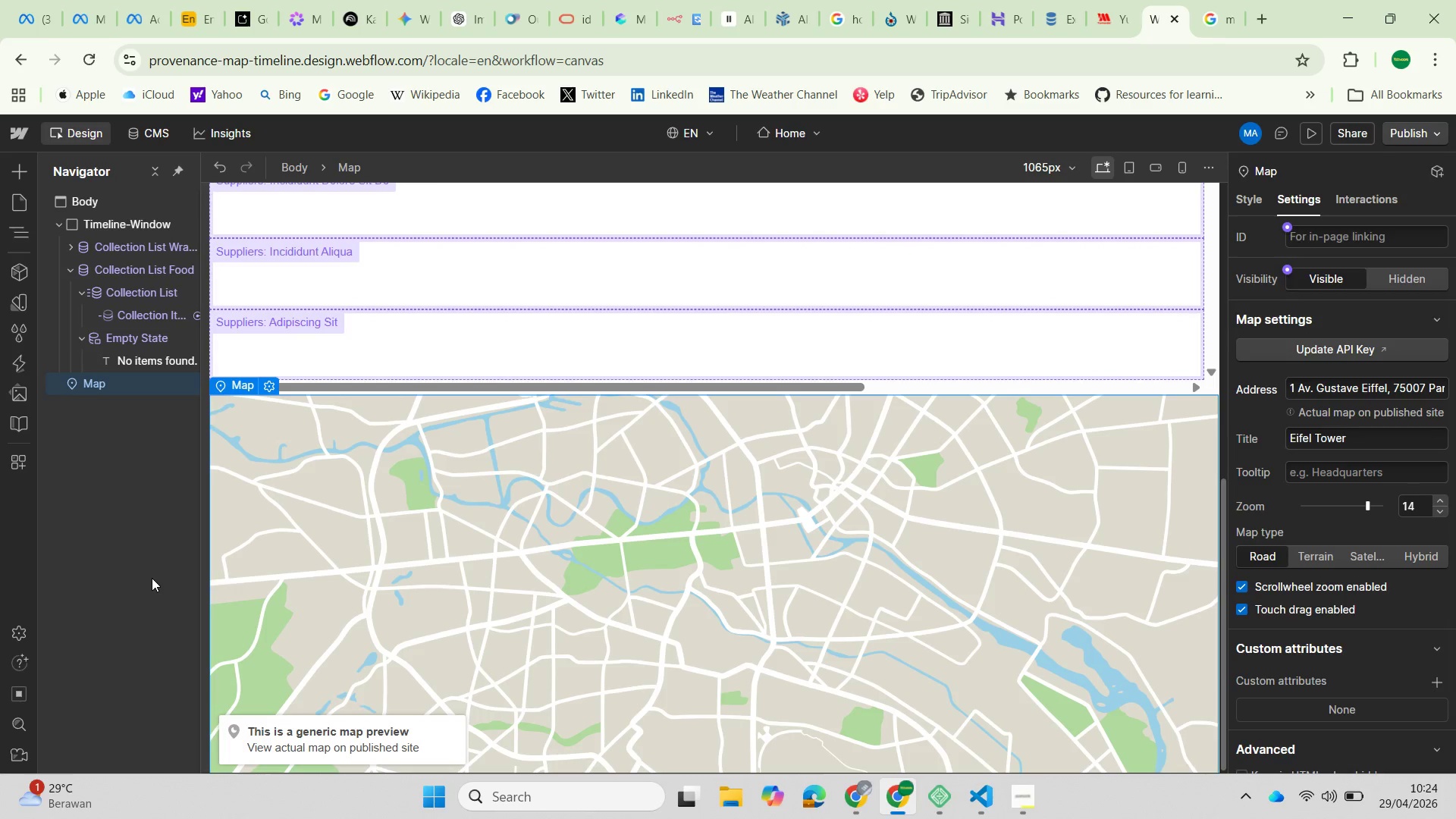 
left_click([71, 270])
 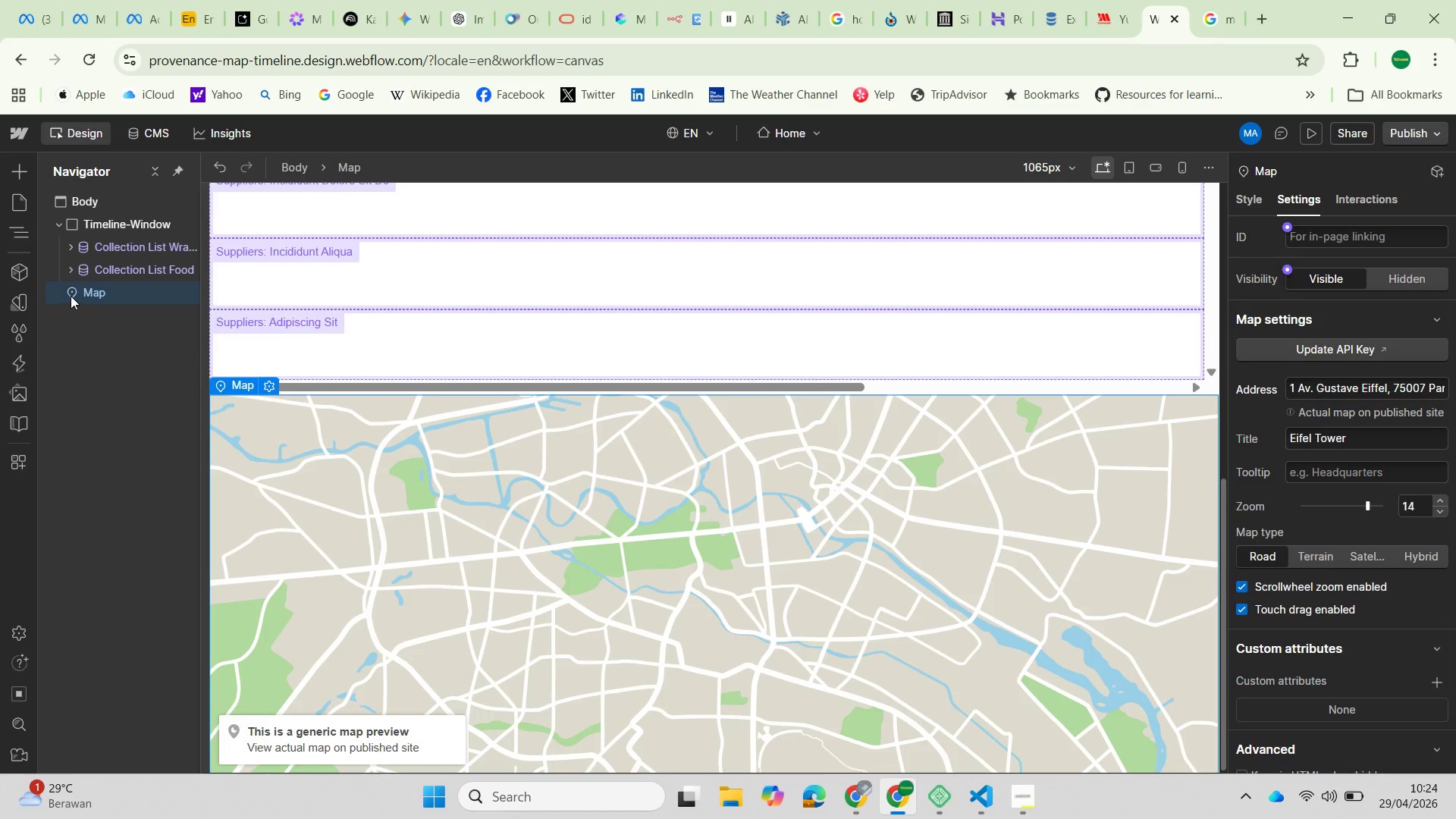 
left_click_drag(start_coordinate=[71, 296], to_coordinate=[71, 277])
 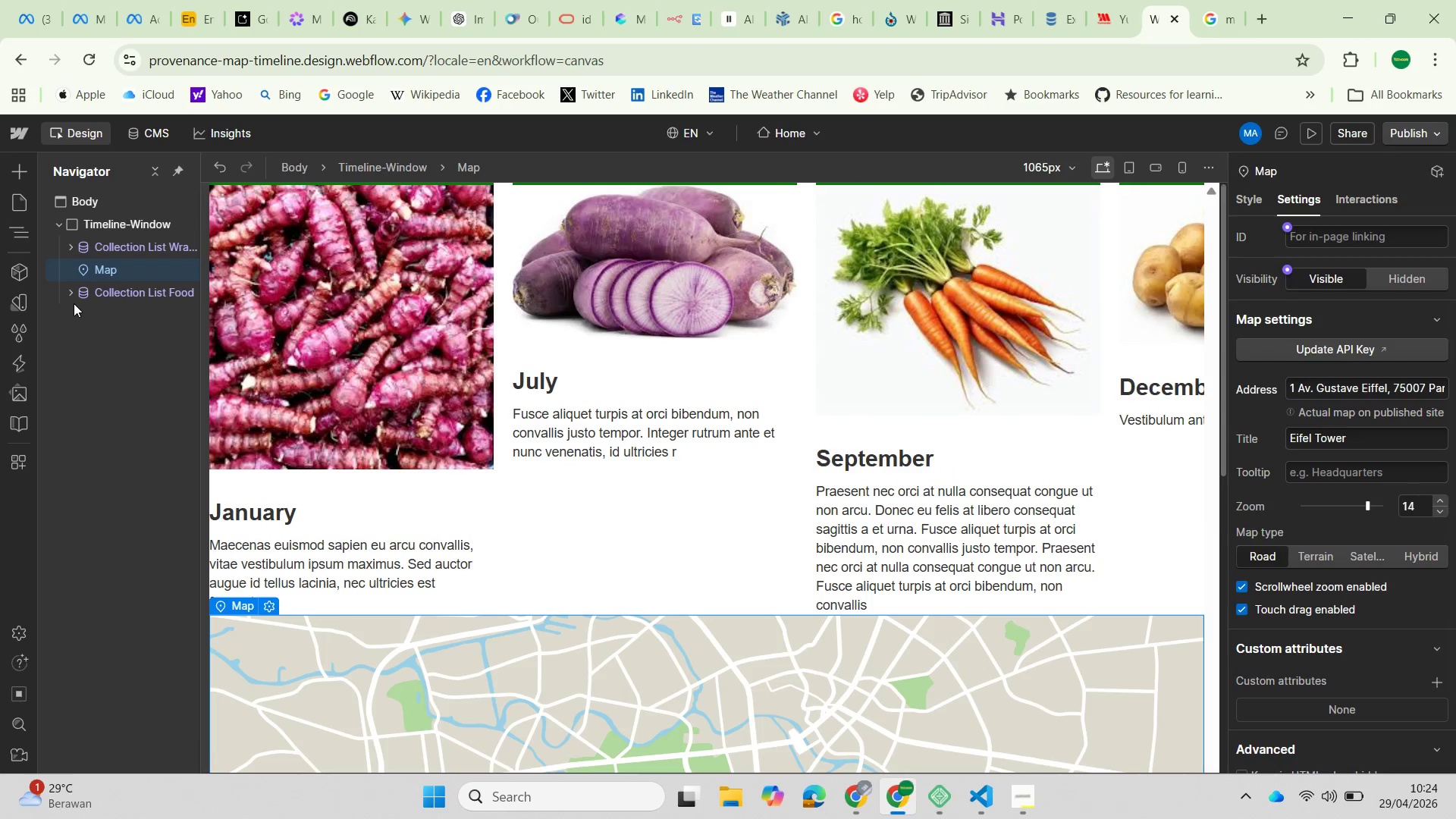 
scroll: coordinate [491, 556], scroll_direction: down, amount: 4.0
 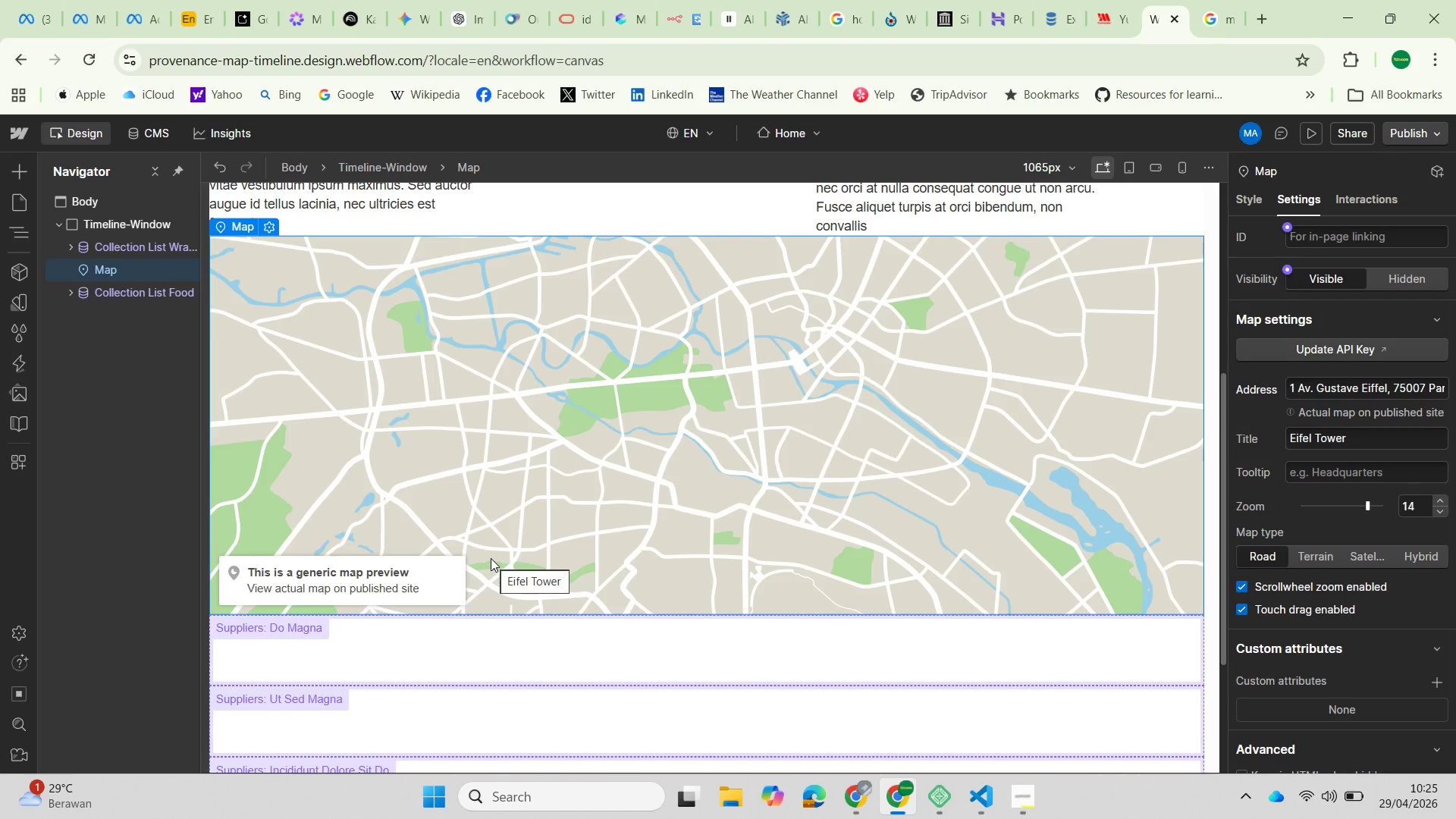 
wait(10.21)
 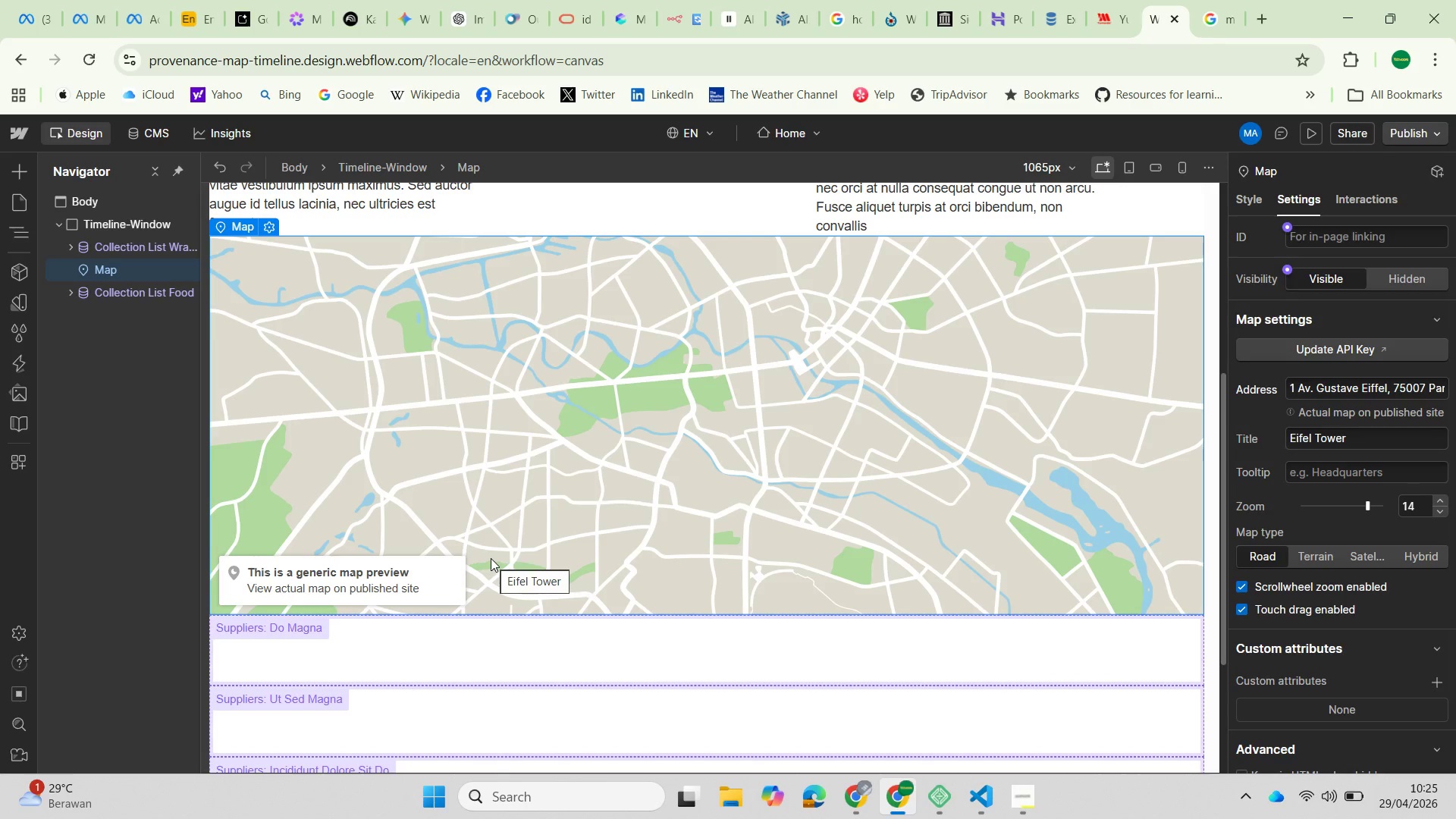 
left_click([306, 634])
 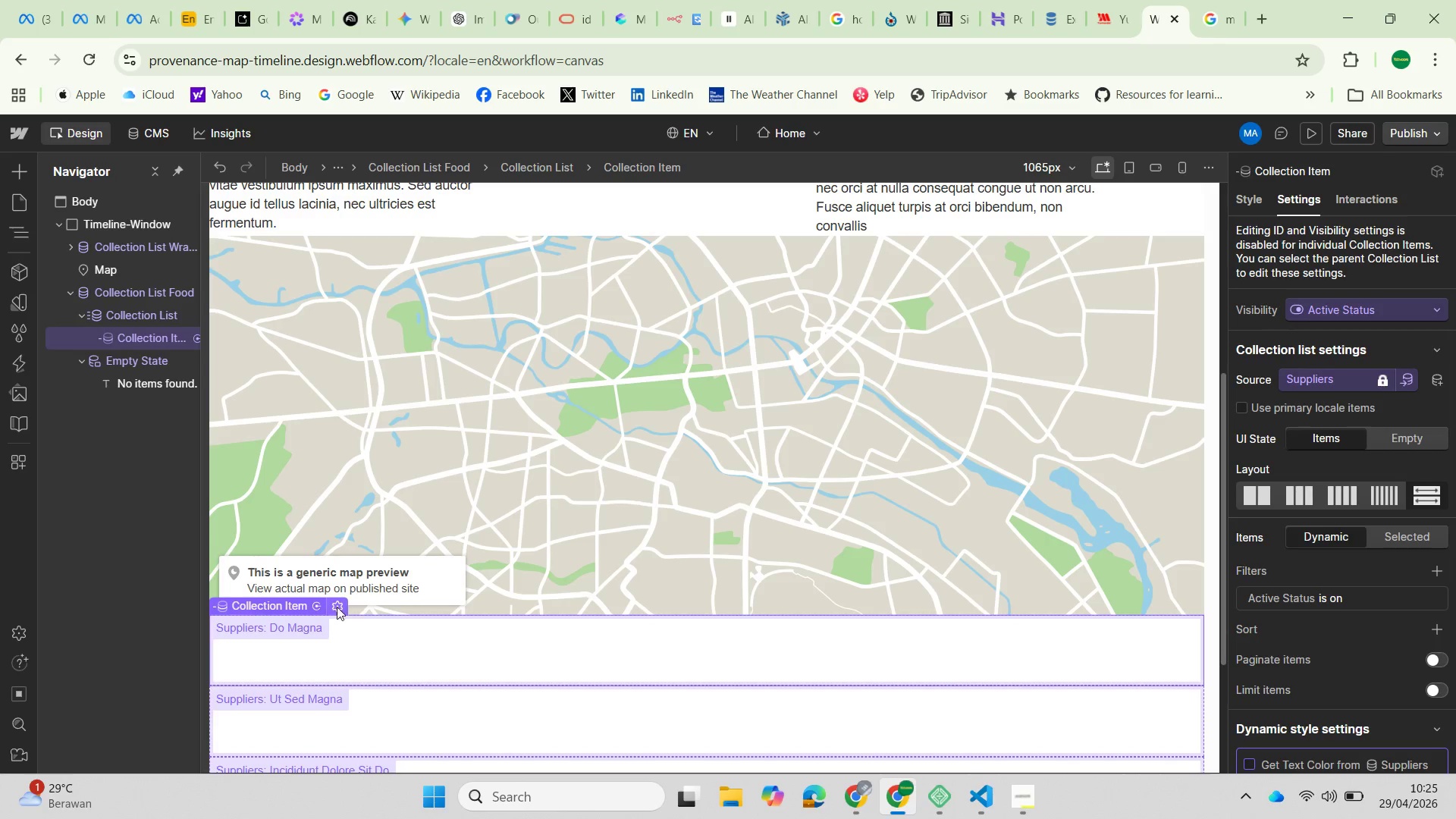 
left_click([334, 604])
 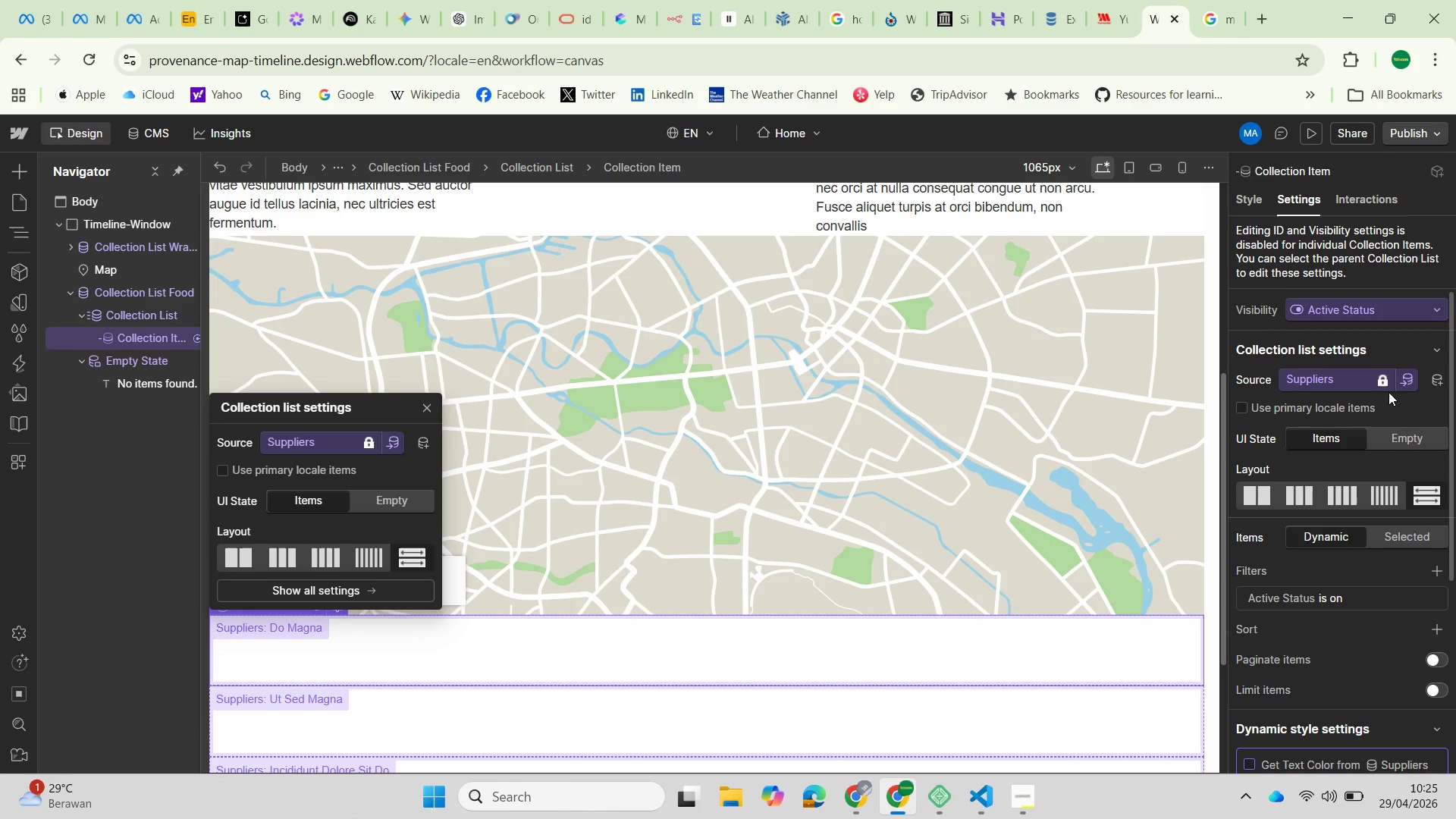 
wait(6.81)
 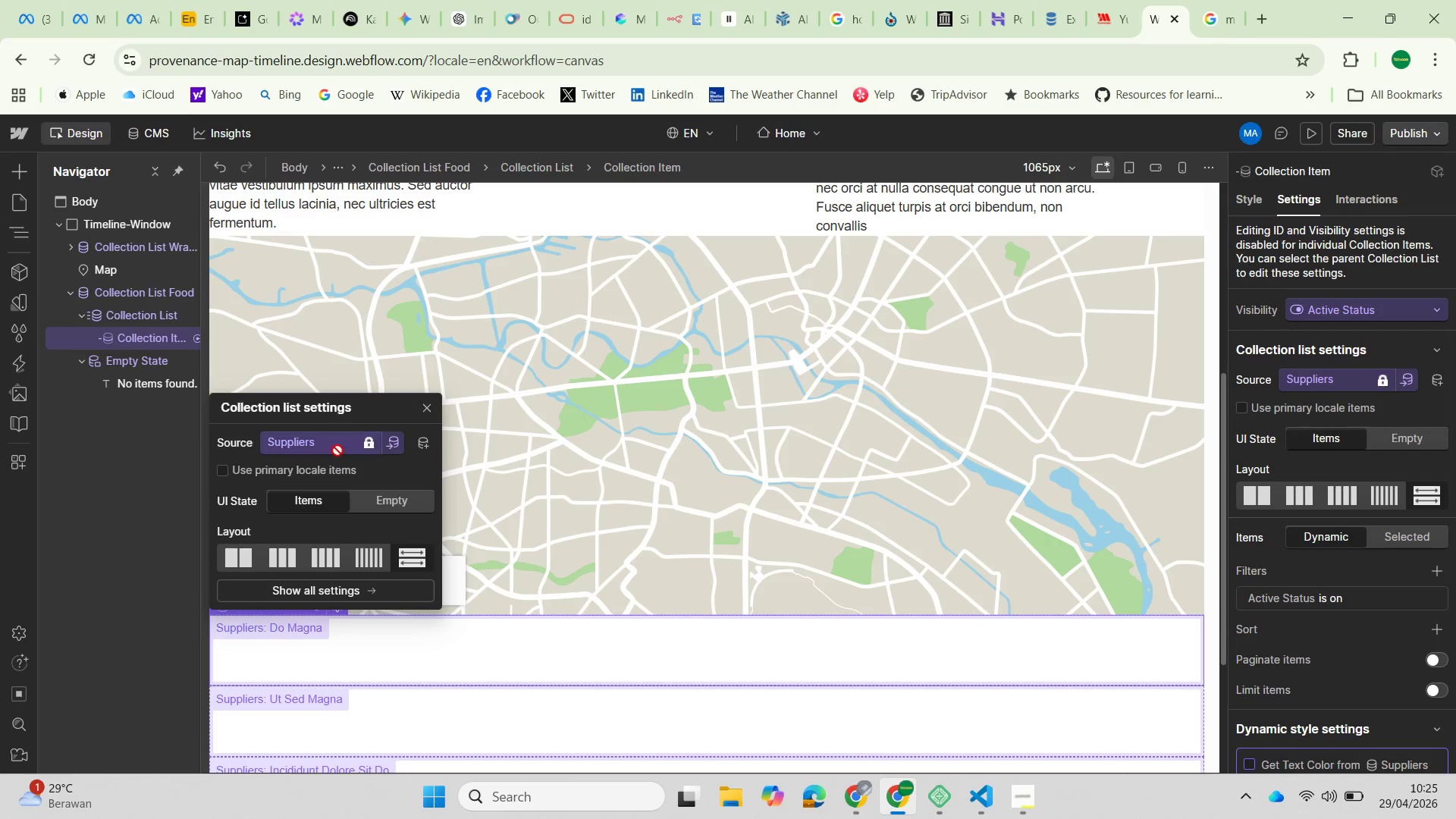 
left_click([1363, 305])
 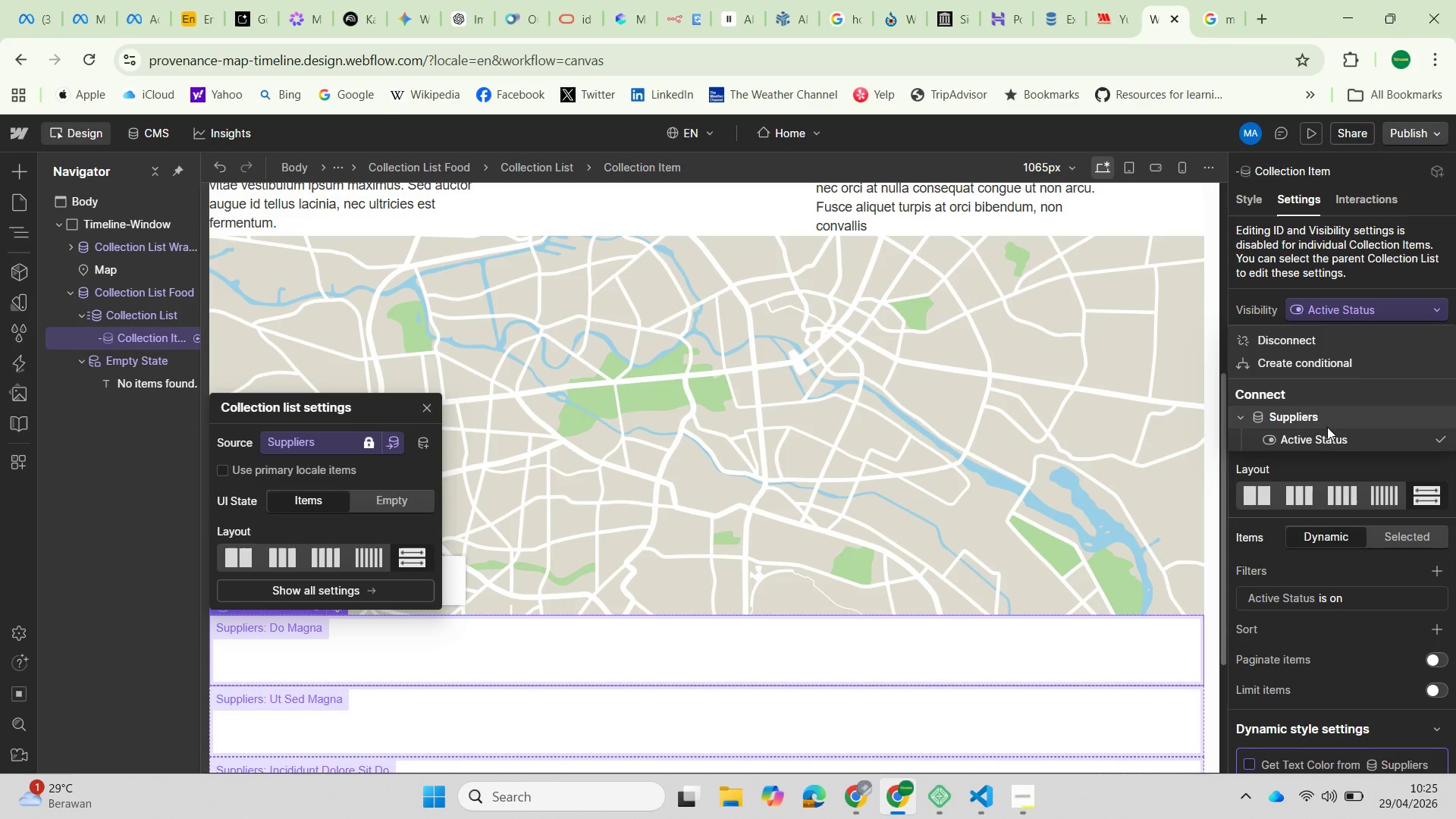 
left_click([1326, 436])
 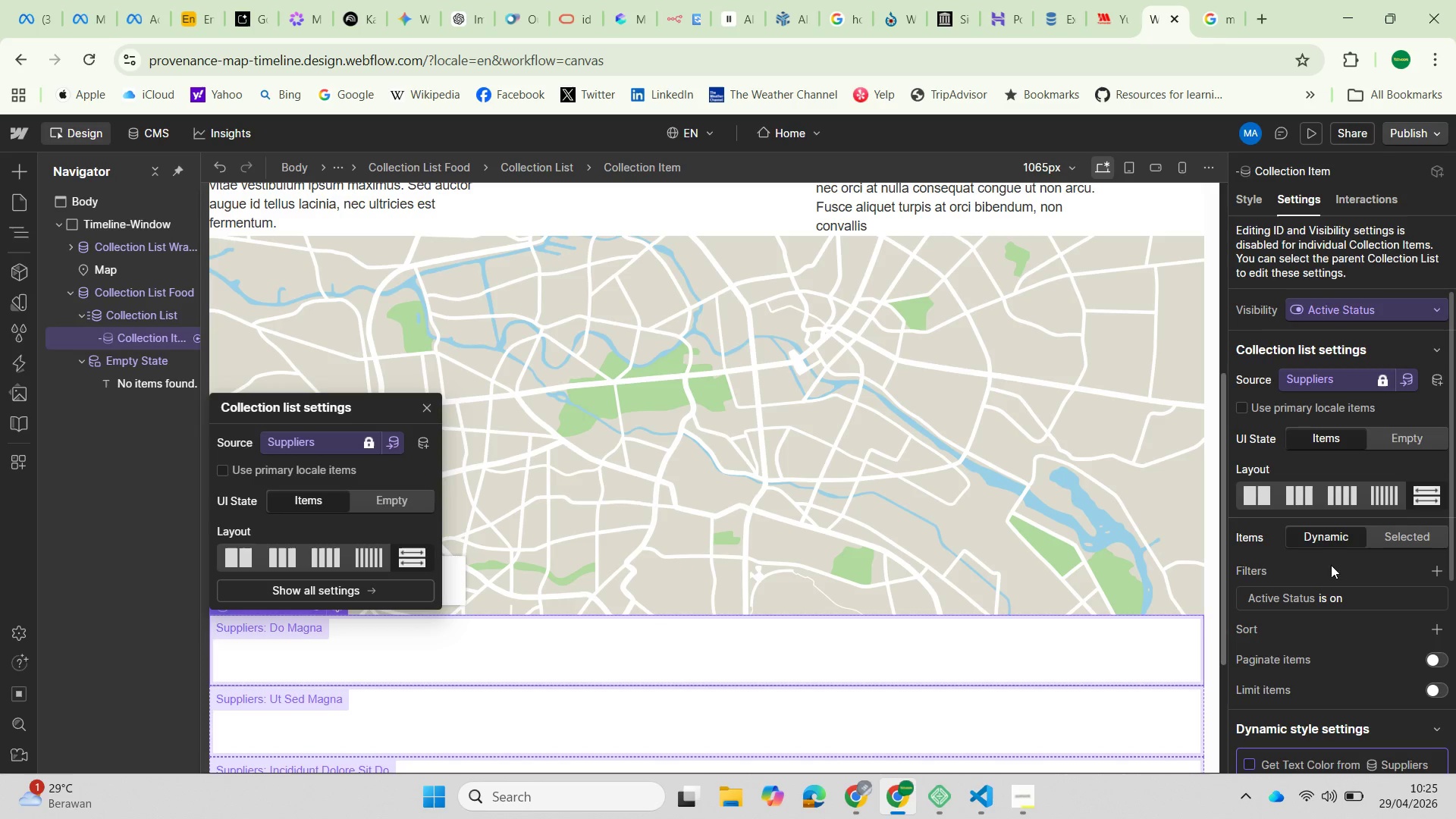 
left_click([1402, 541])
 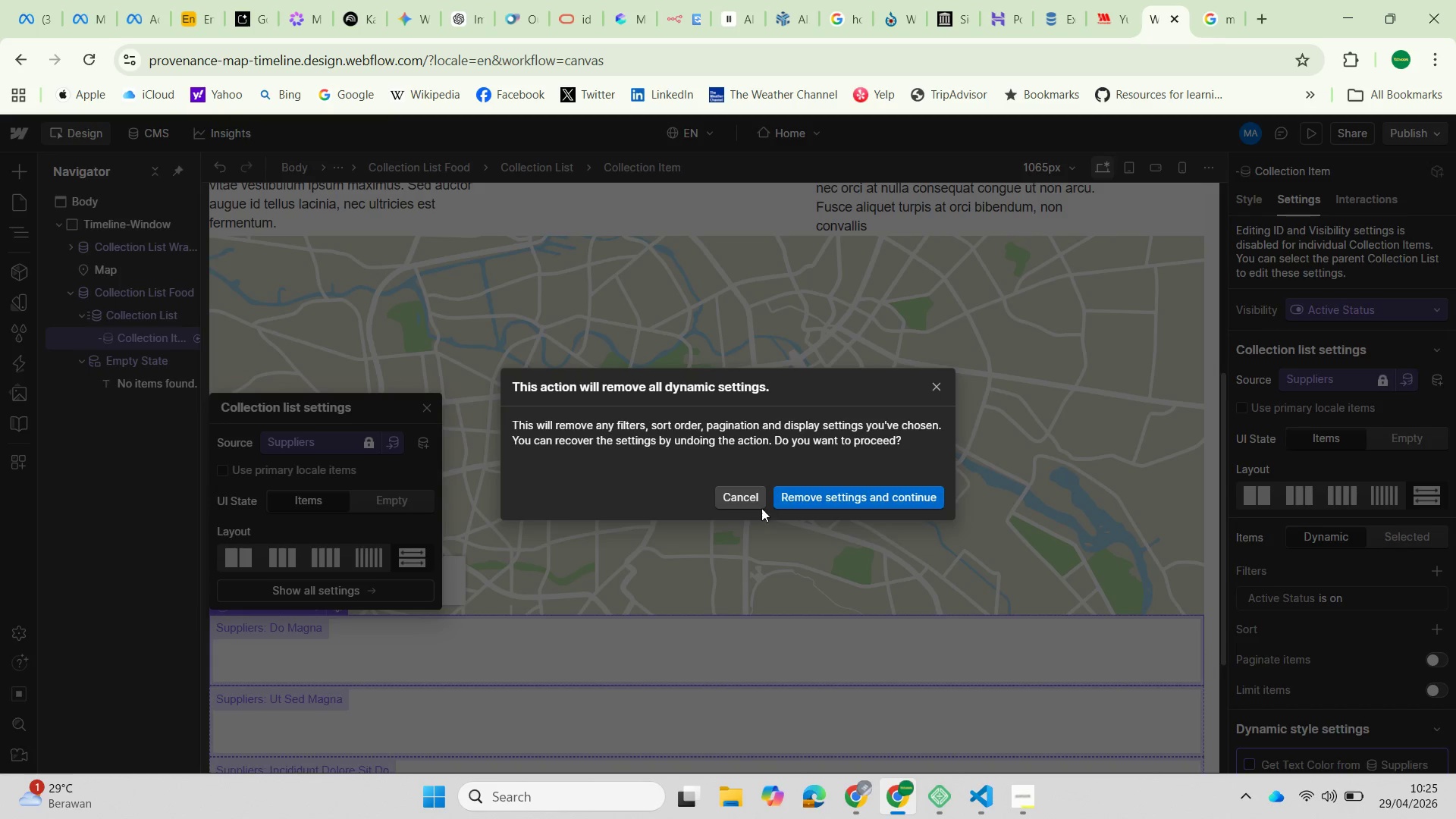 
left_click([736, 497])
 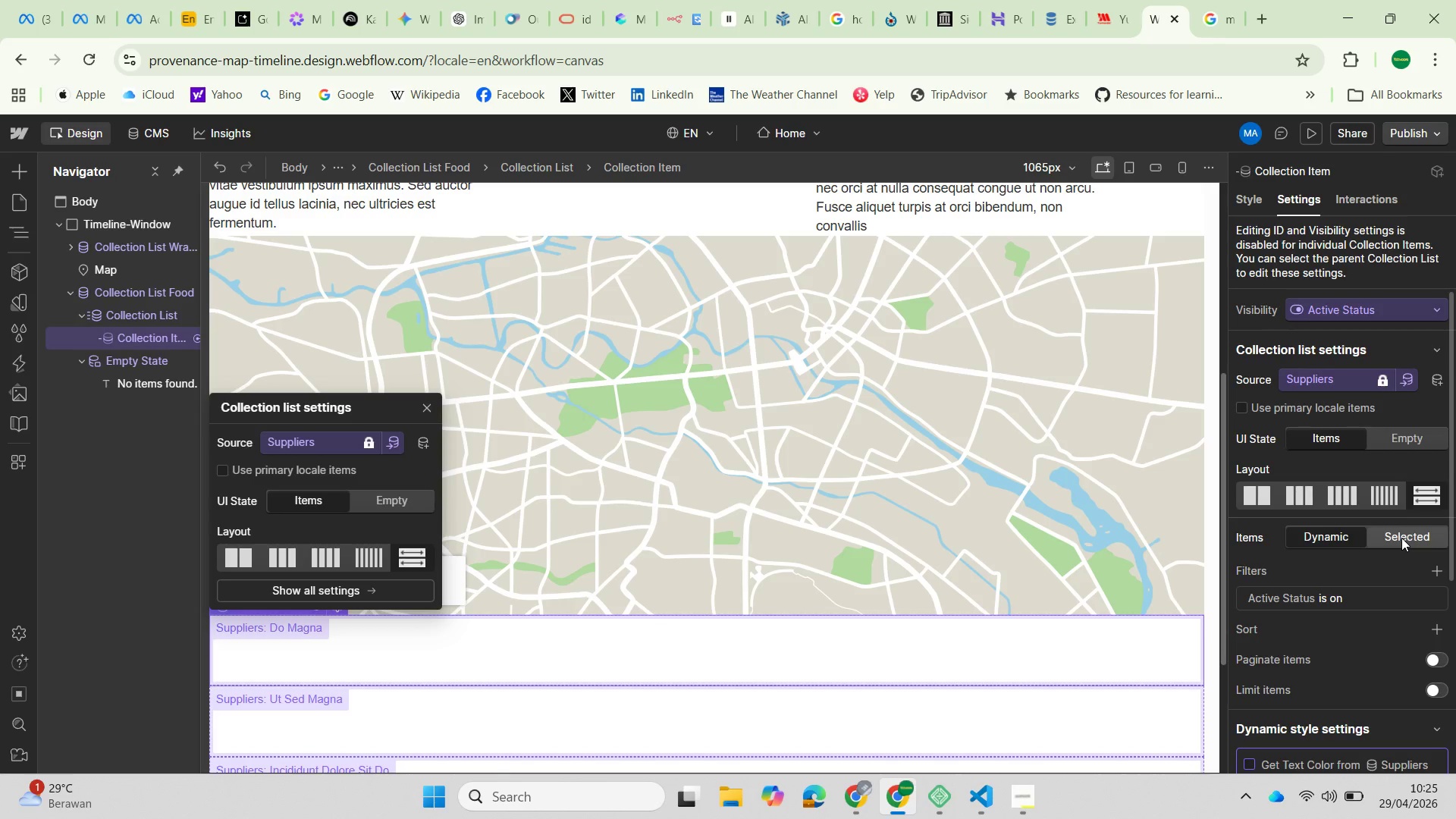 
left_click([1401, 538])
 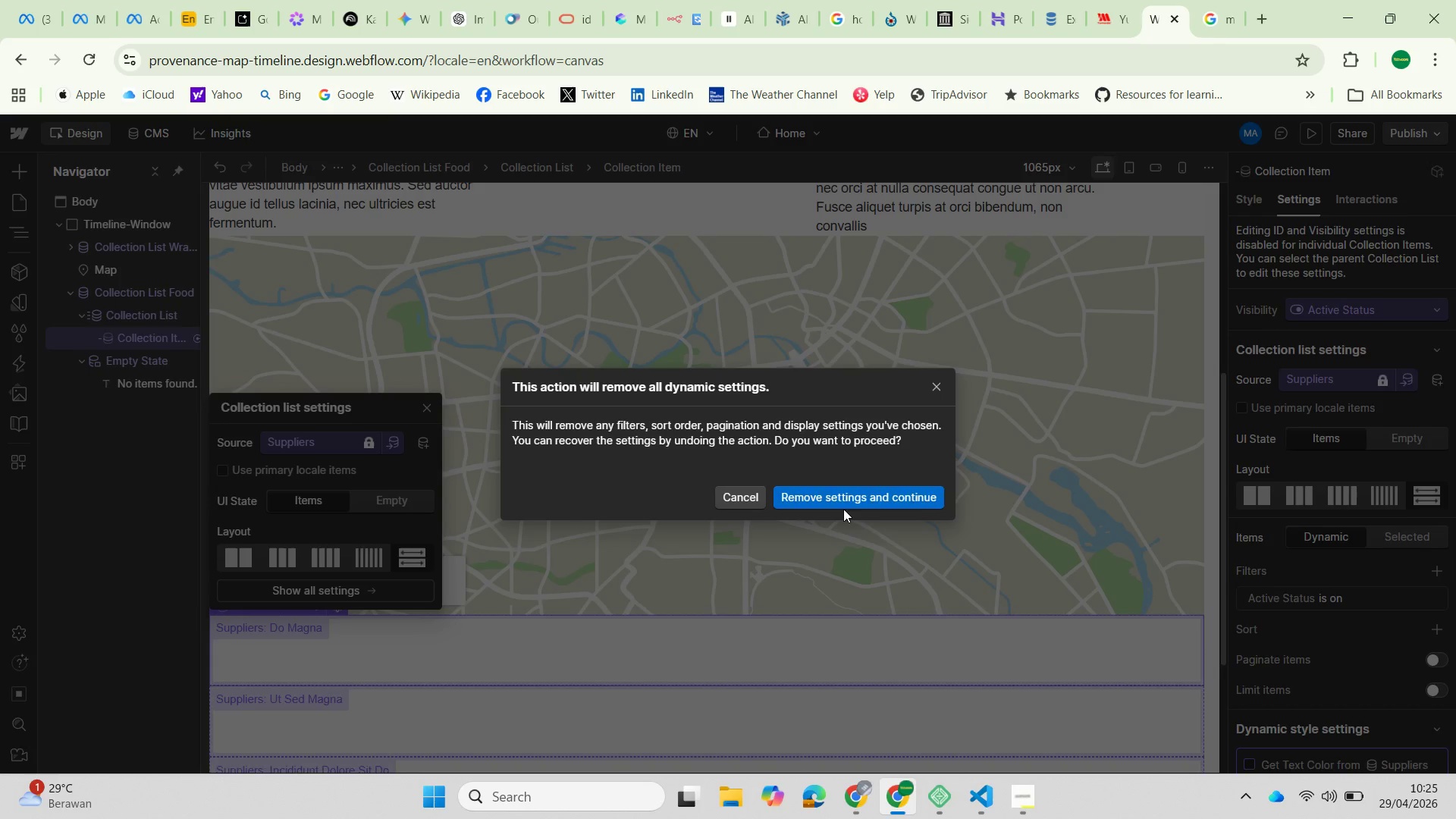 
left_click([839, 500])
 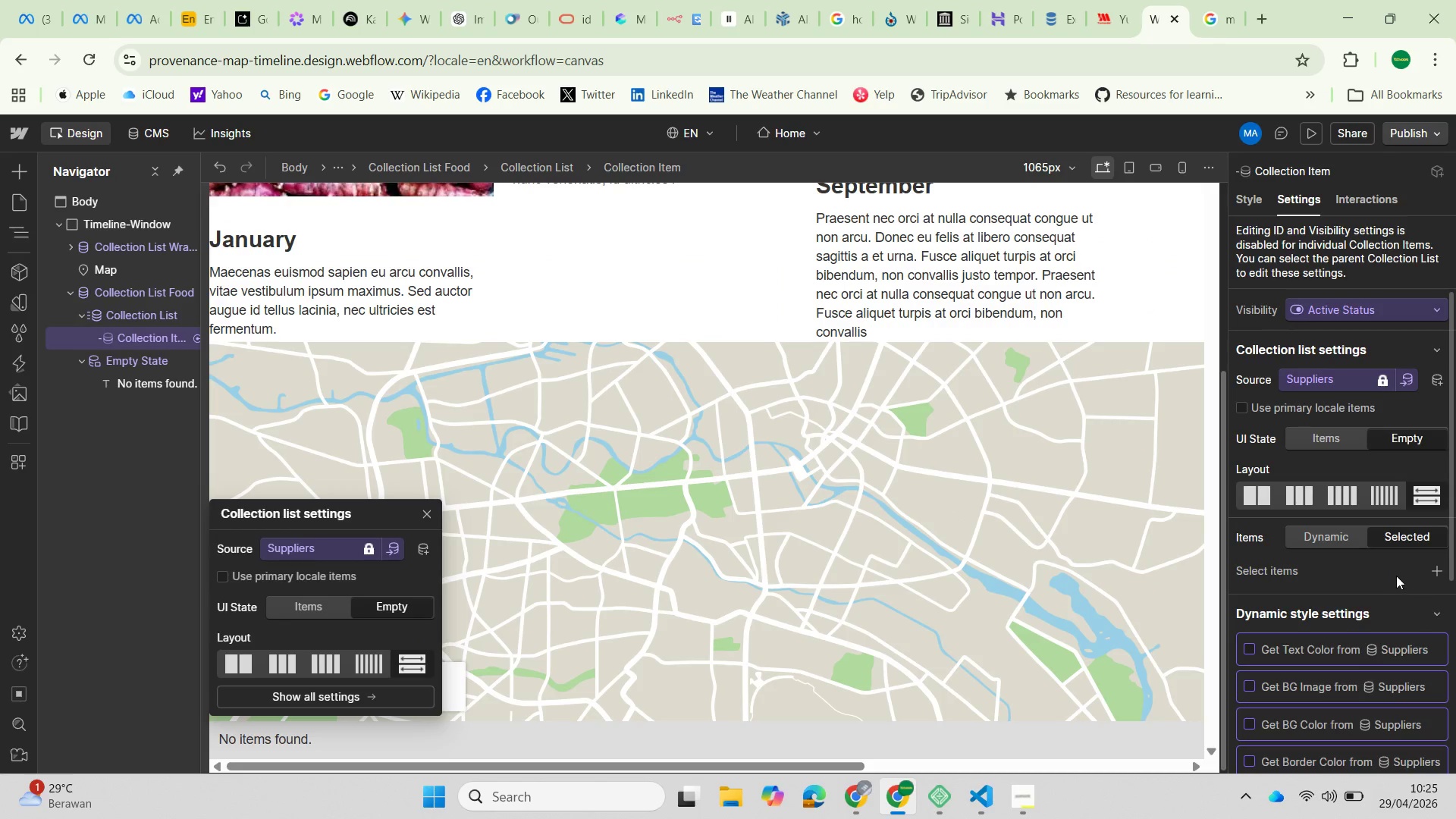 
left_click([1436, 568])
 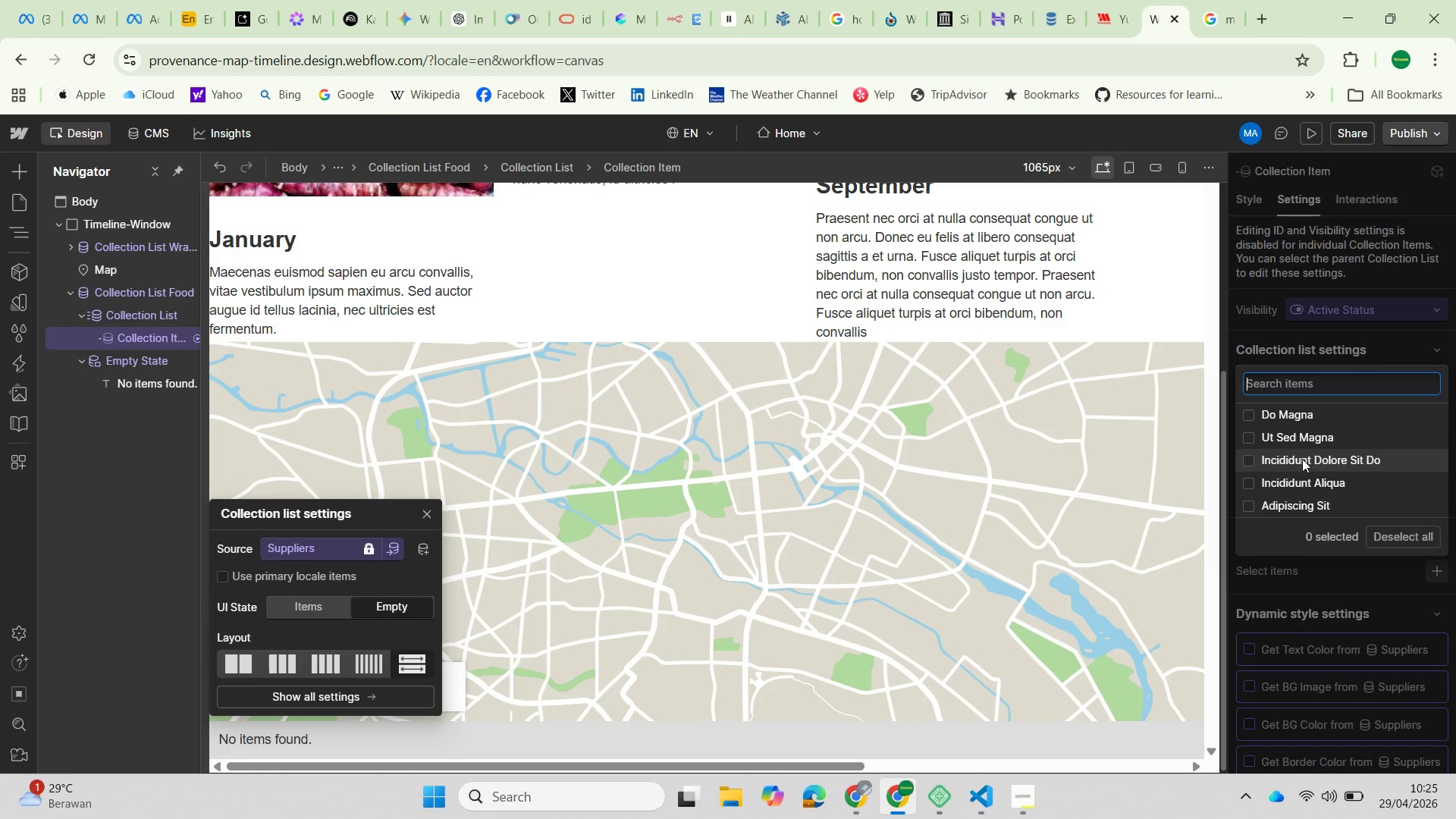 
wait(9.45)
 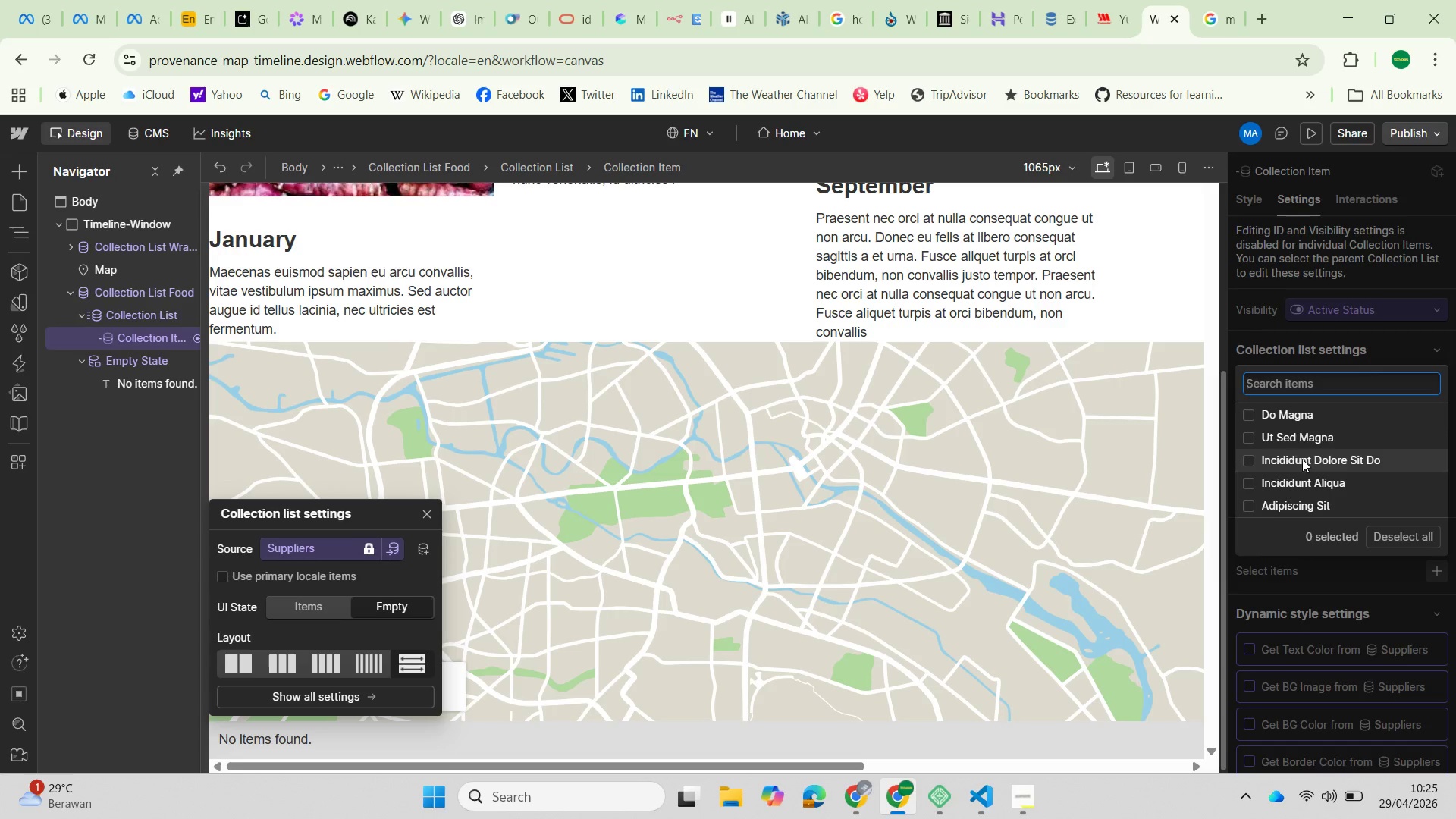 
left_click([1247, 415])
 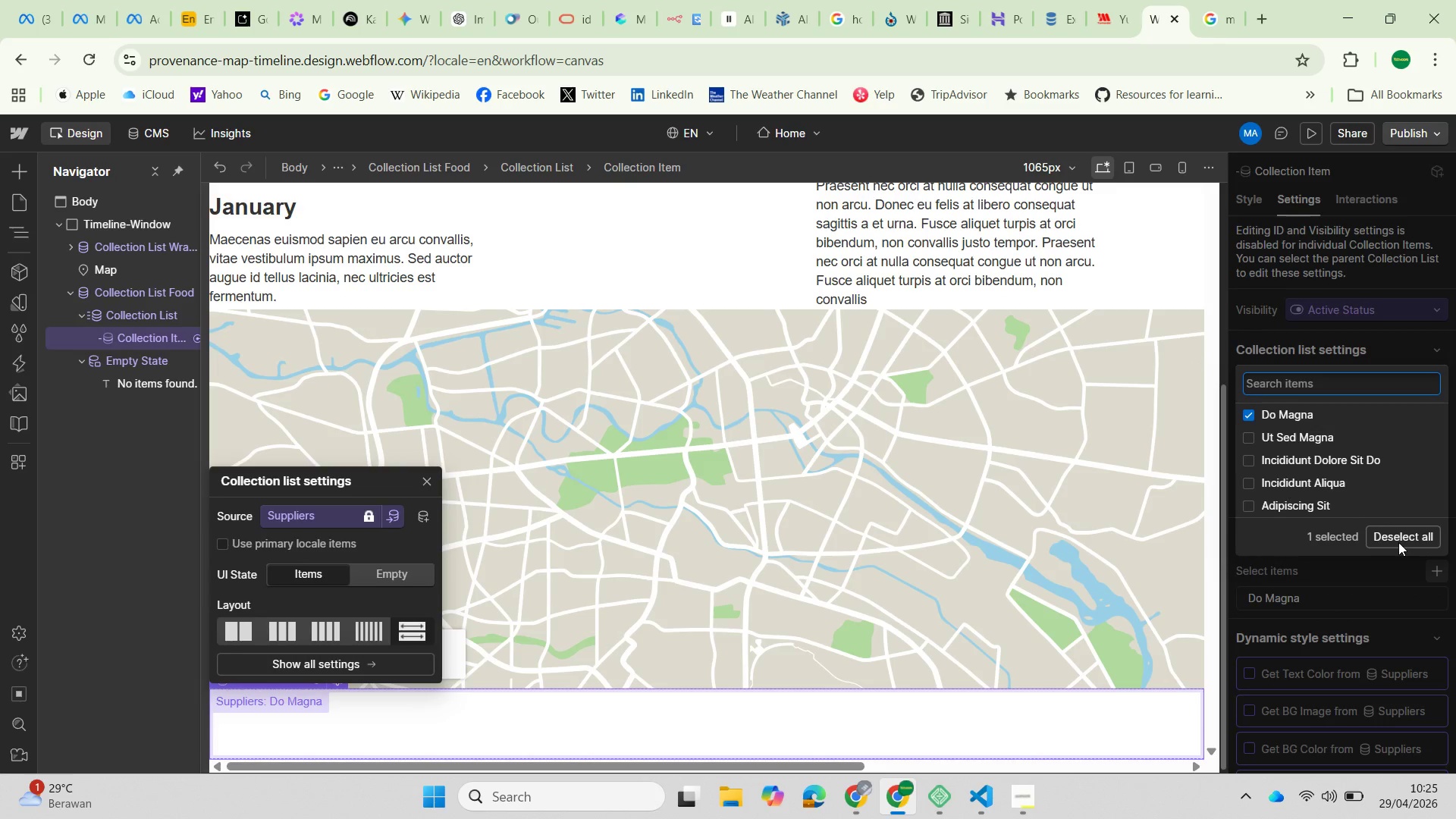 
wait(9.41)
 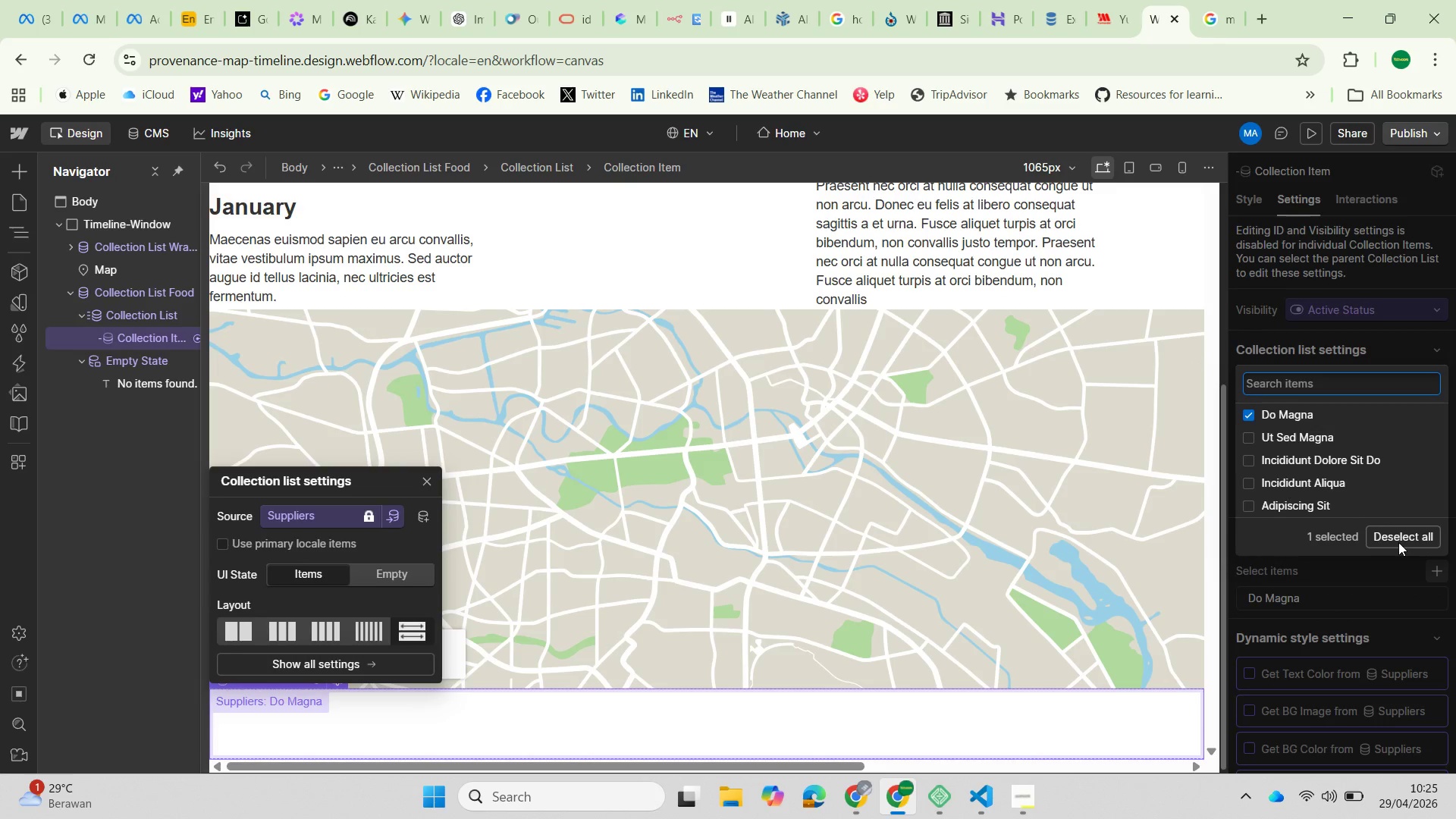 
left_click([1246, 438])
 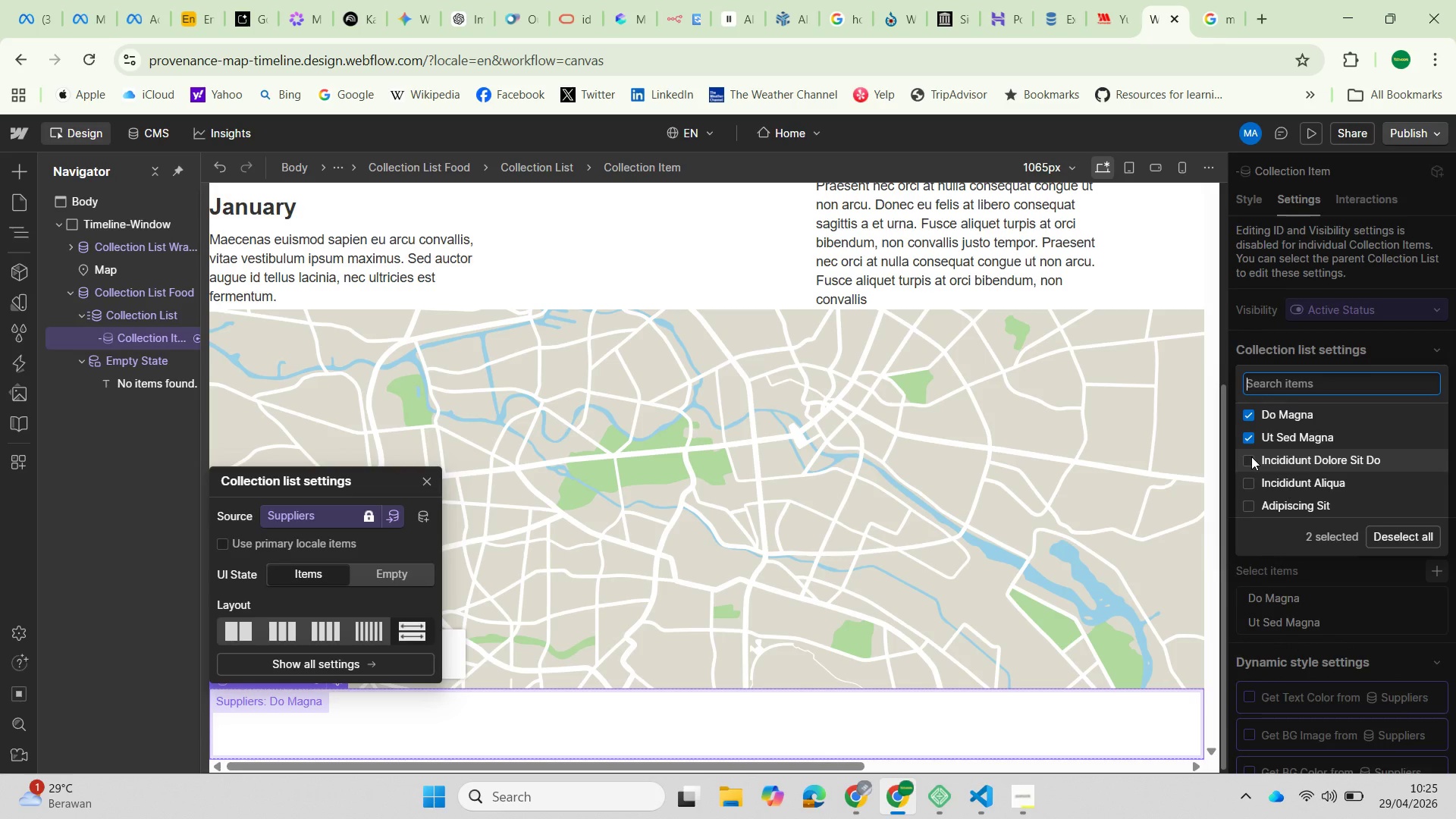 
left_click([1251, 457])
 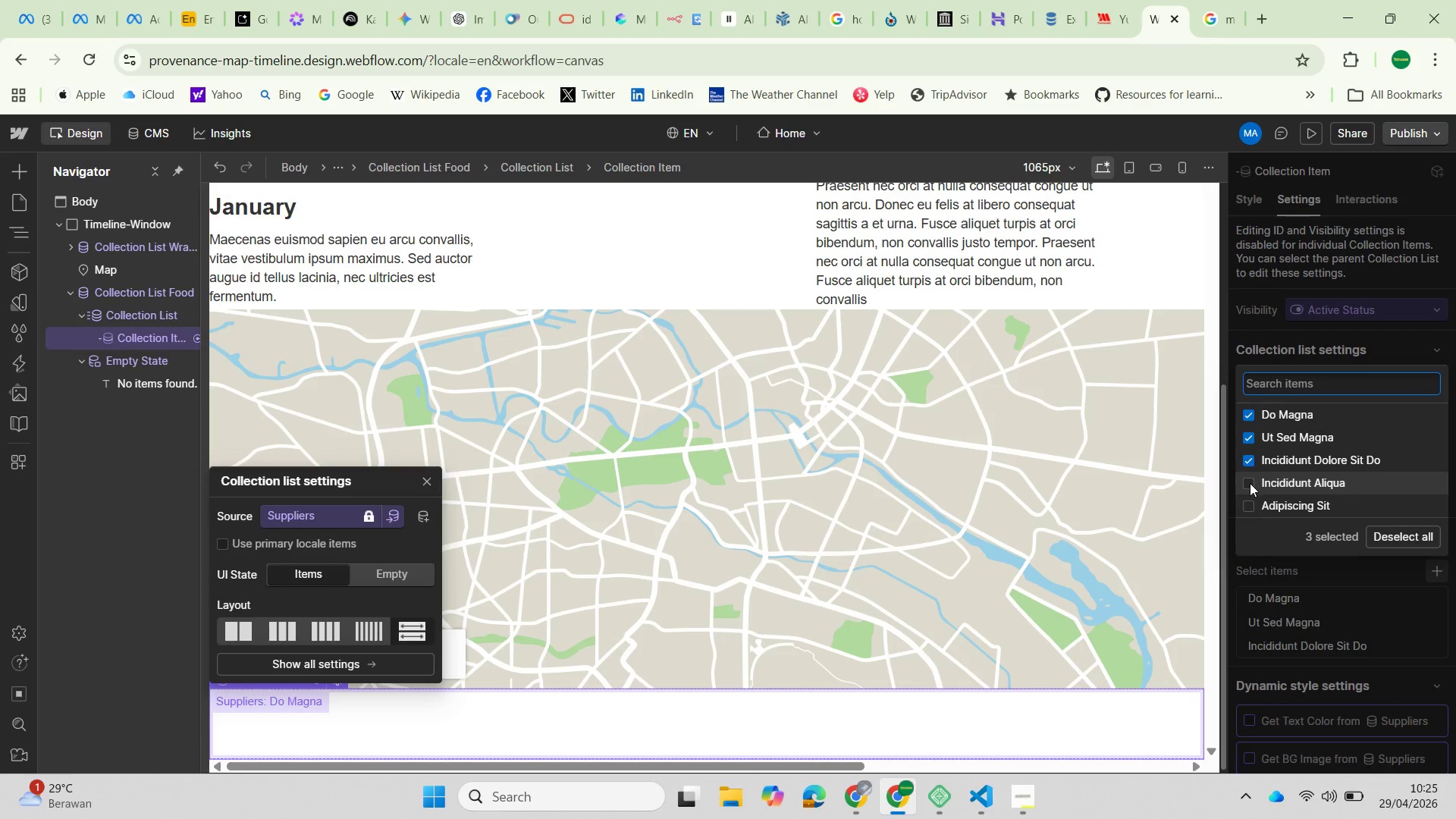 
left_click([1250, 484])
 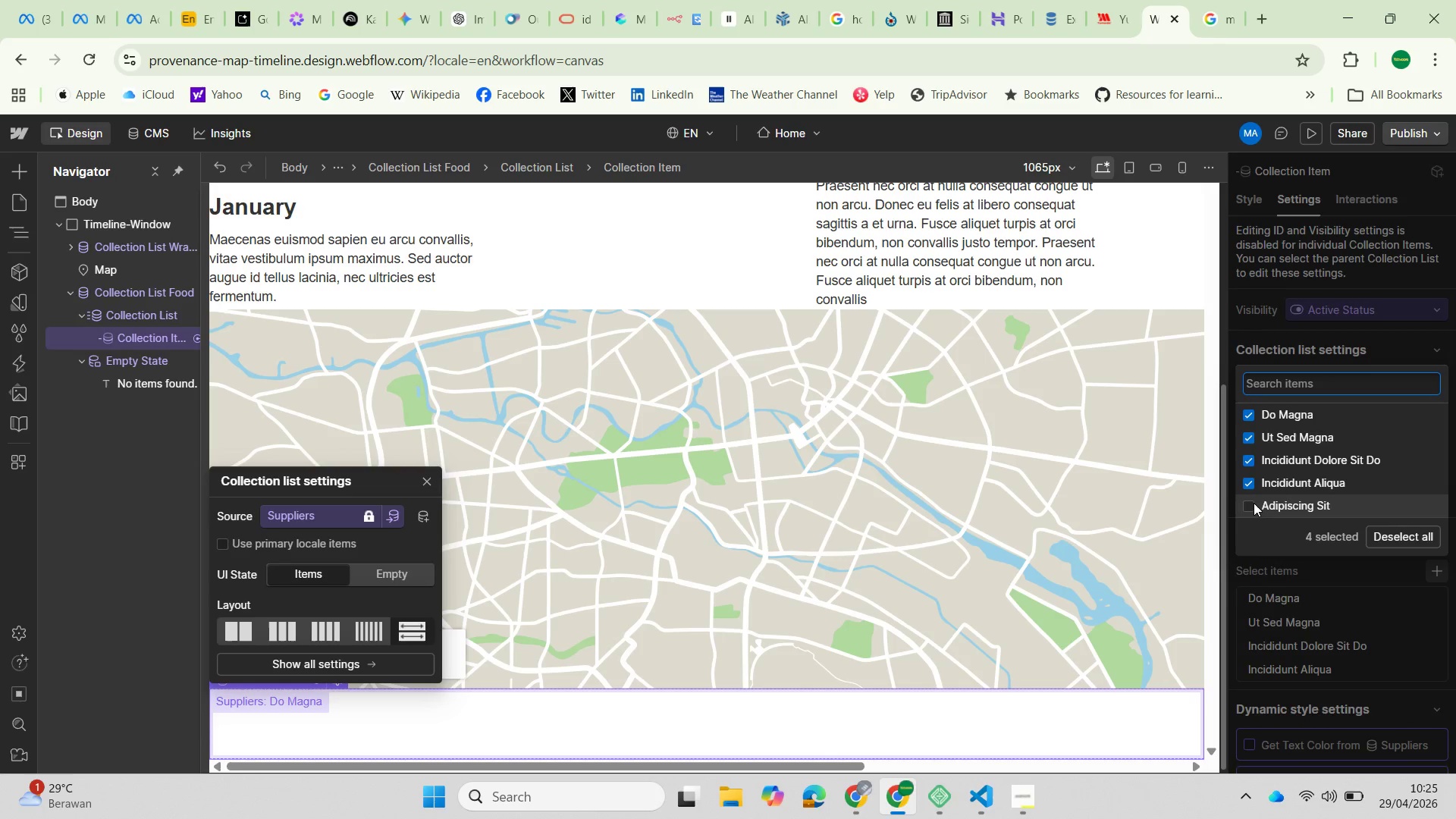 
left_click([1254, 503])
 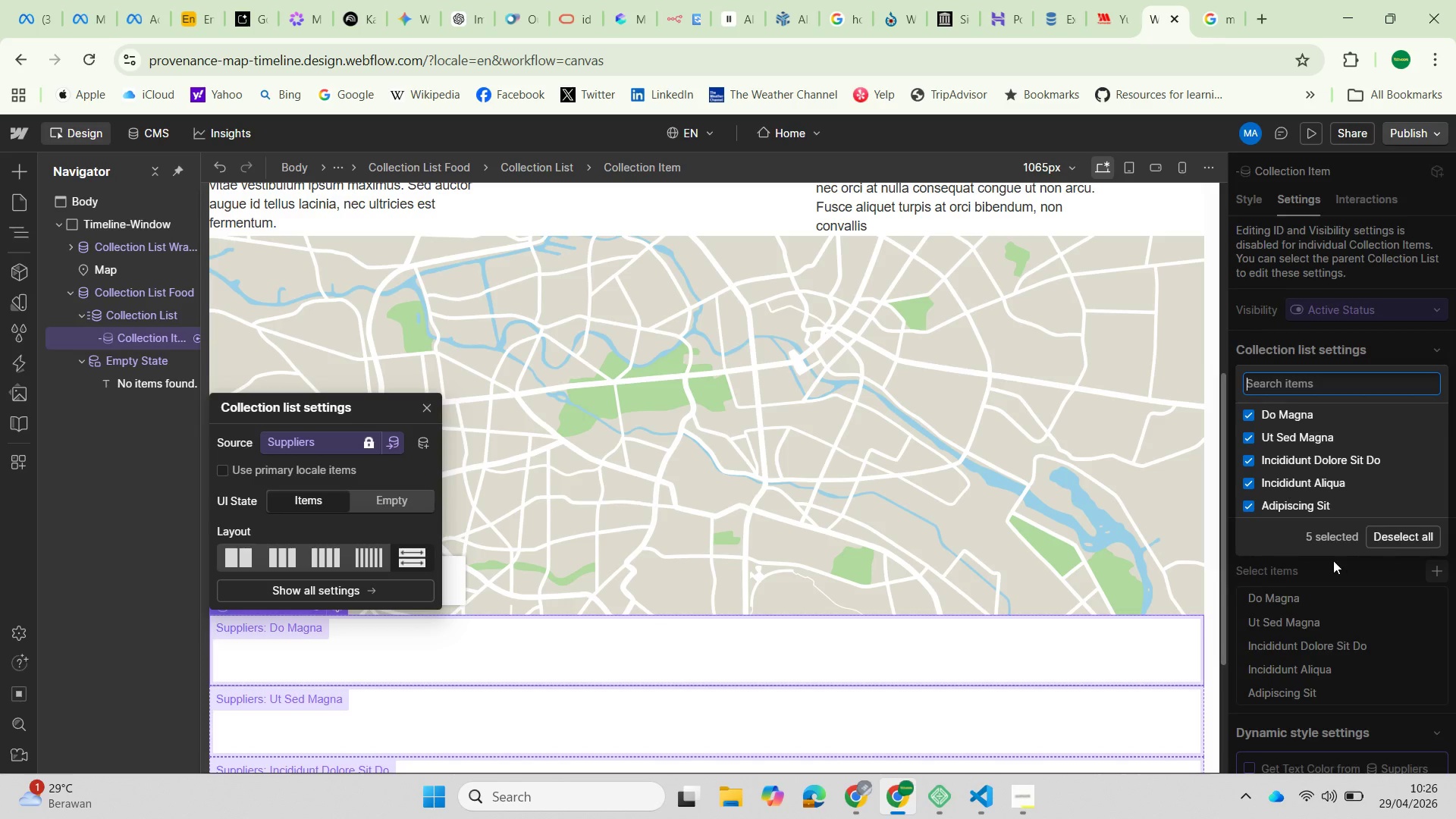 
wait(6.59)
 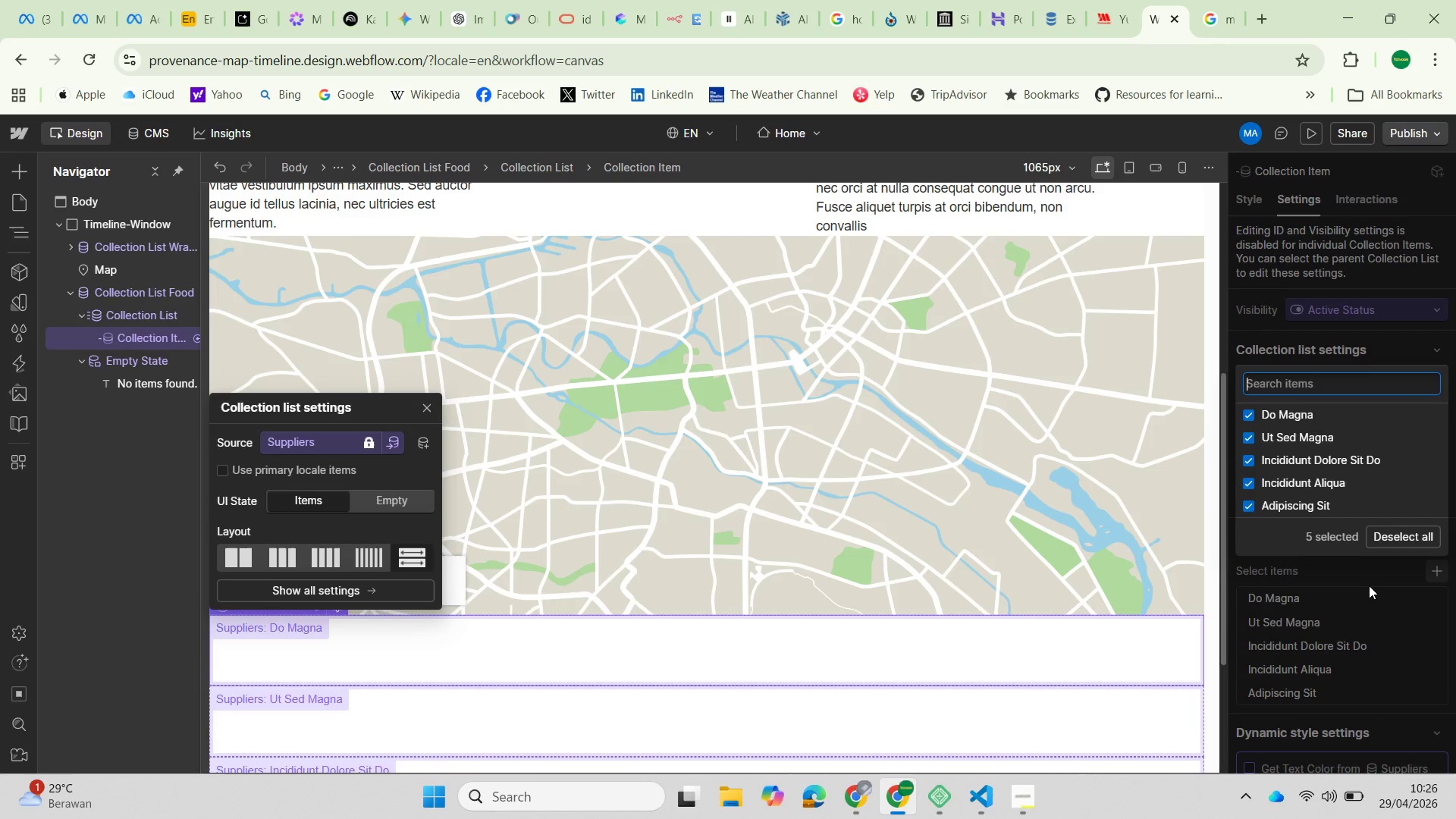 
left_click([1373, 578])
 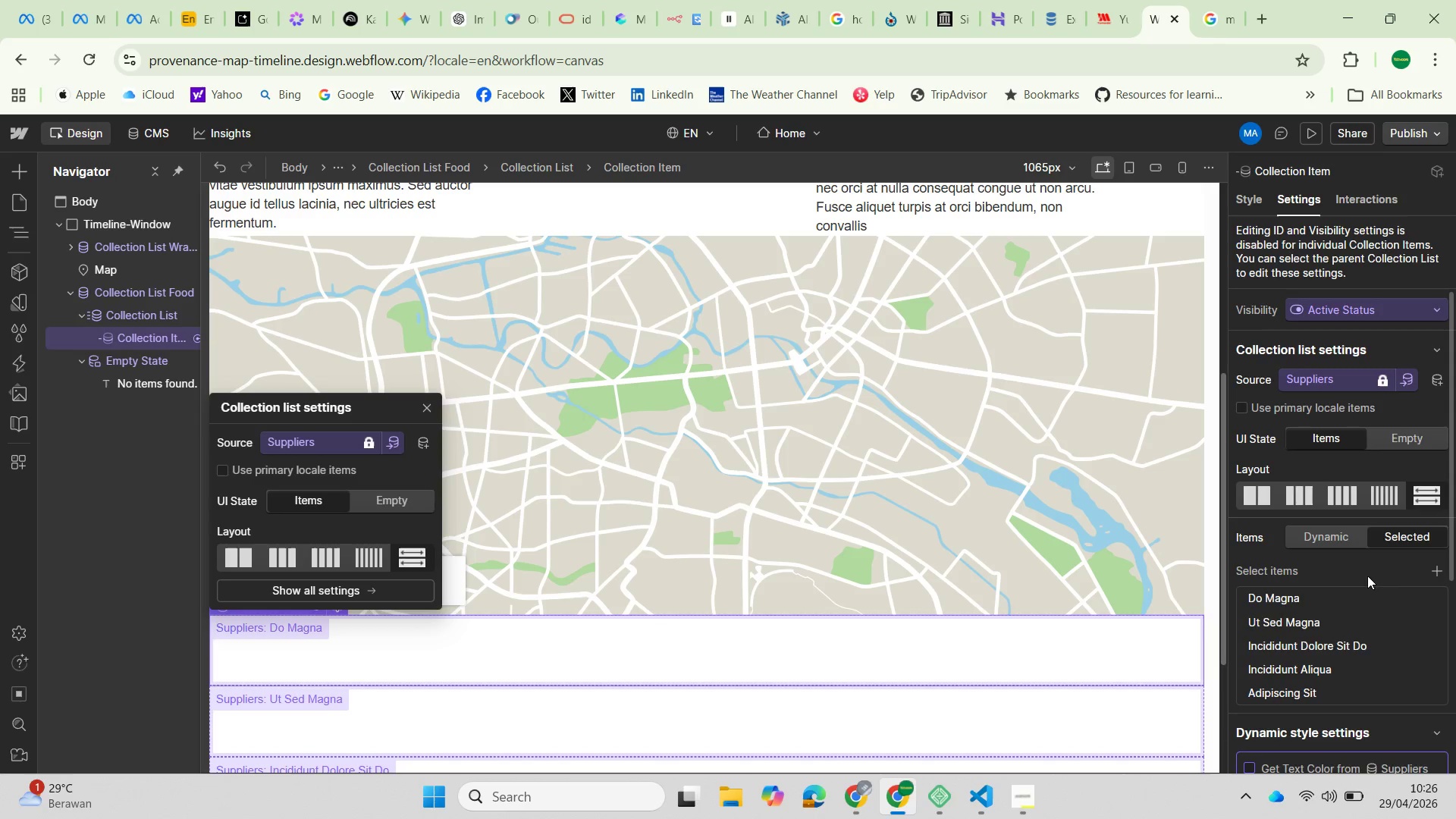 
scroll: coordinate [1357, 617], scroll_direction: down, amount: 2.0
 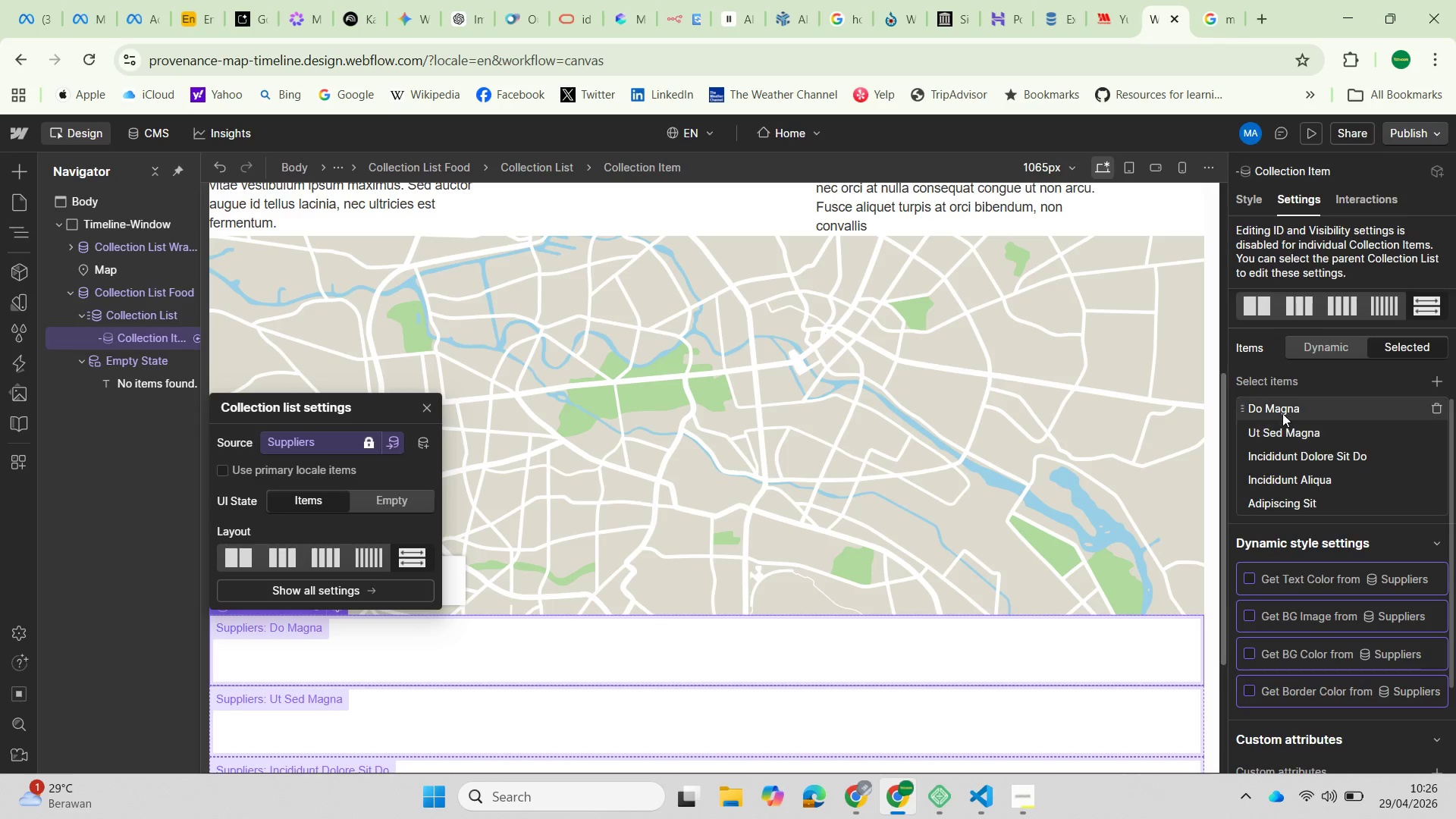 
left_click([1282, 412])
 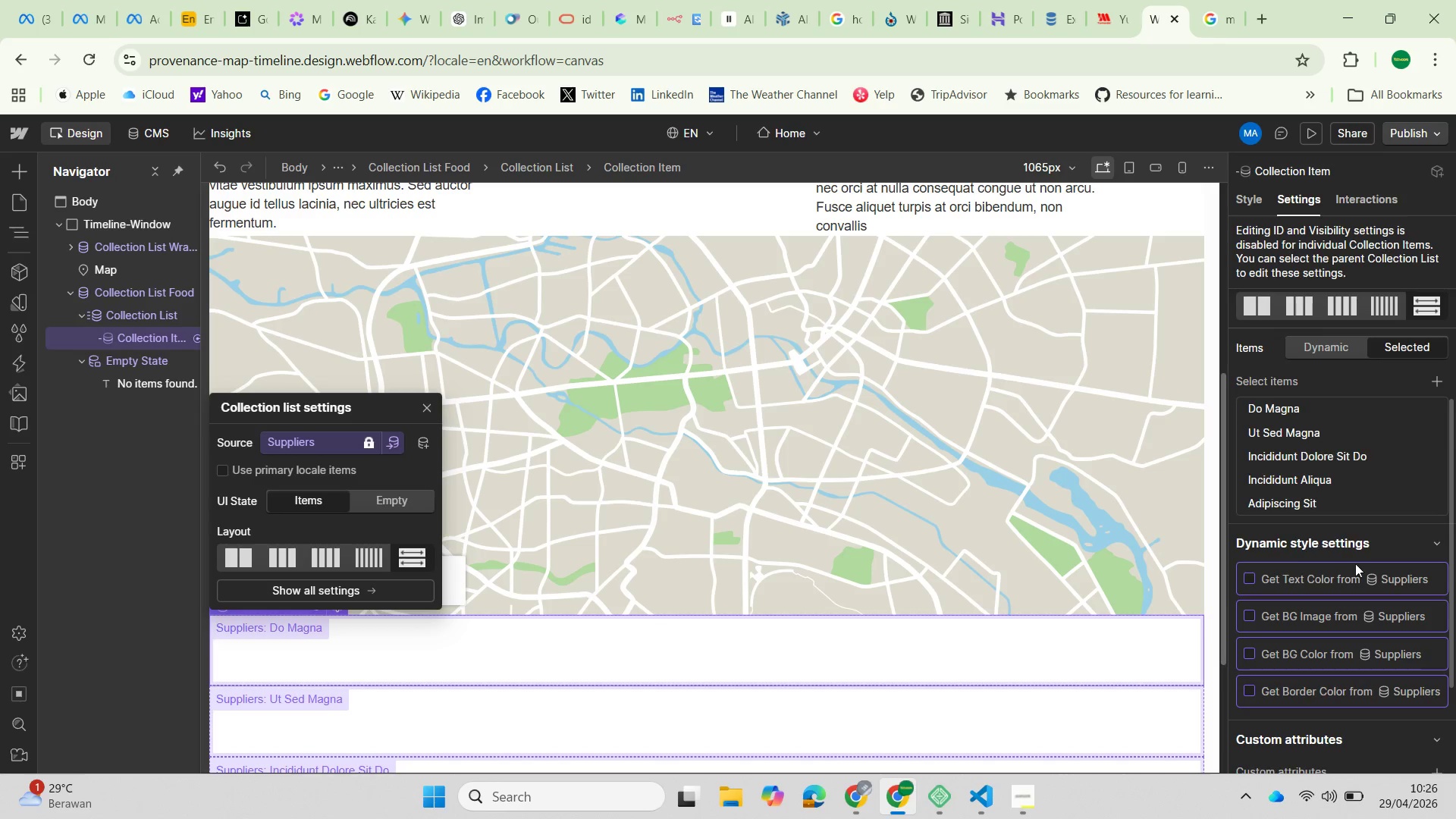 
scroll: coordinate [1339, 625], scroll_direction: down, amount: 2.0
 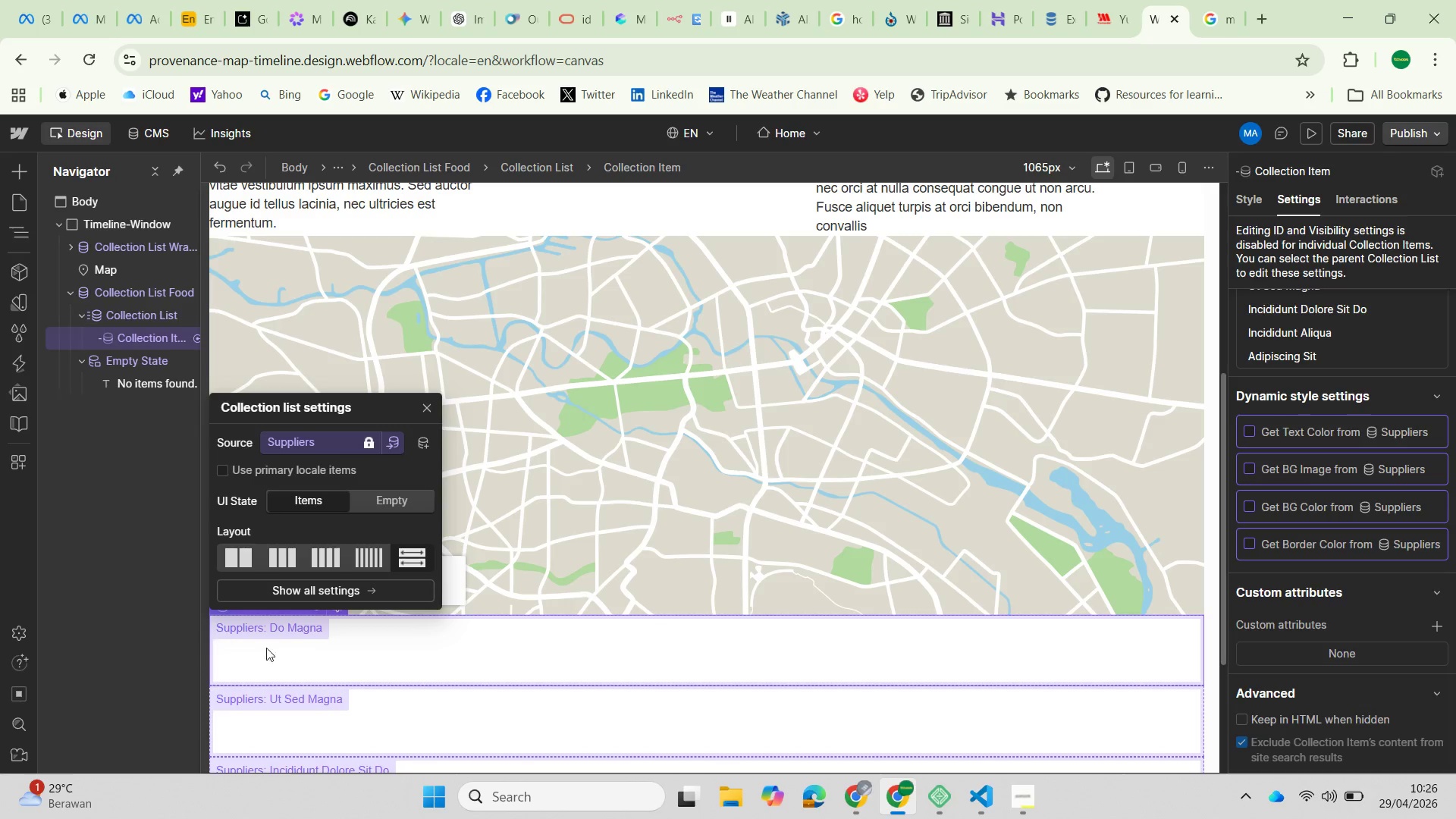 
left_click([309, 632])
 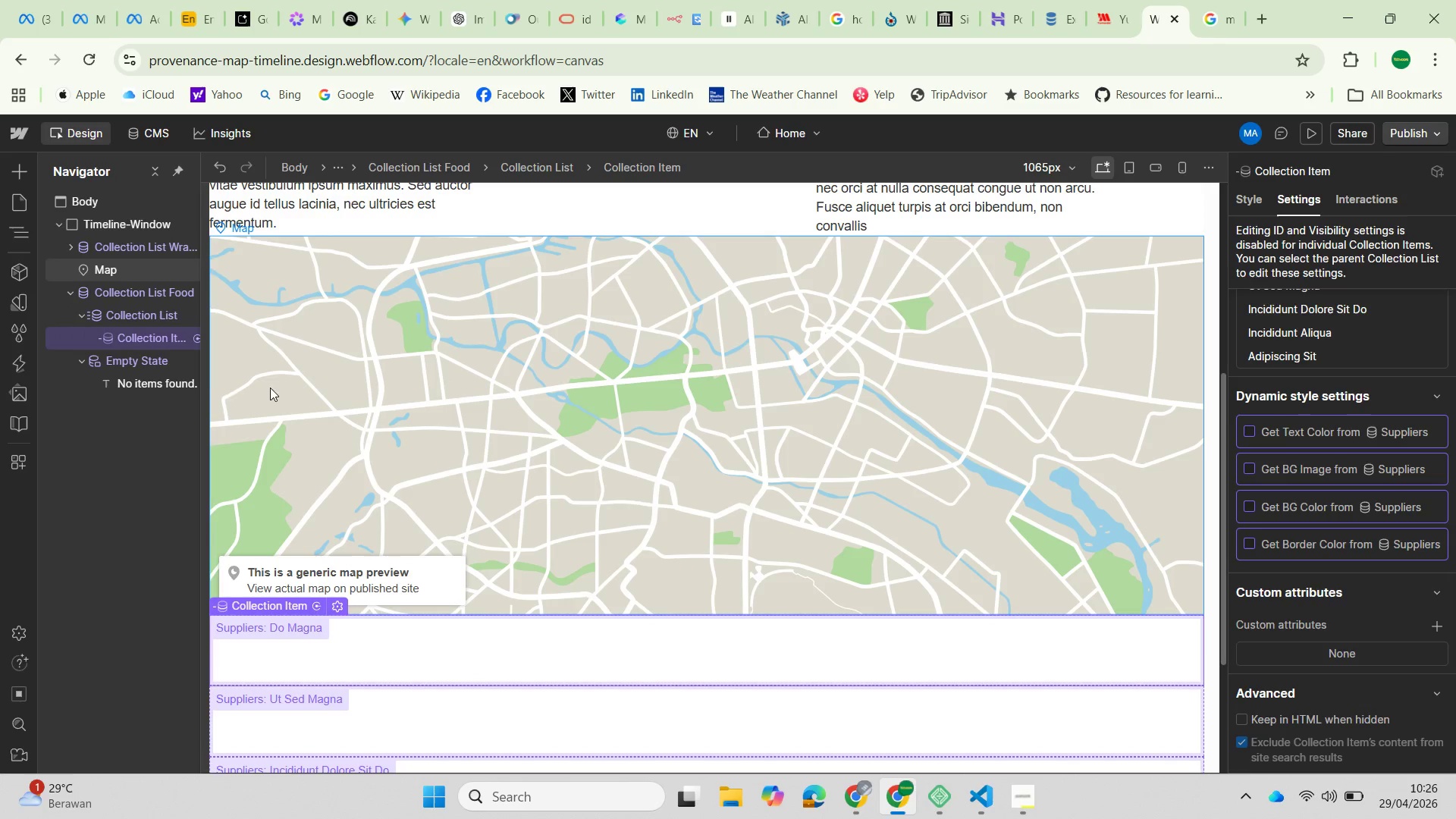 
wait(5.72)
 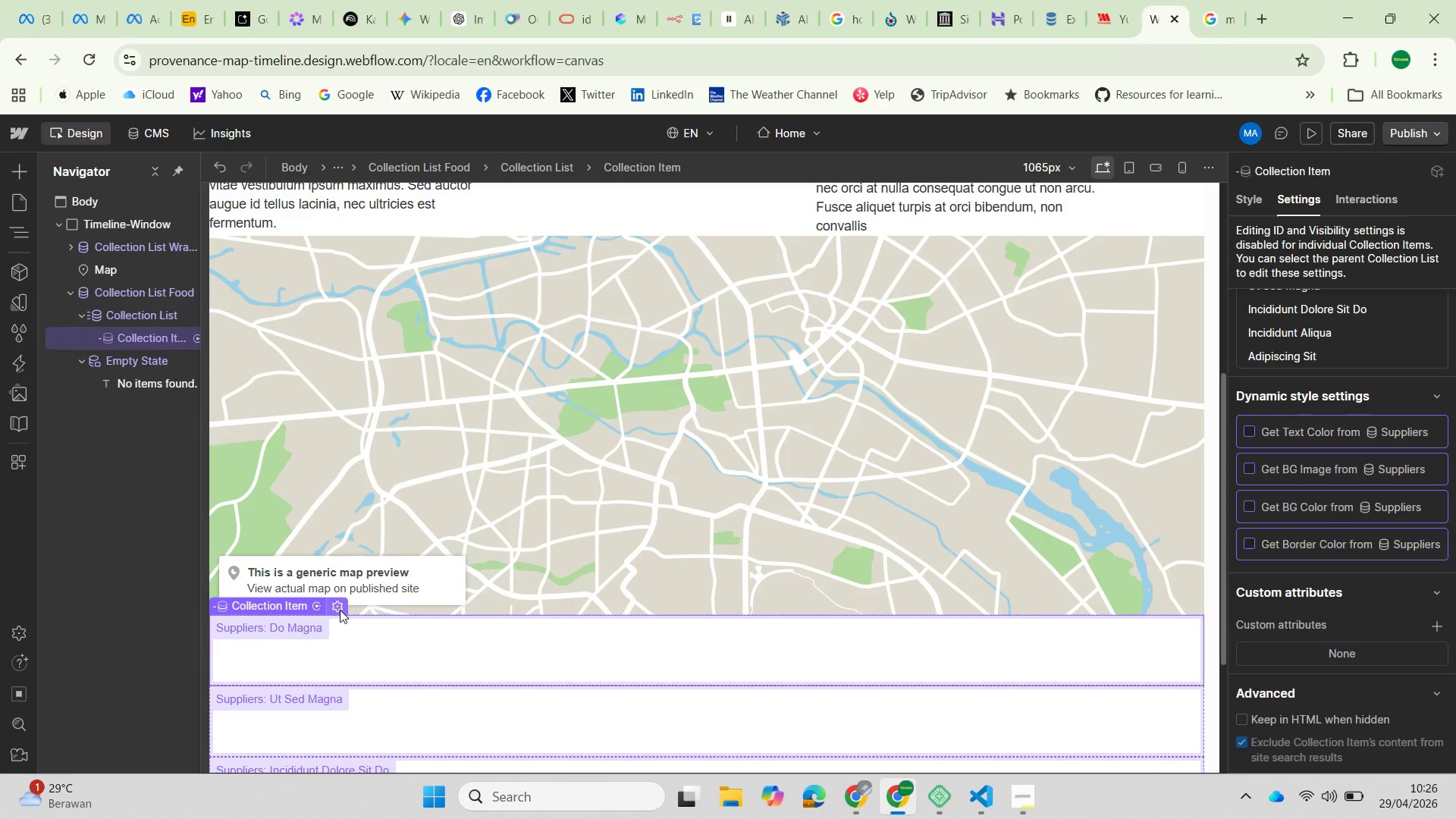 
left_click([145, 322])
 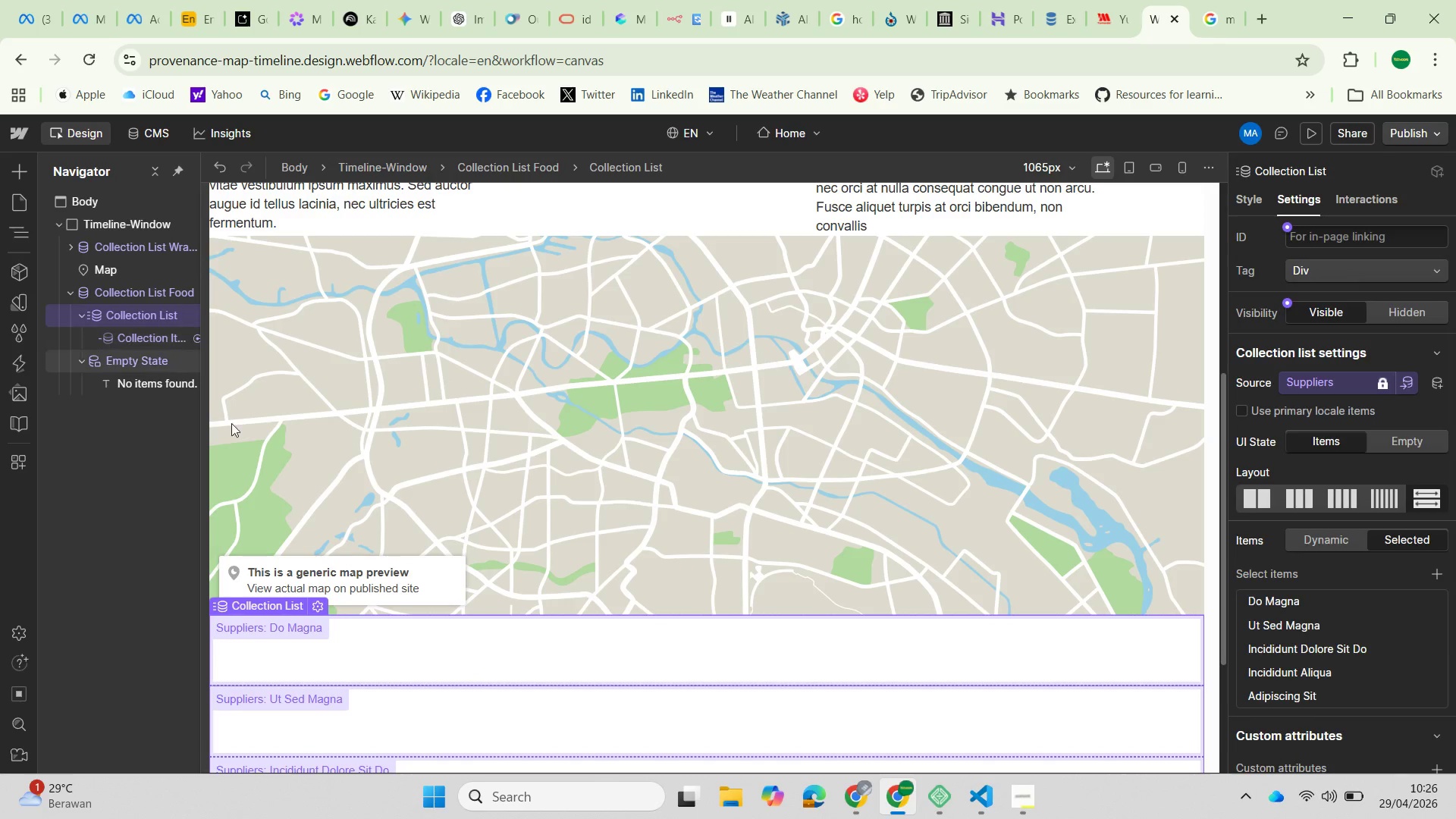 
left_click([317, 604])
 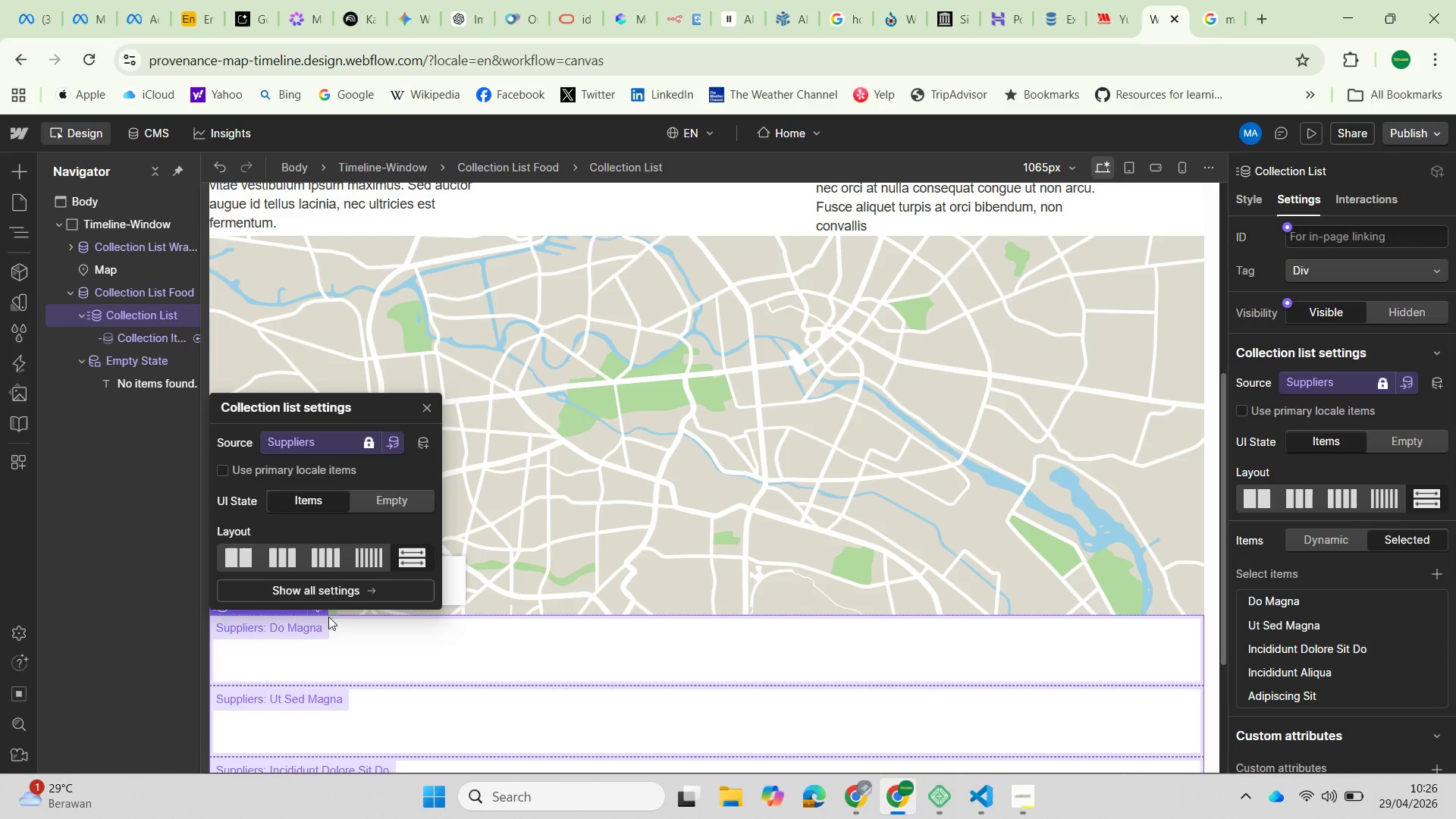 
left_click([428, 412])
 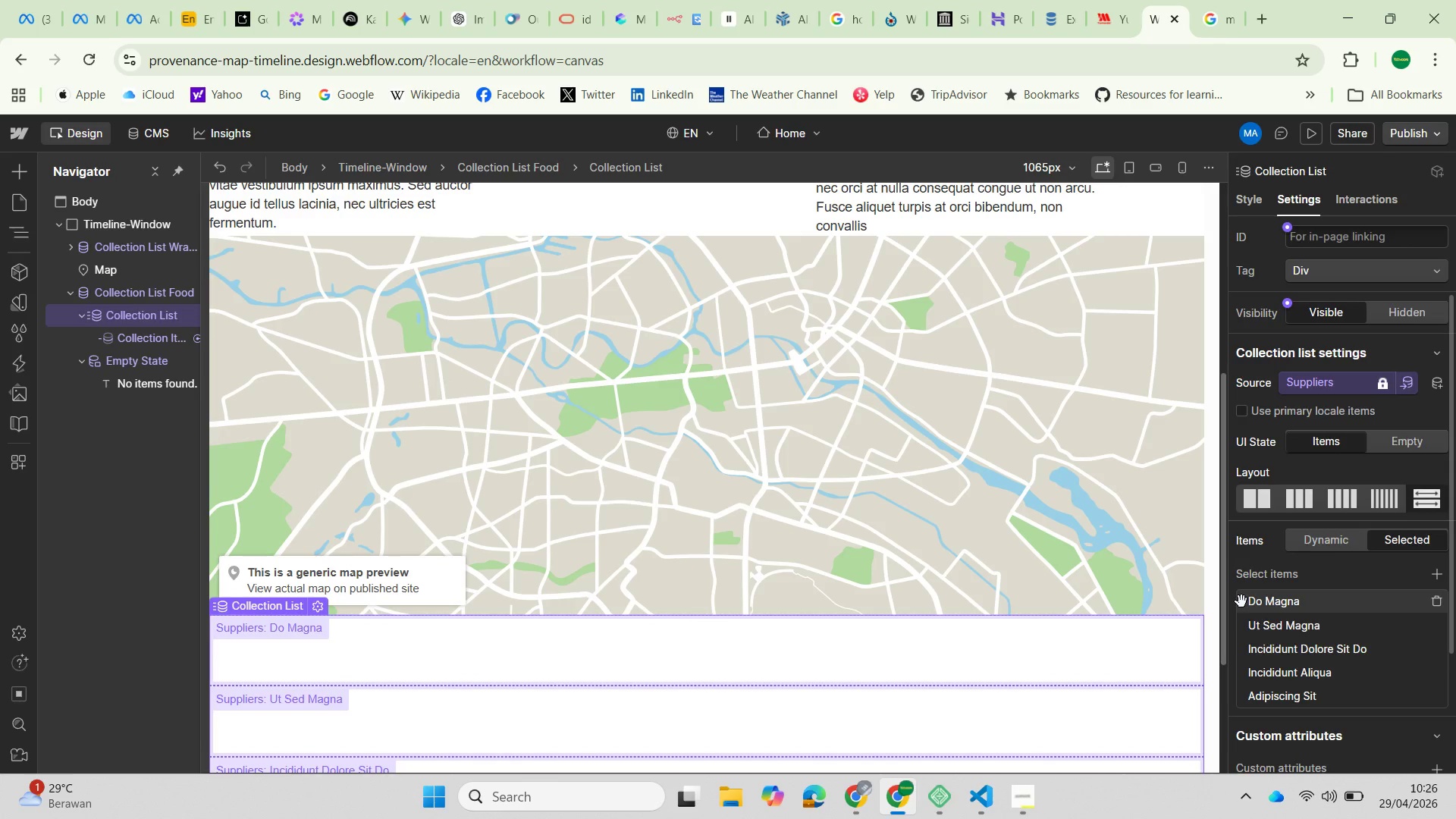 
wait(7.84)
 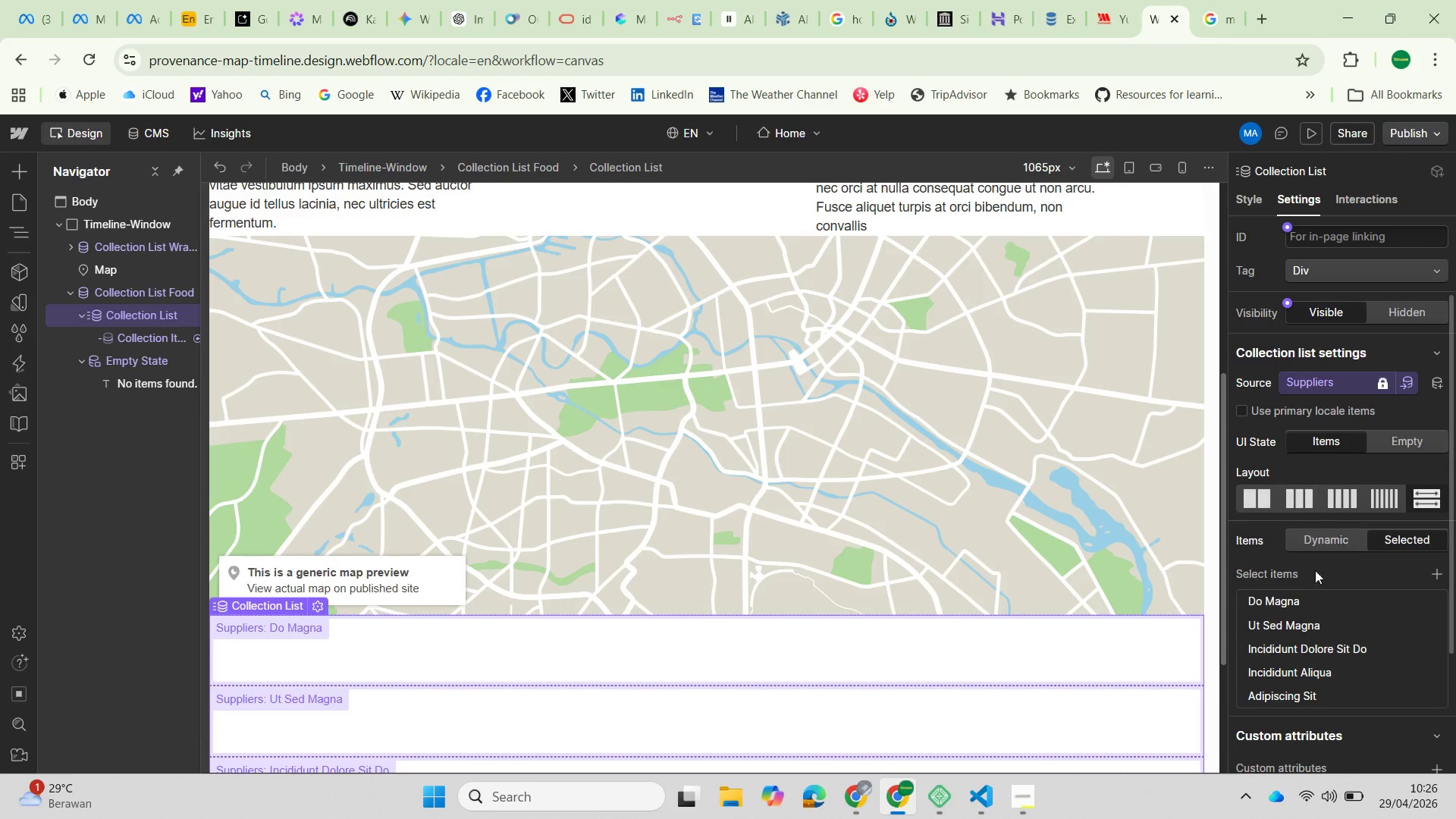 
left_click([280, 629])
 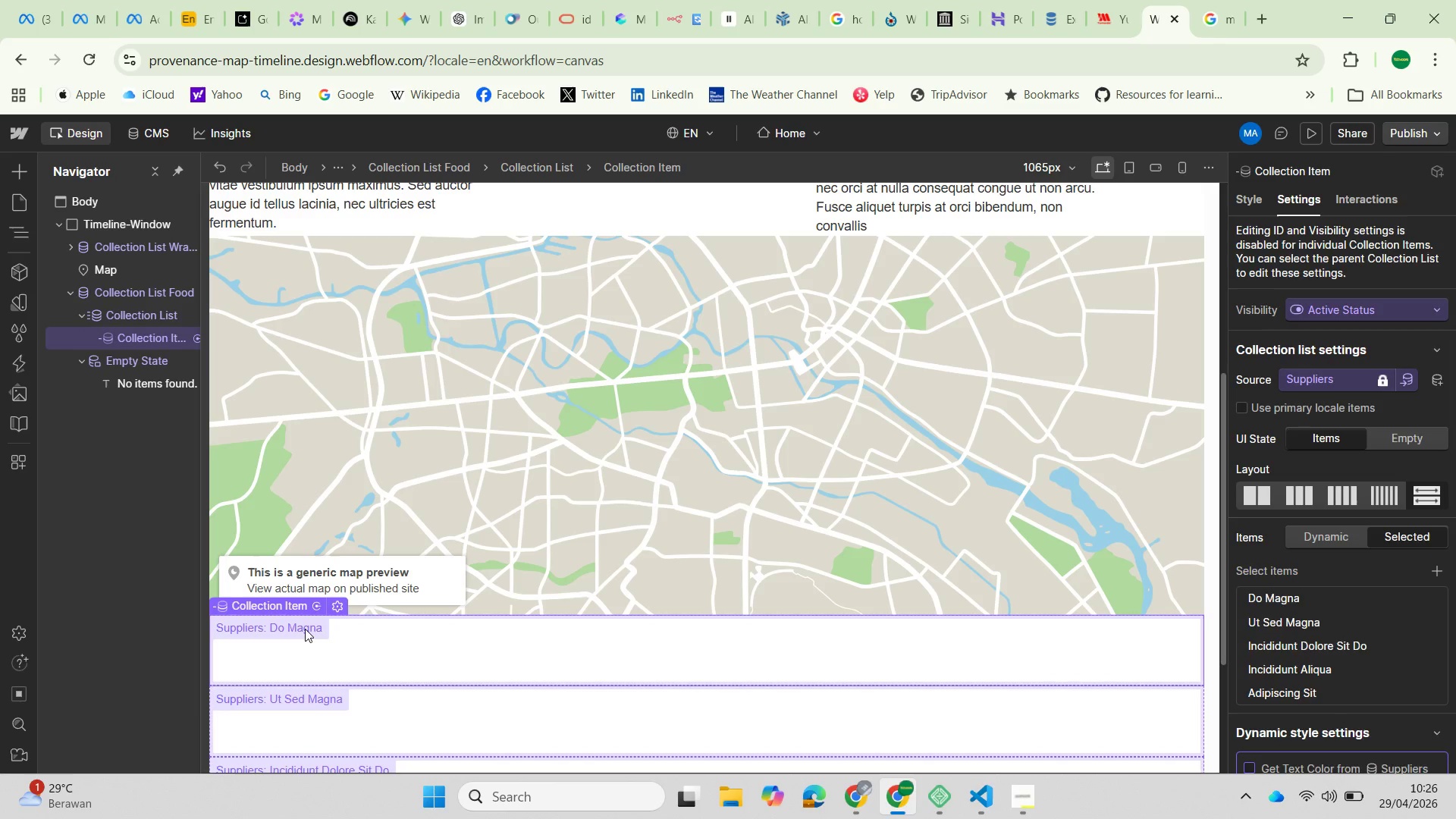 
wait(8.47)
 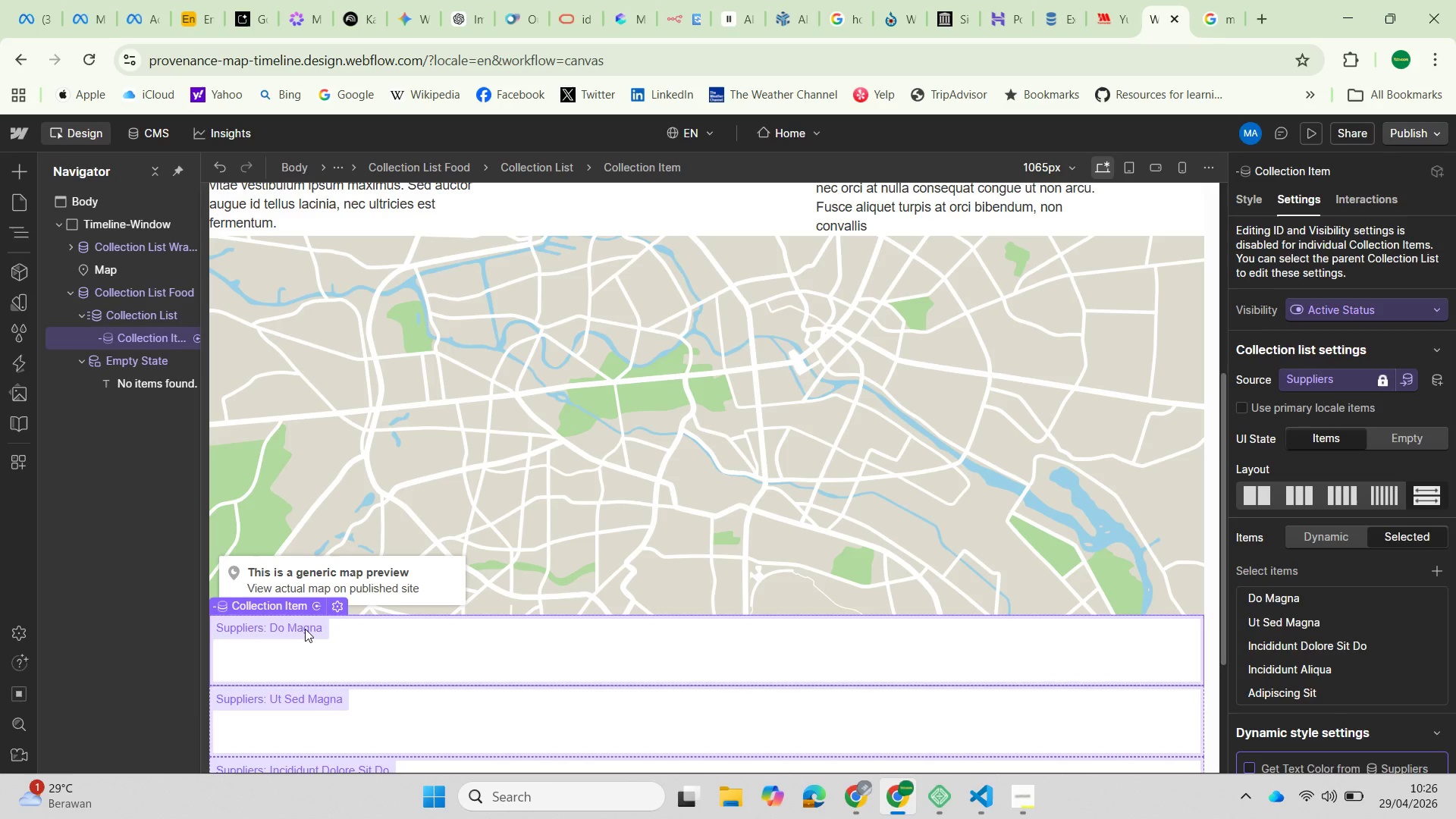 
scroll: coordinate [522, 649], scroll_direction: down, amount: 3.0
 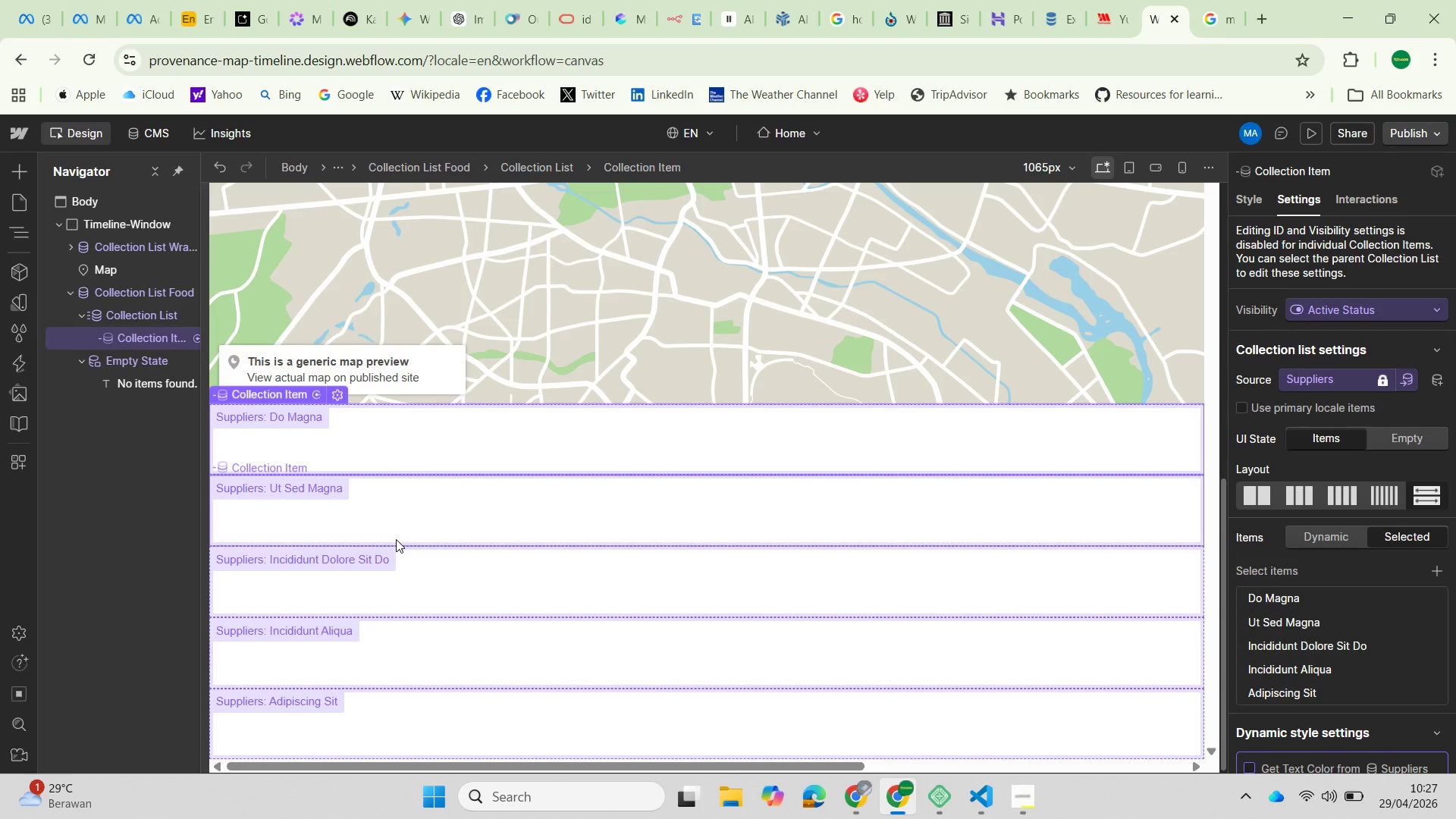 
wait(43.98)
 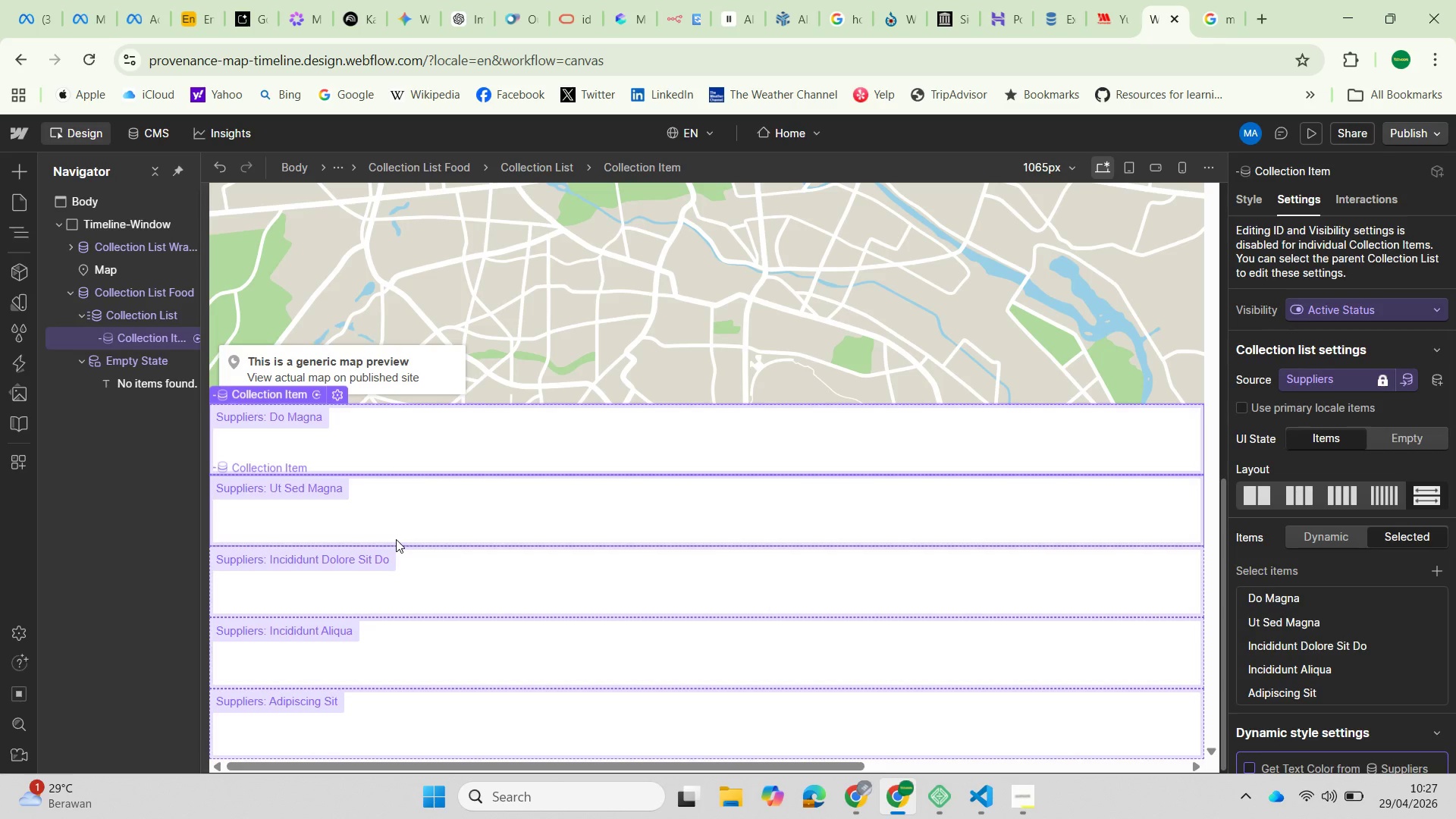 
left_click([20, 173])
 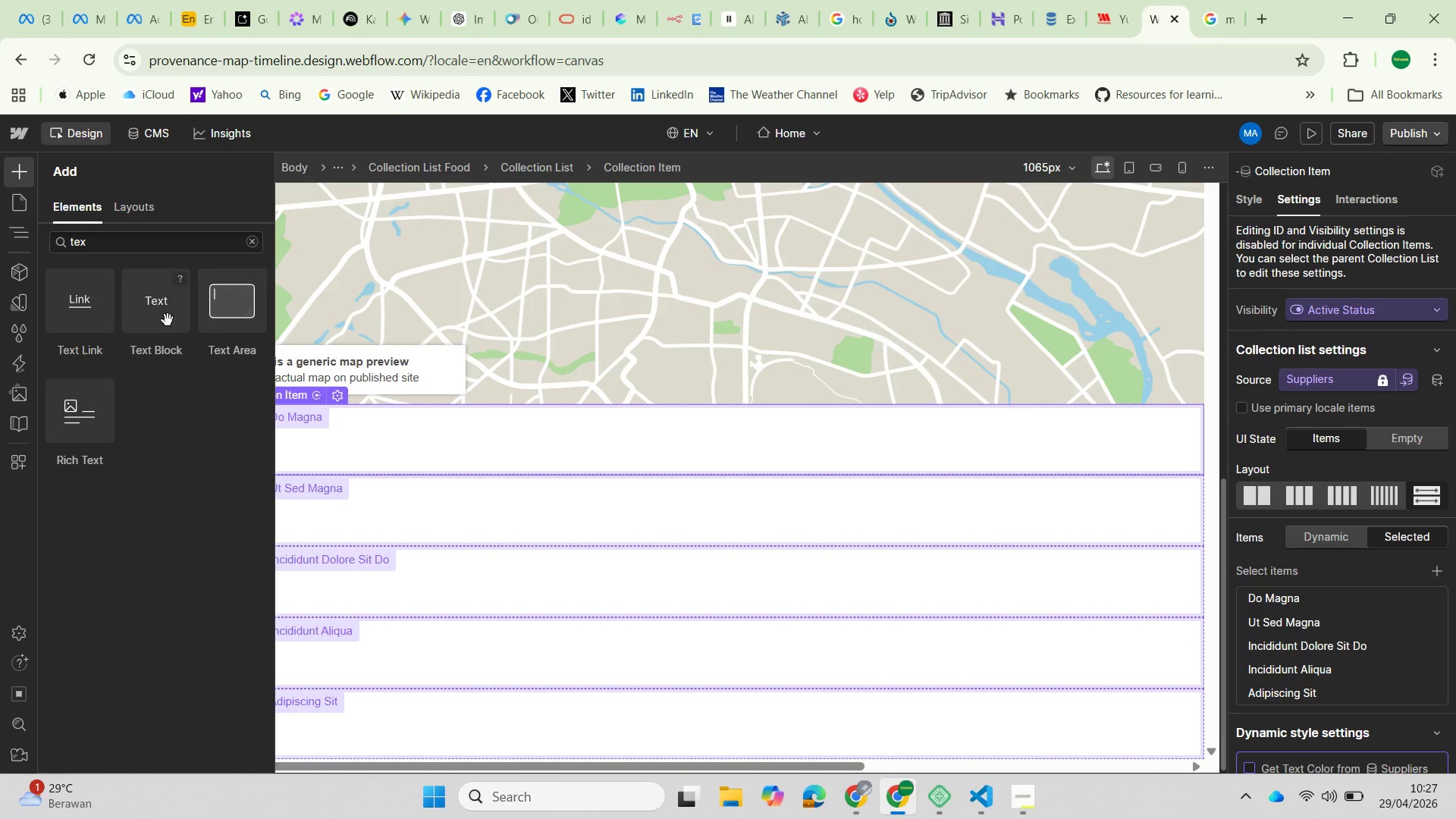 
left_click_drag(start_coordinate=[162, 312], to_coordinate=[145, 404])
 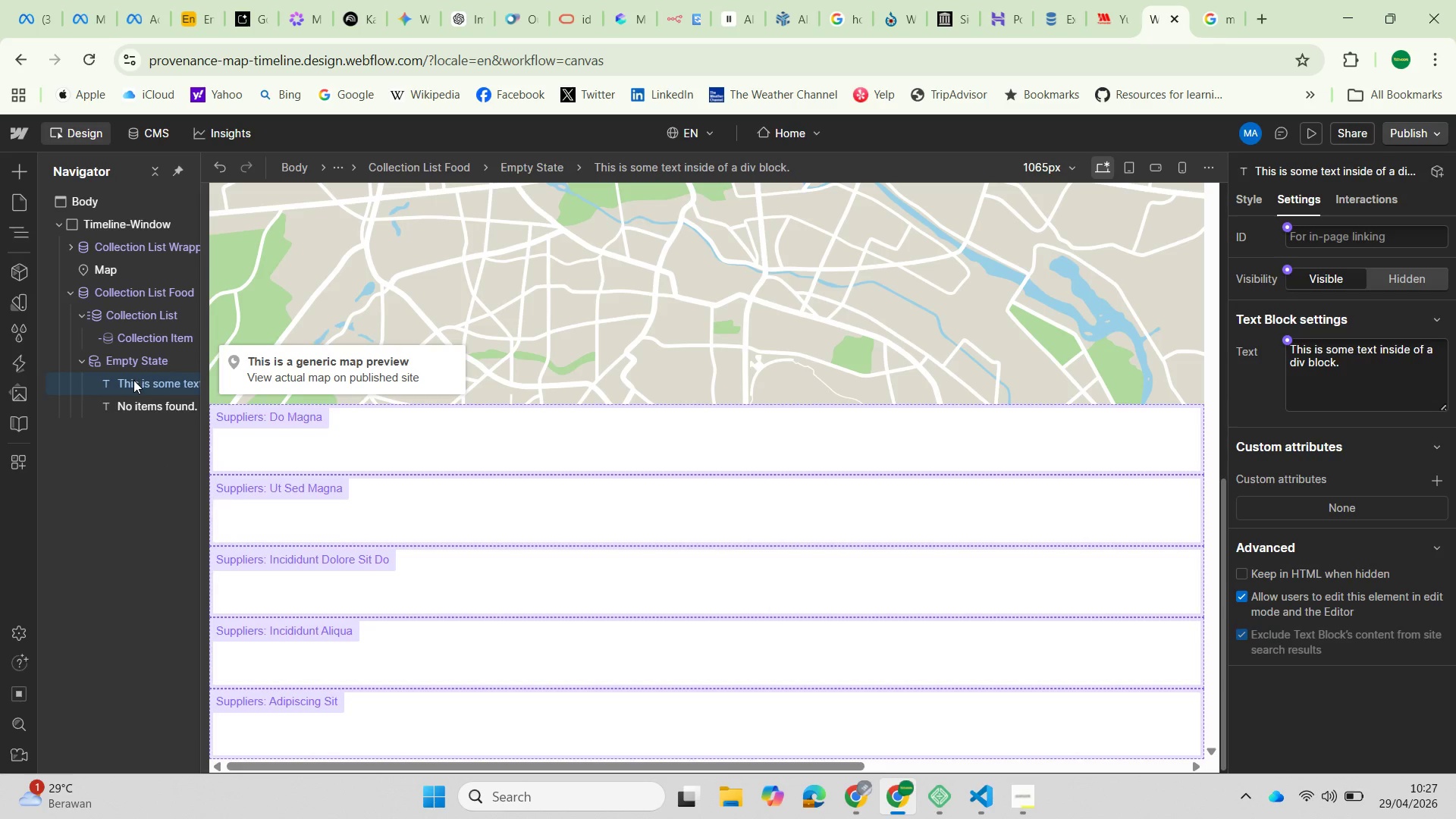 
left_click([218, 171])
 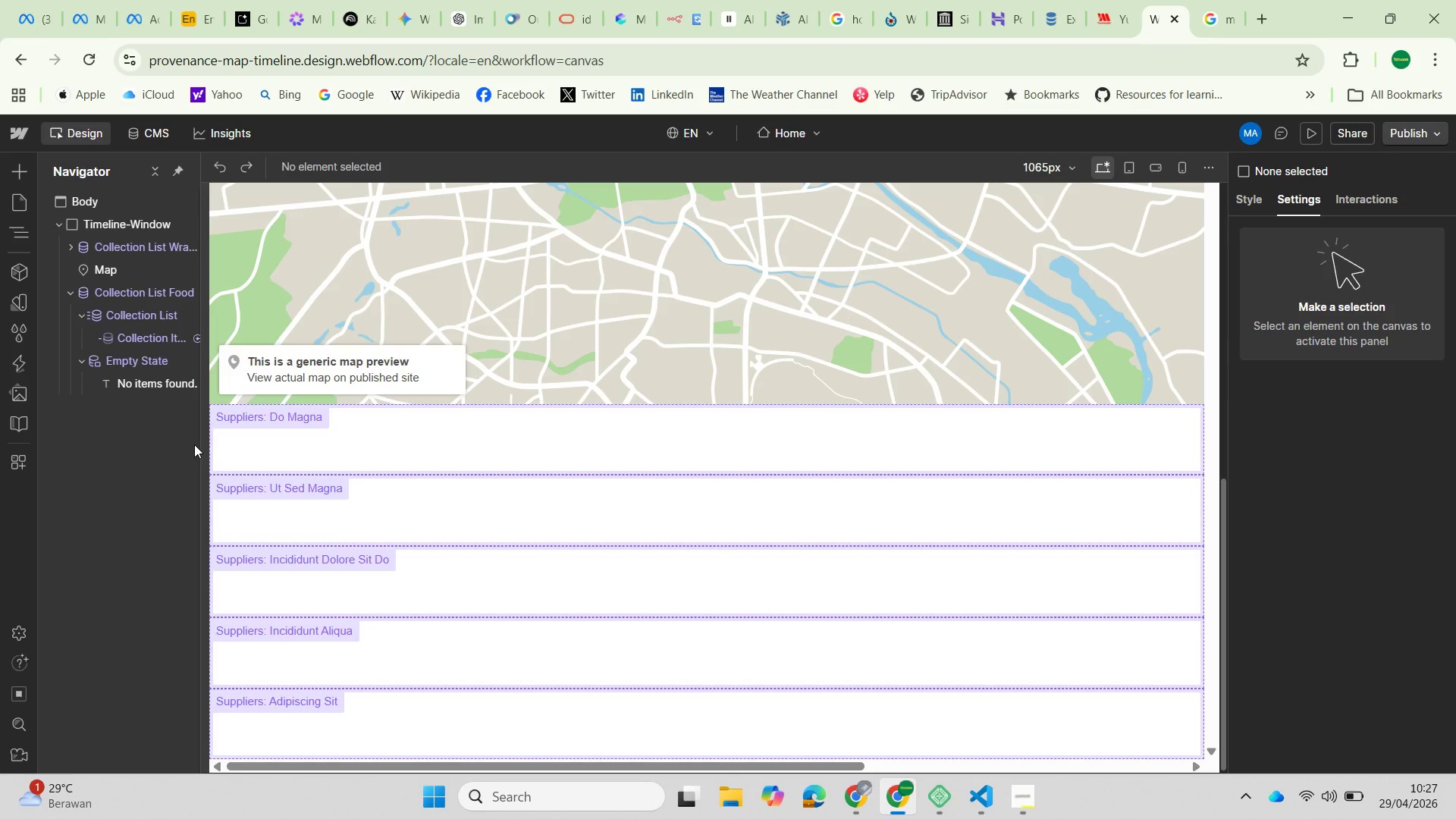 
wait(5.02)
 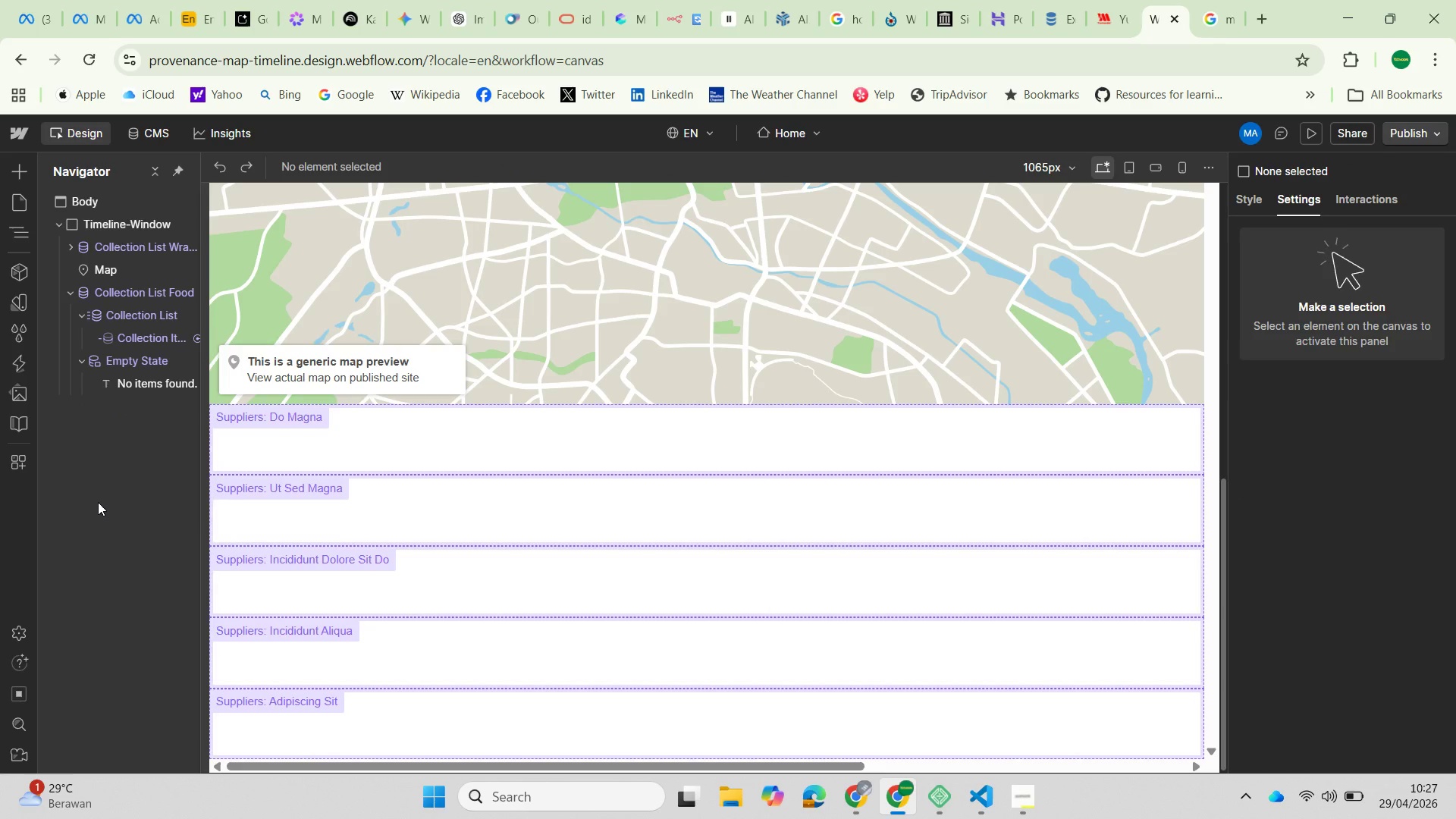 
left_click_drag(start_coordinate=[199, 443], to_coordinate=[271, 456])
 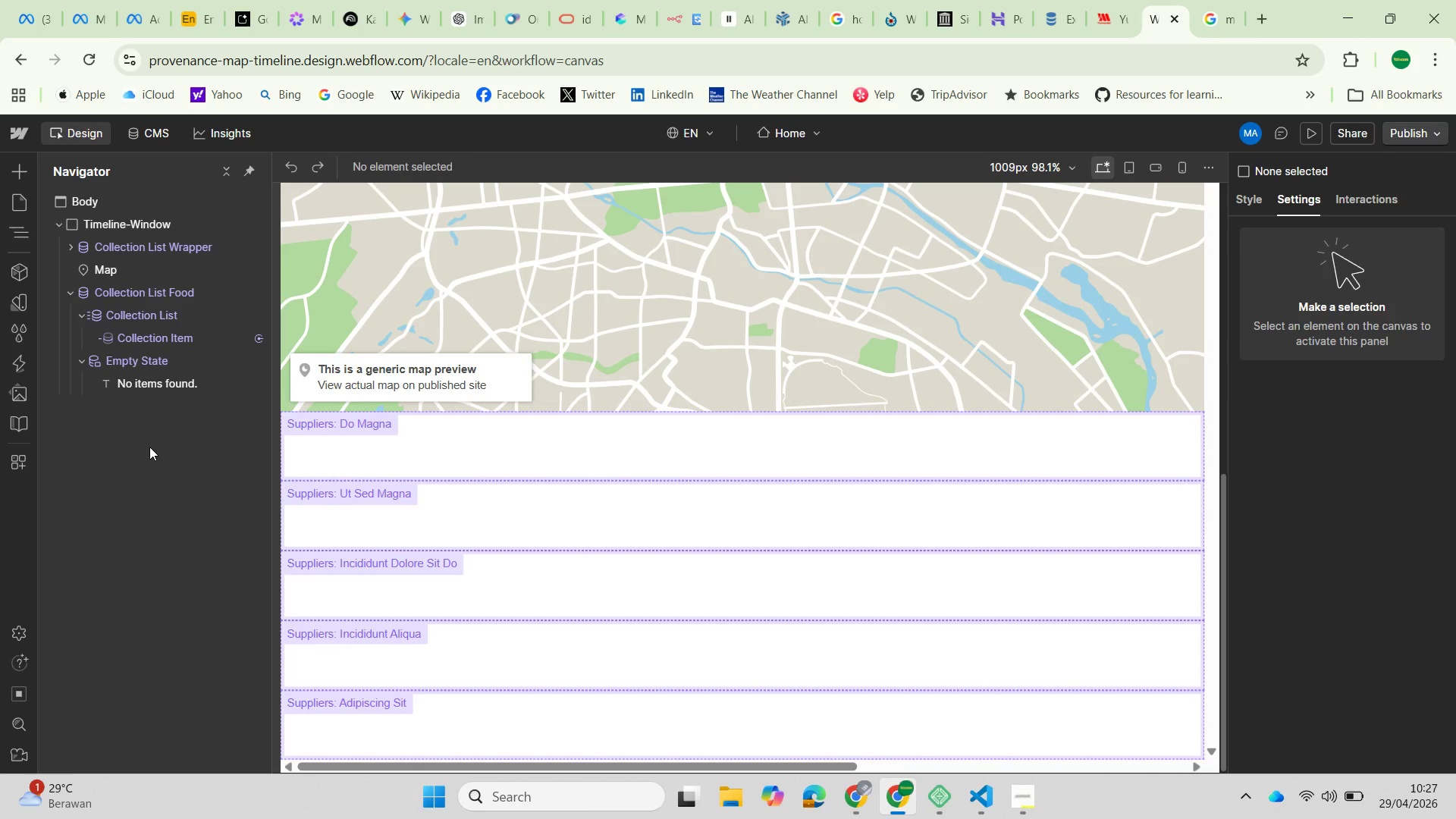 
wait(7.92)
 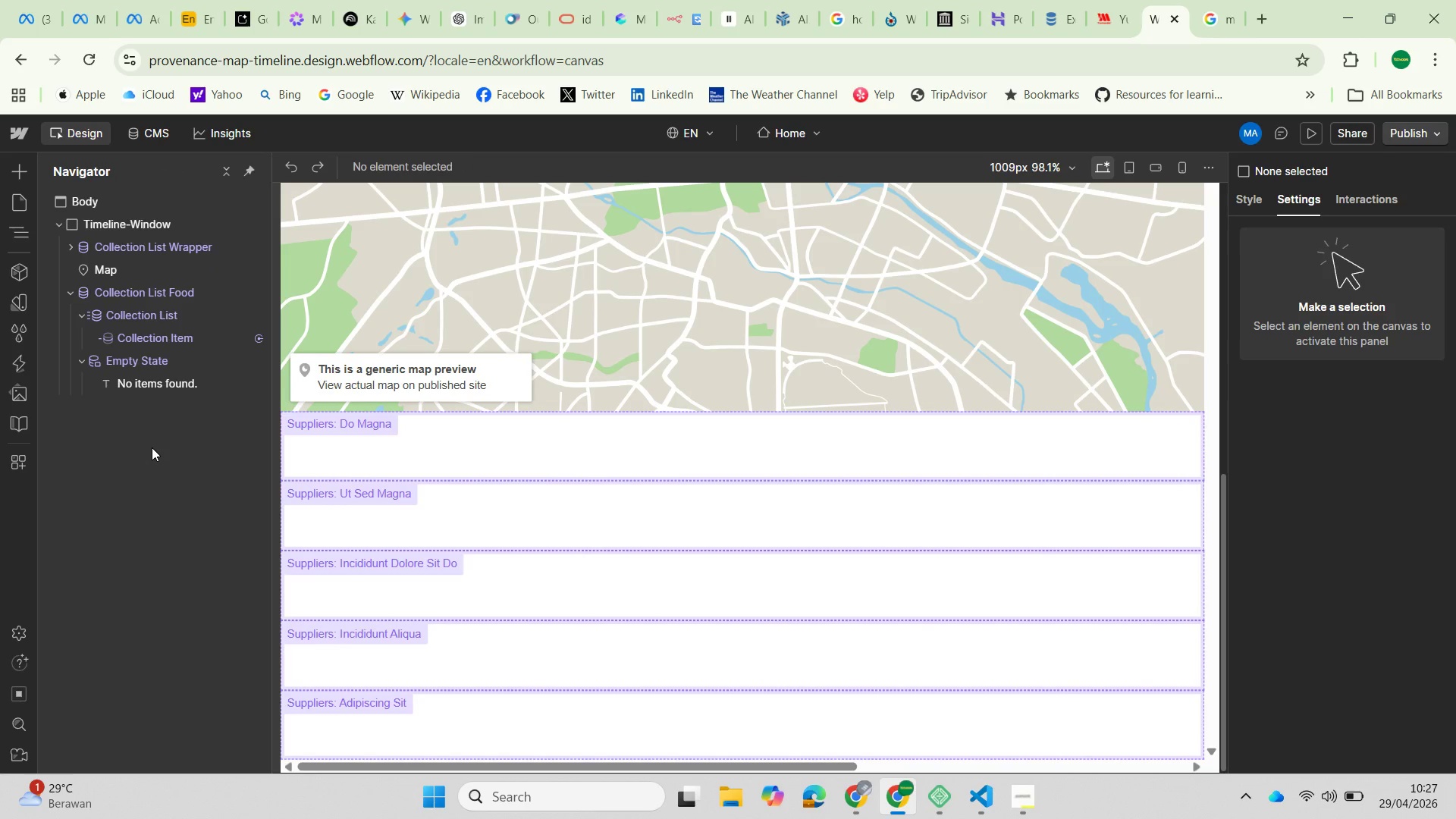 
left_click([167, 336])
 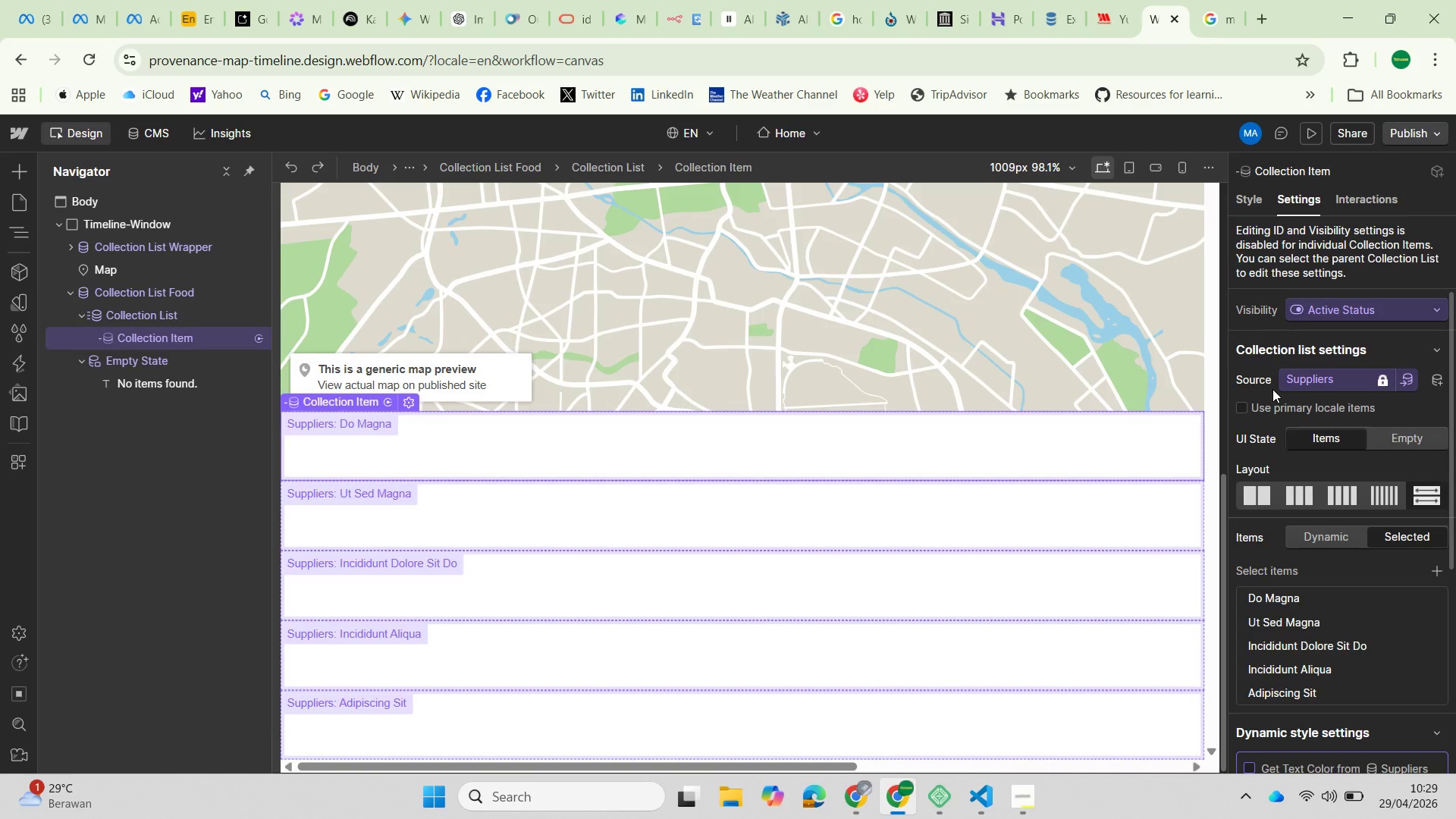 
wait(82.97)
 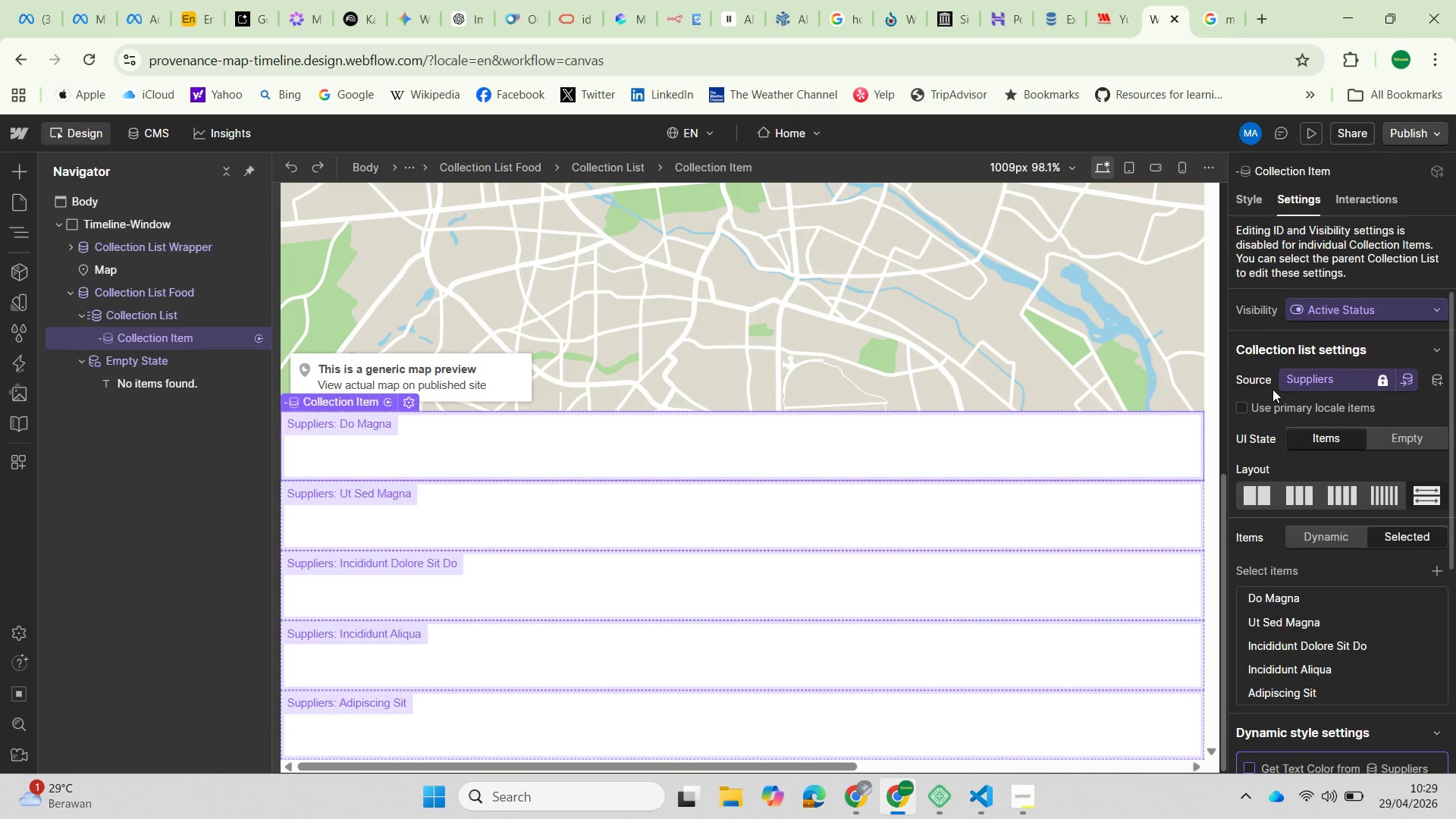 
scroll: coordinate [605, 604], scroll_direction: down, amount: 3.0
 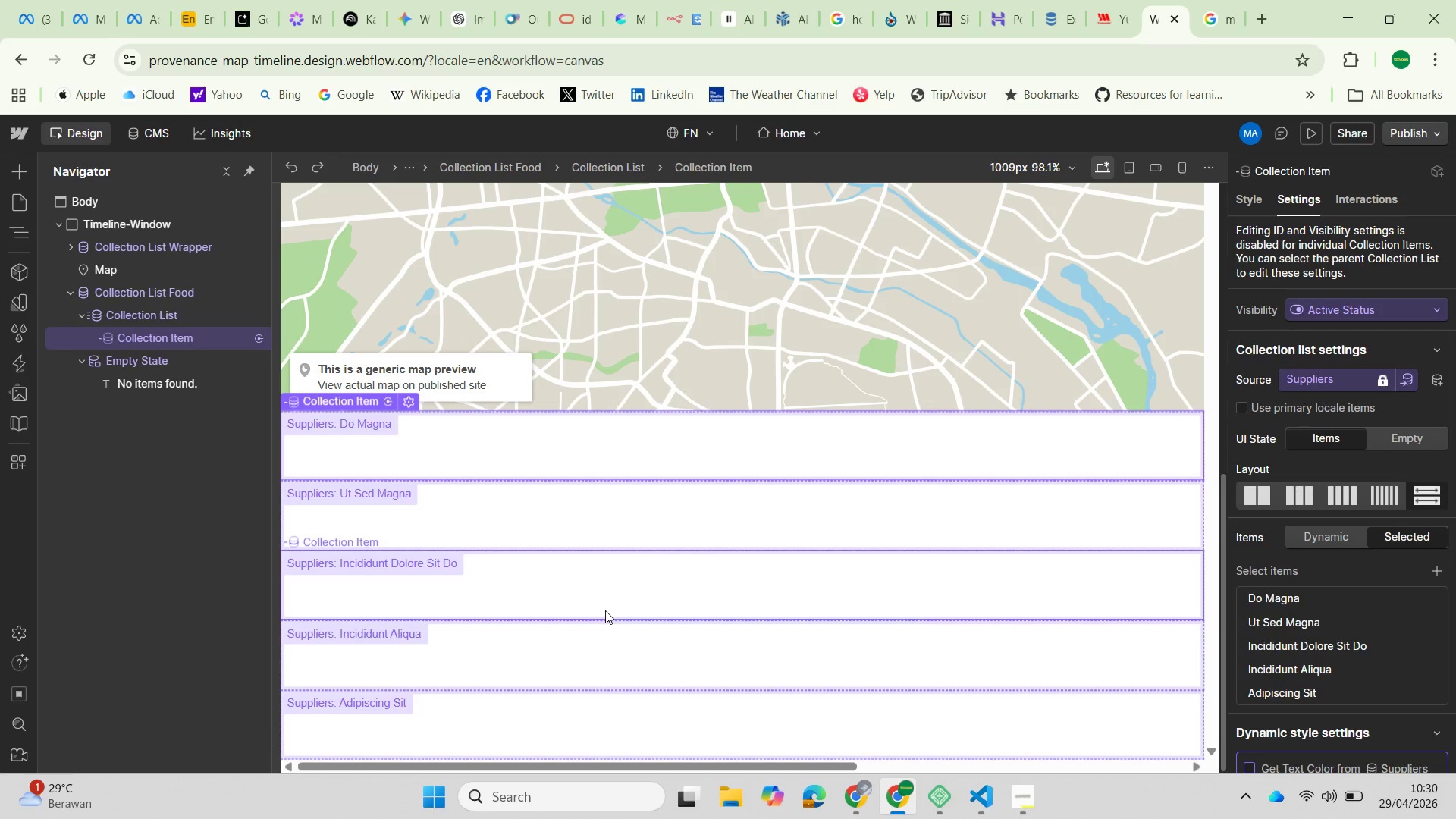 
wait(40.47)
 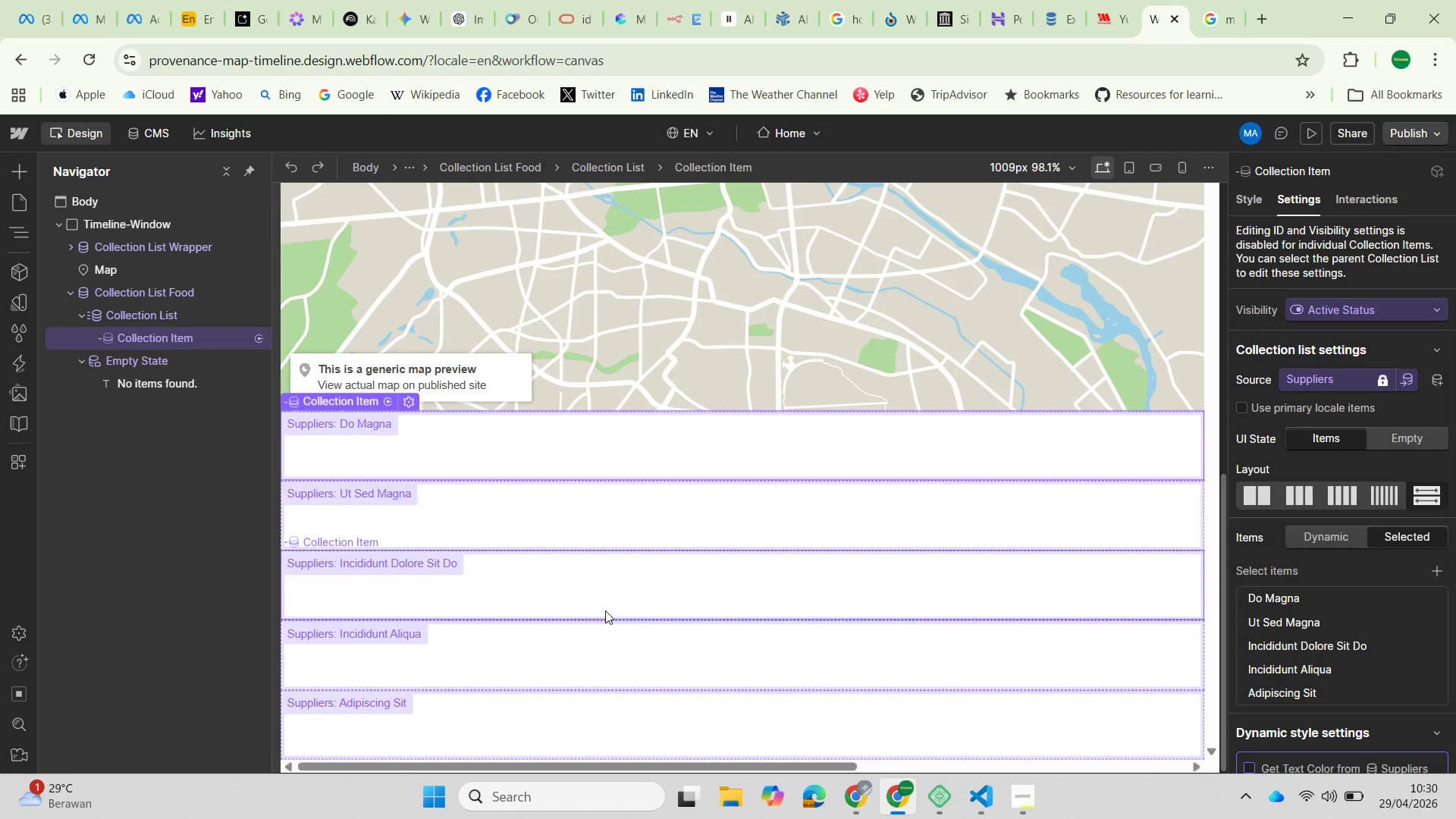 
left_click([149, 129])
 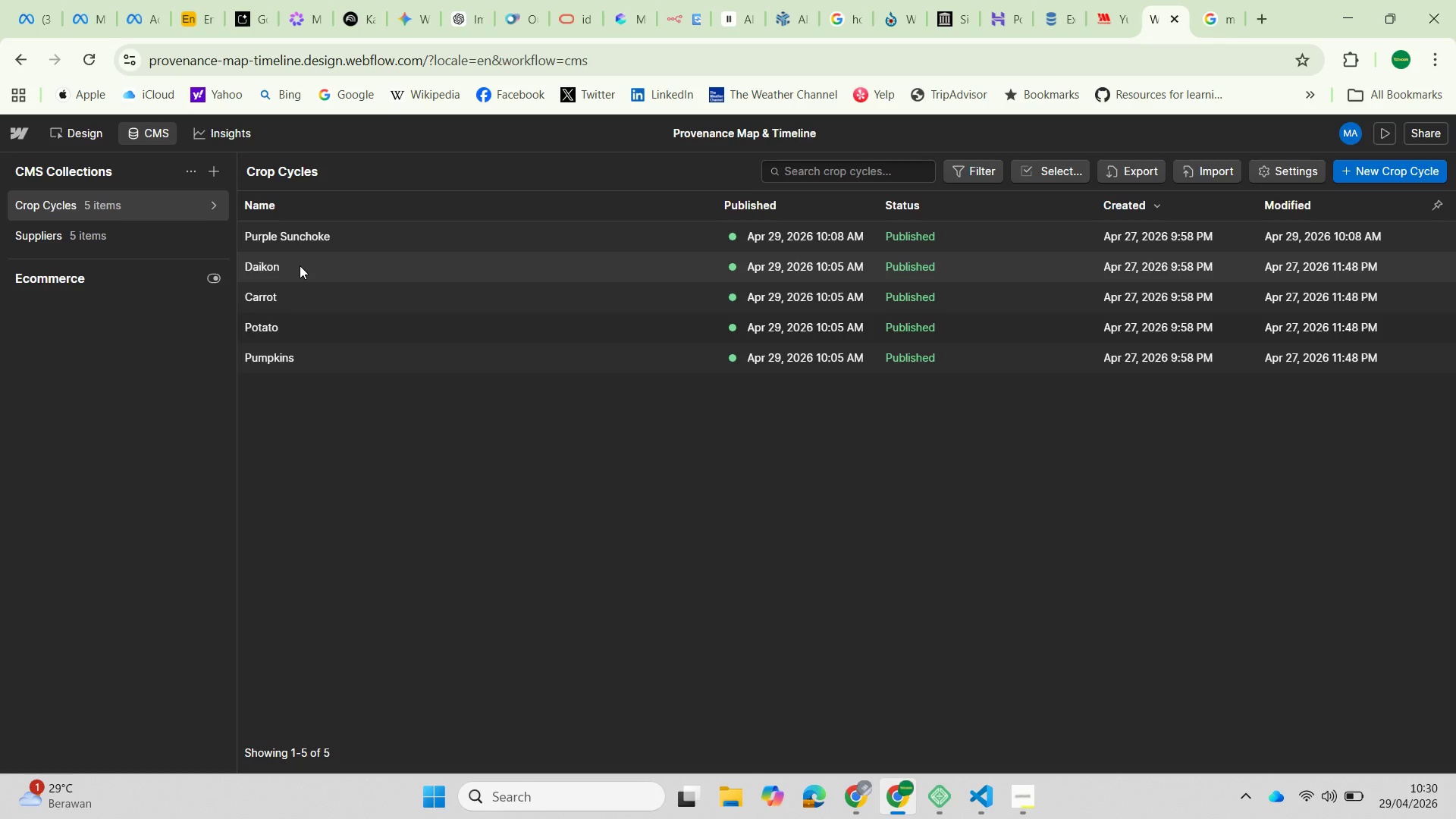 
left_click([113, 235])
 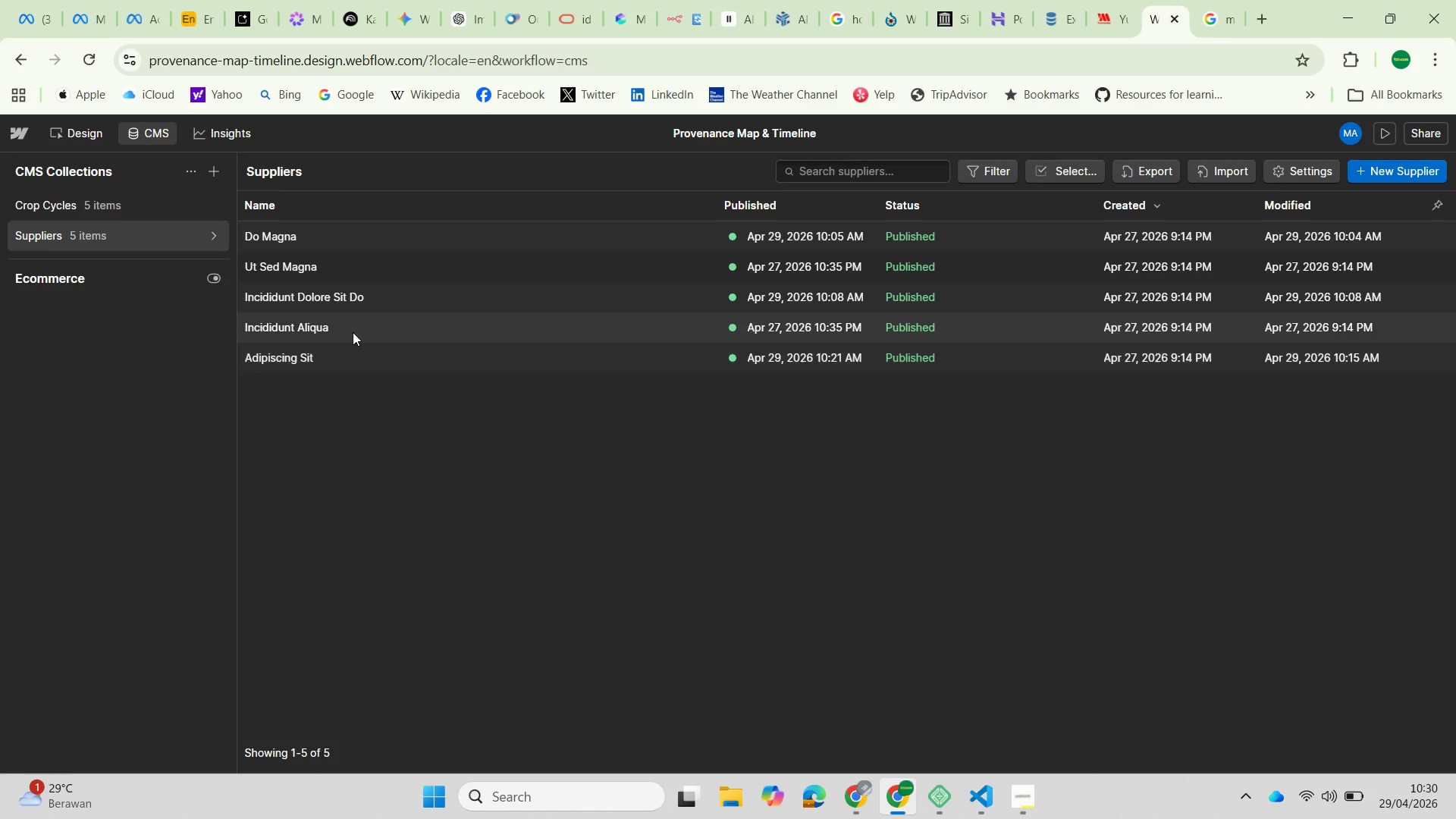 
double_click([359, 328])
 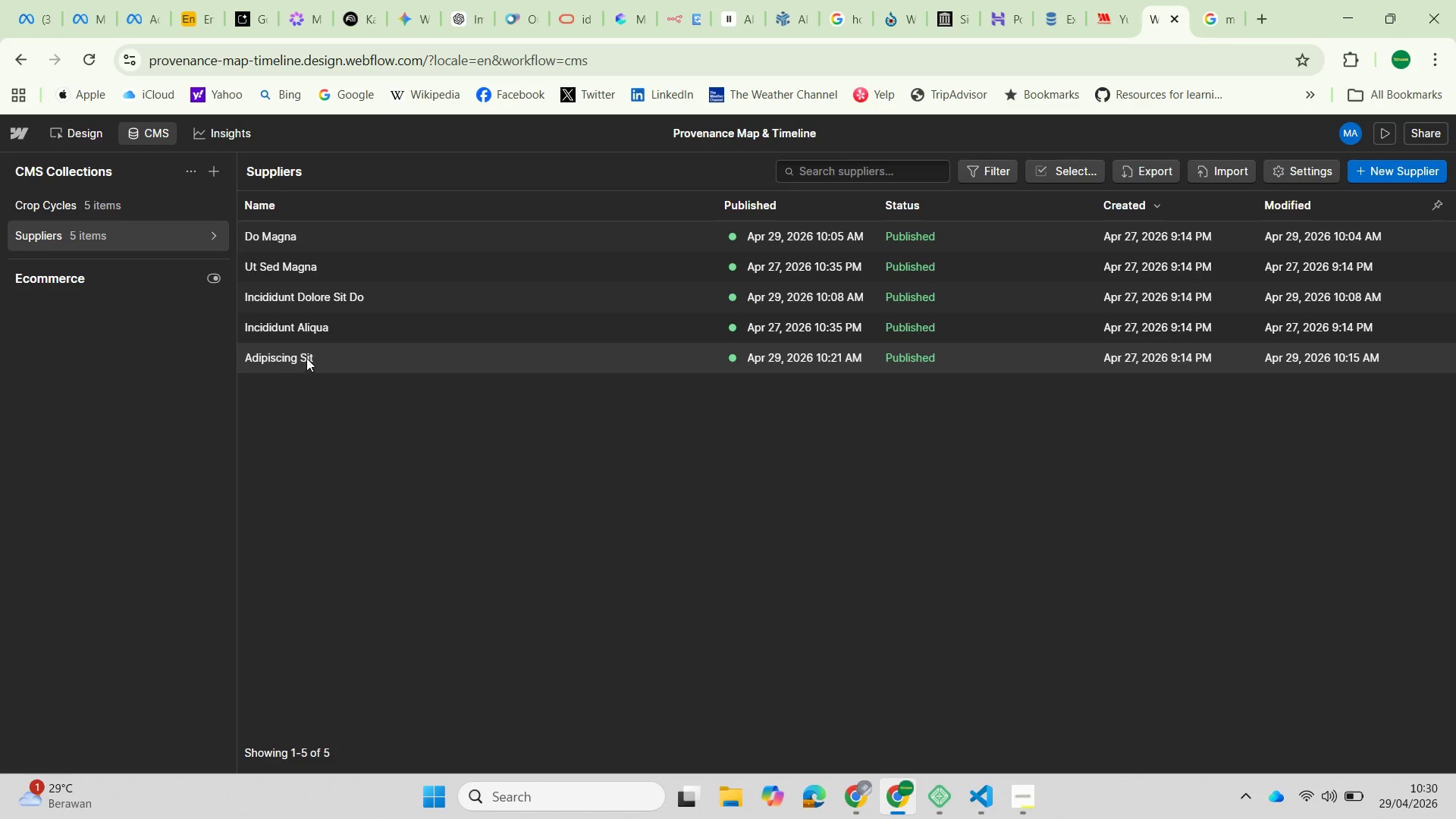 
double_click([344, 358])
 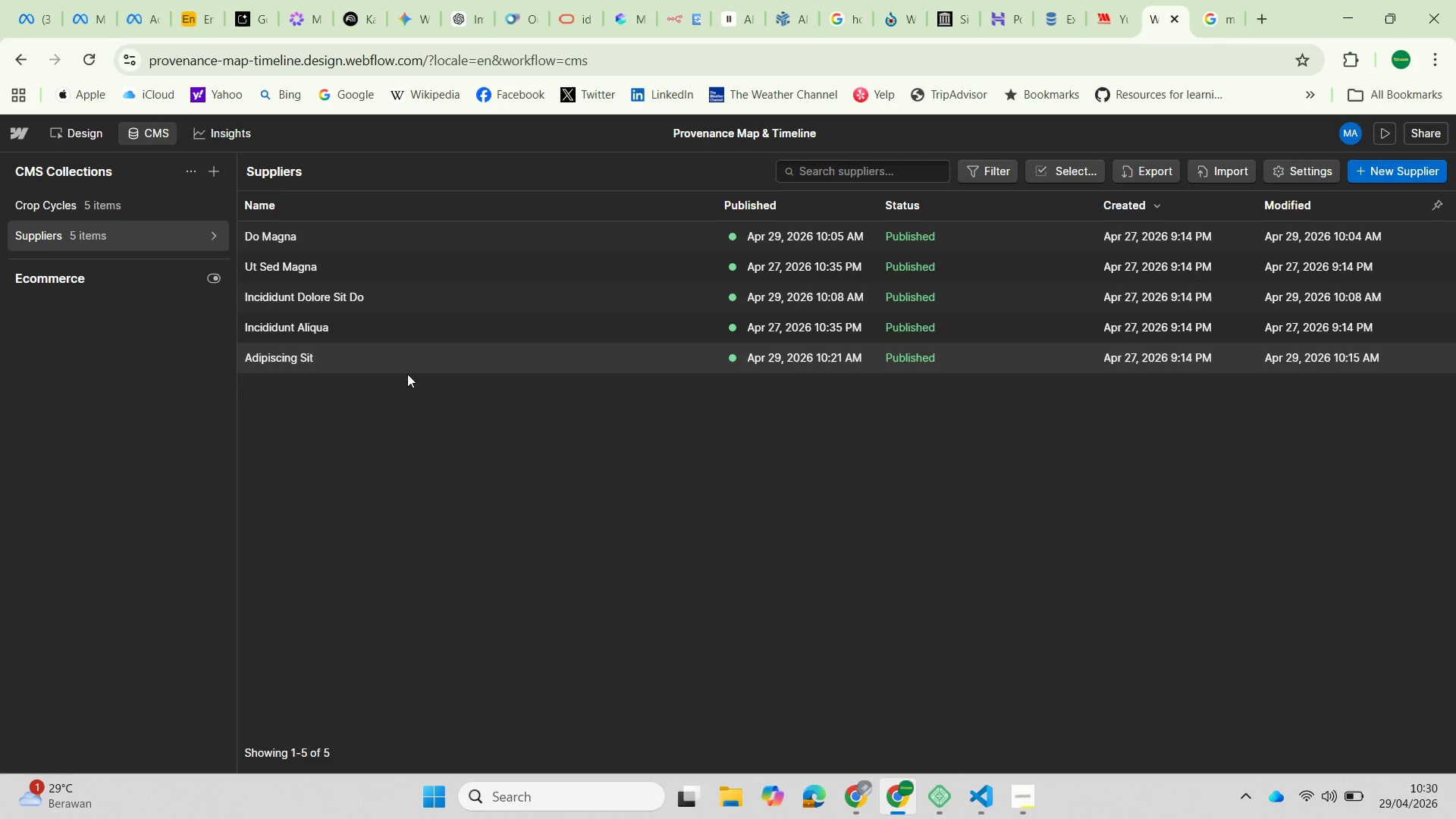 
left_click([379, 361])
 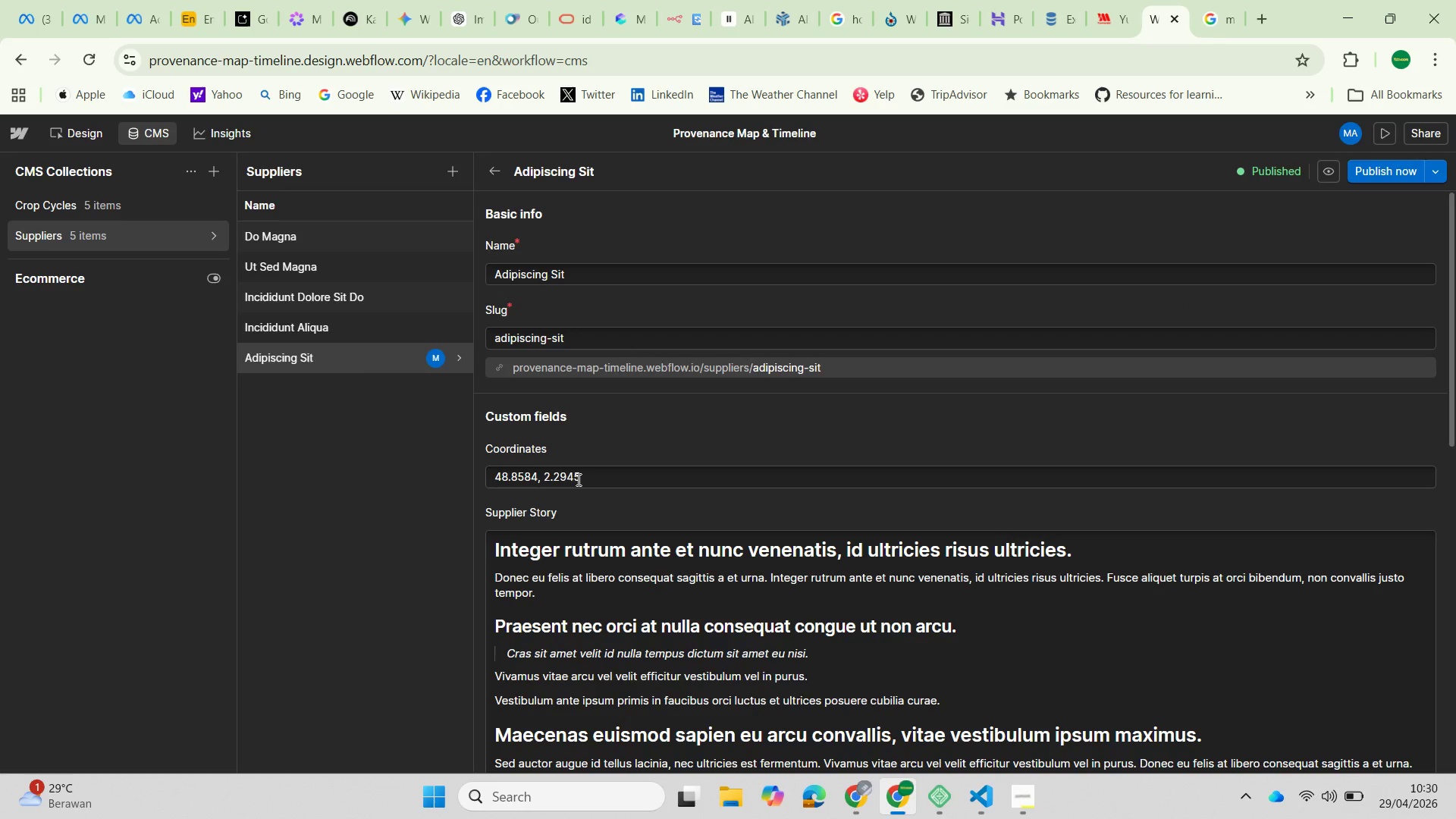 
left_click_drag(start_coordinate=[593, 476], to_coordinate=[491, 482])
 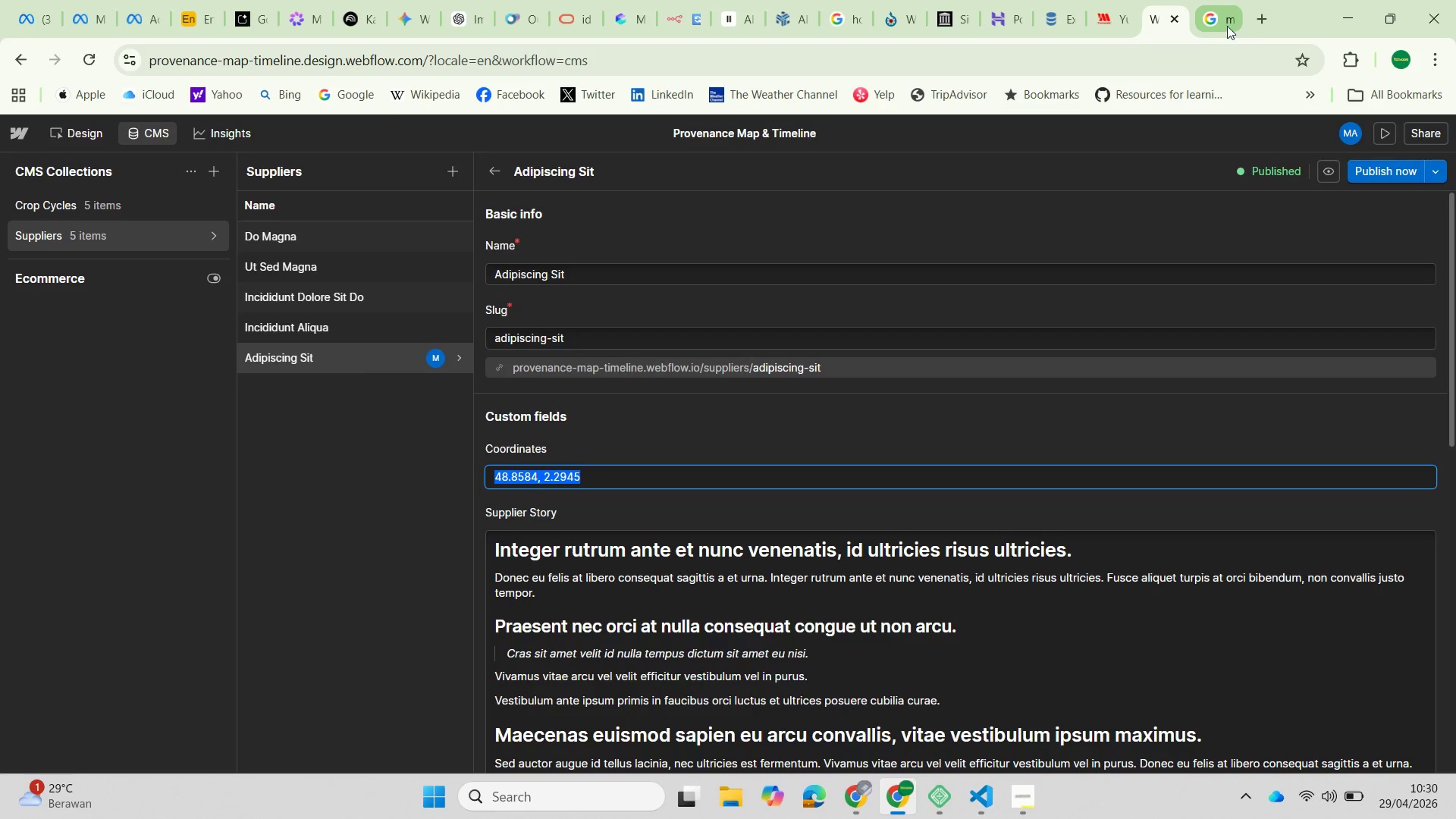 
left_click([1221, 20])
 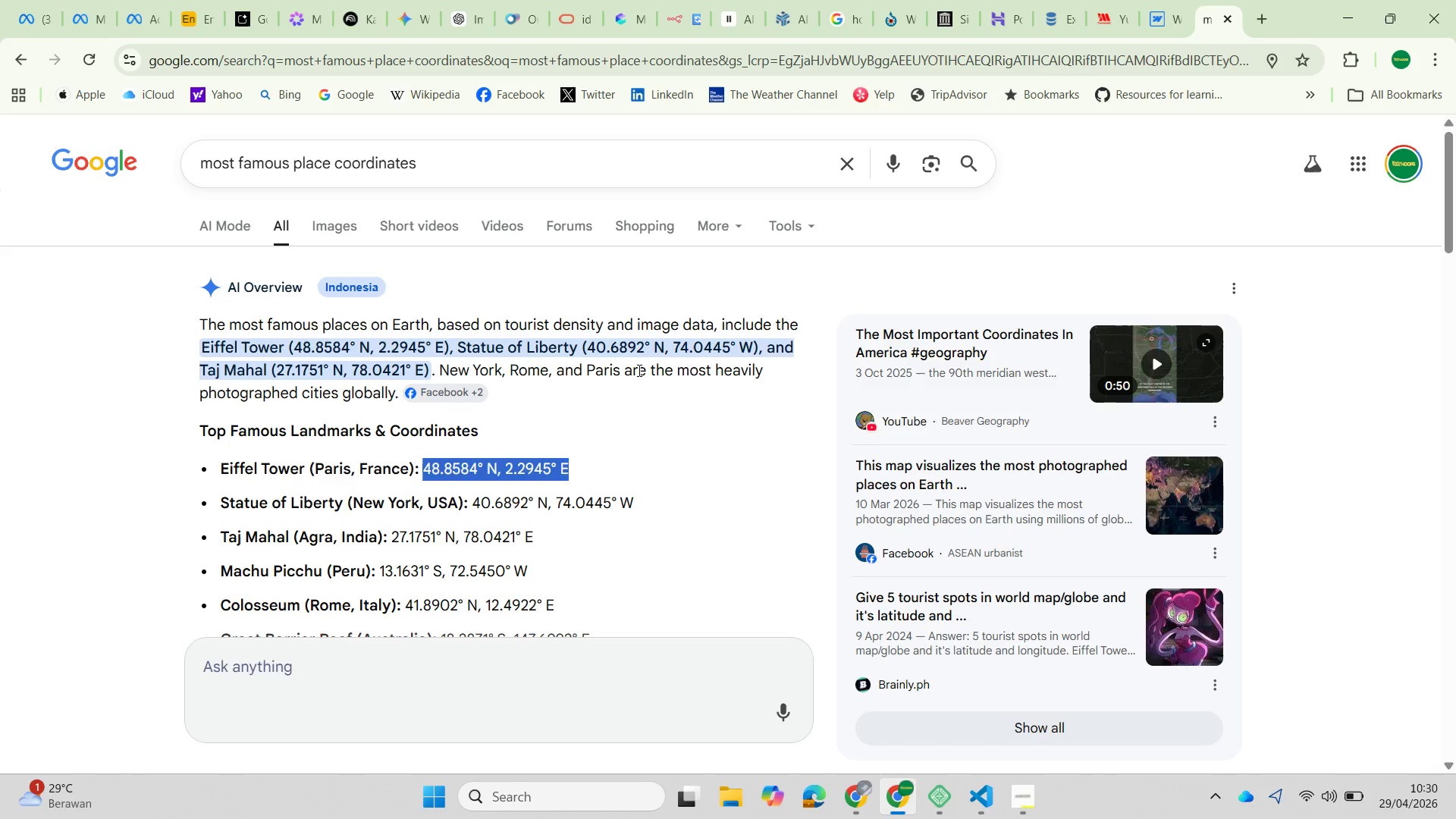 
left_click([599, 346])
 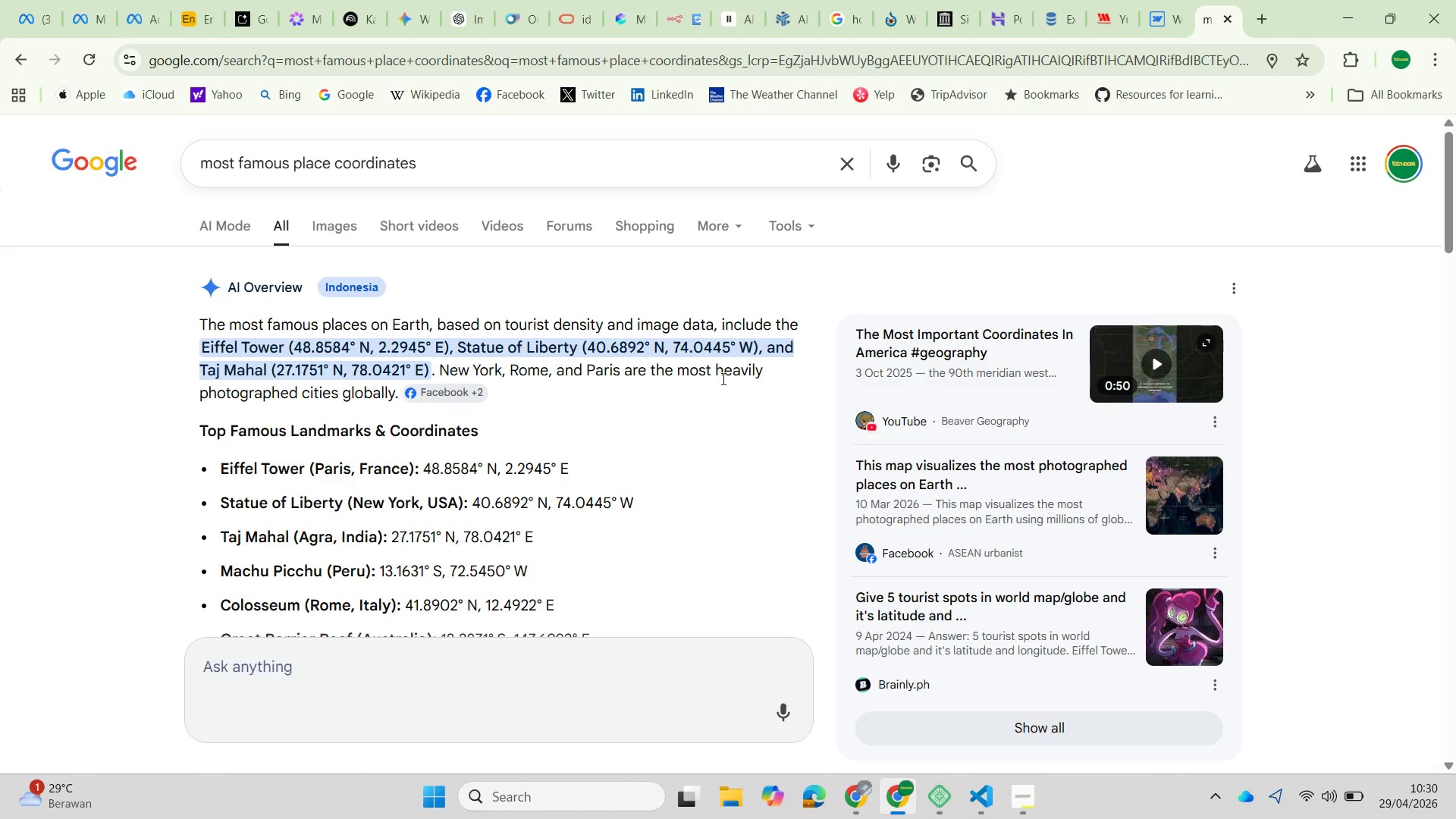 
left_click([748, 359])
 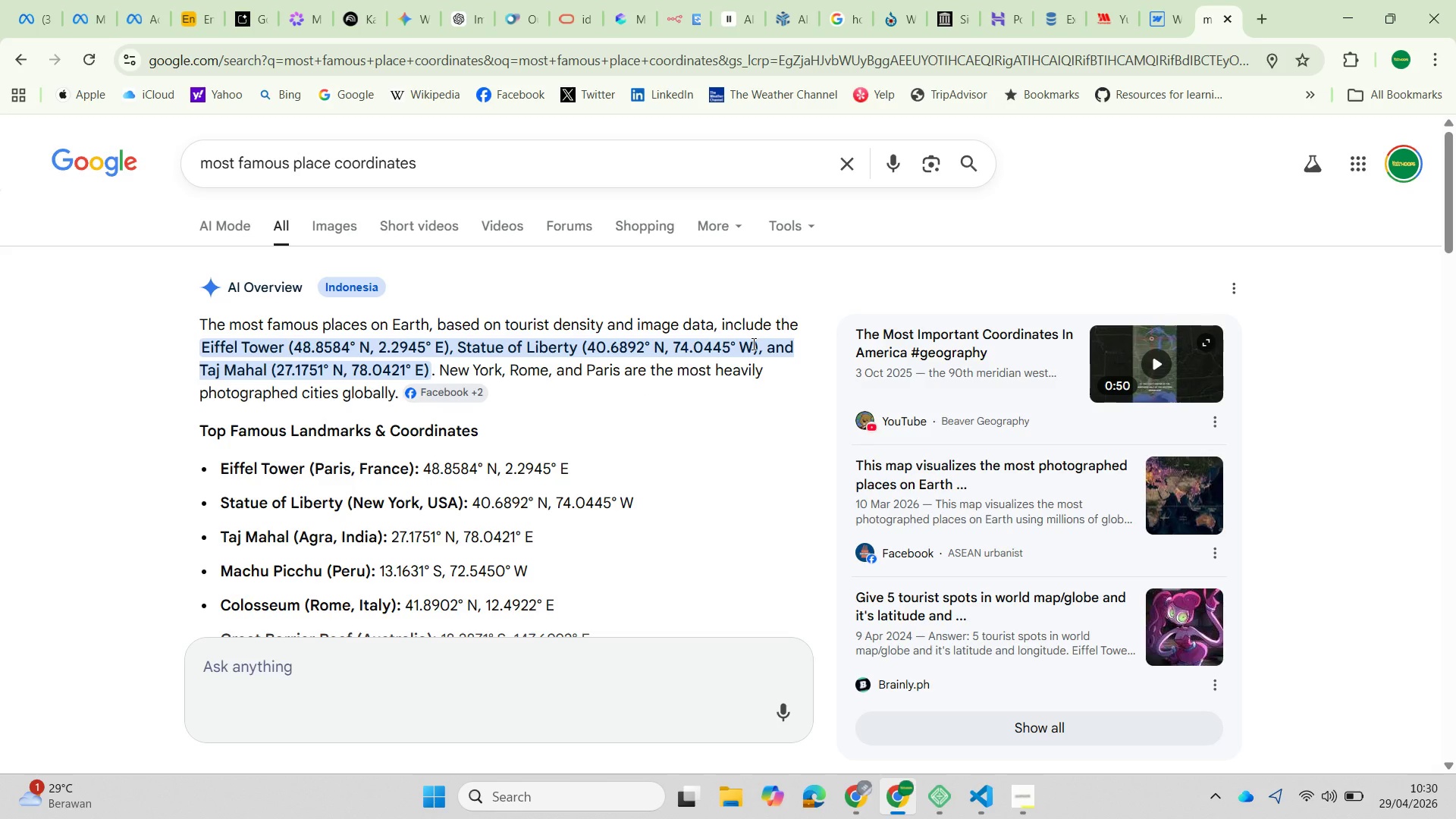 
left_click([752, 344])
 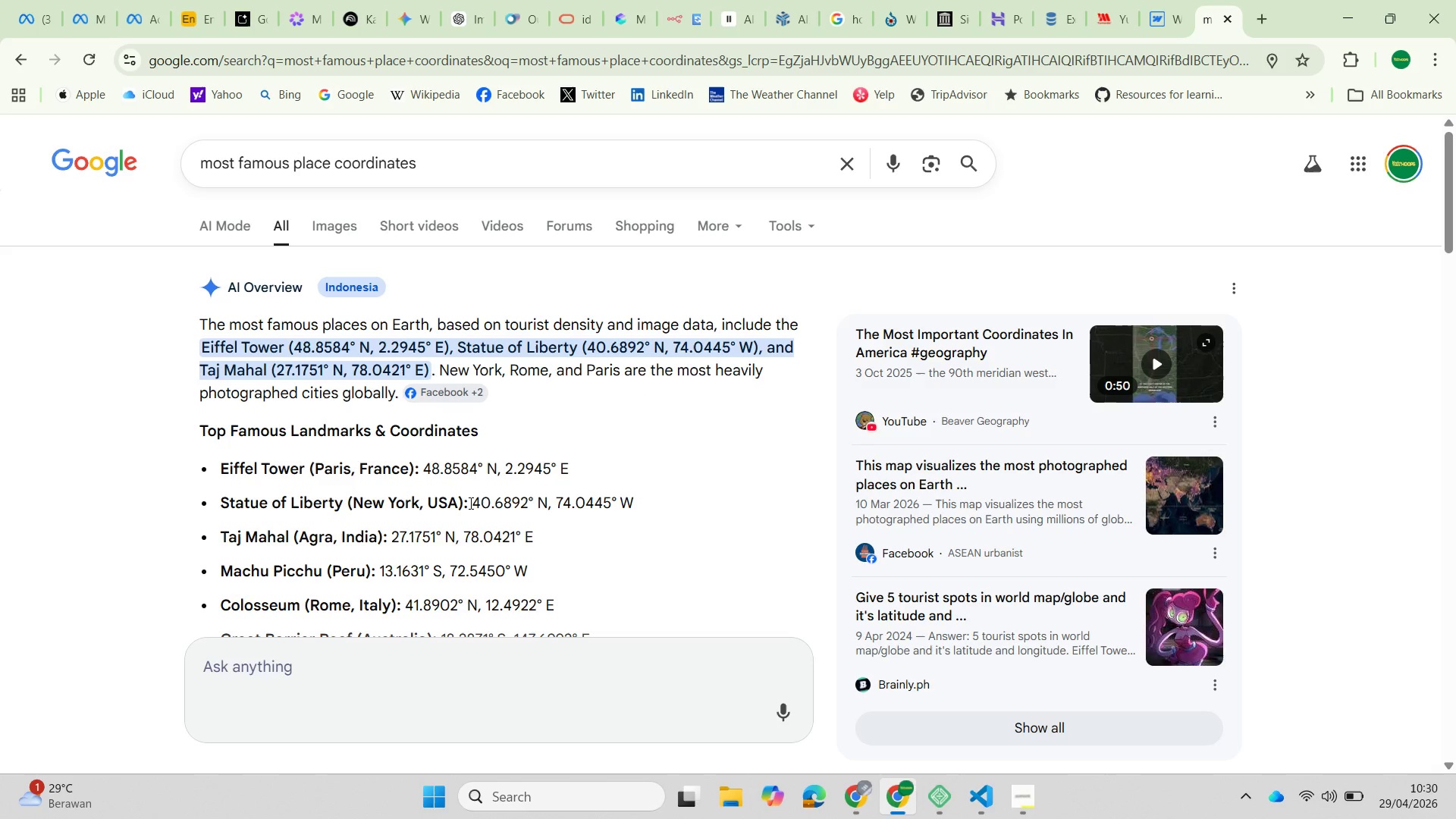 
left_click_drag(start_coordinate=[472, 499], to_coordinate=[642, 507])
 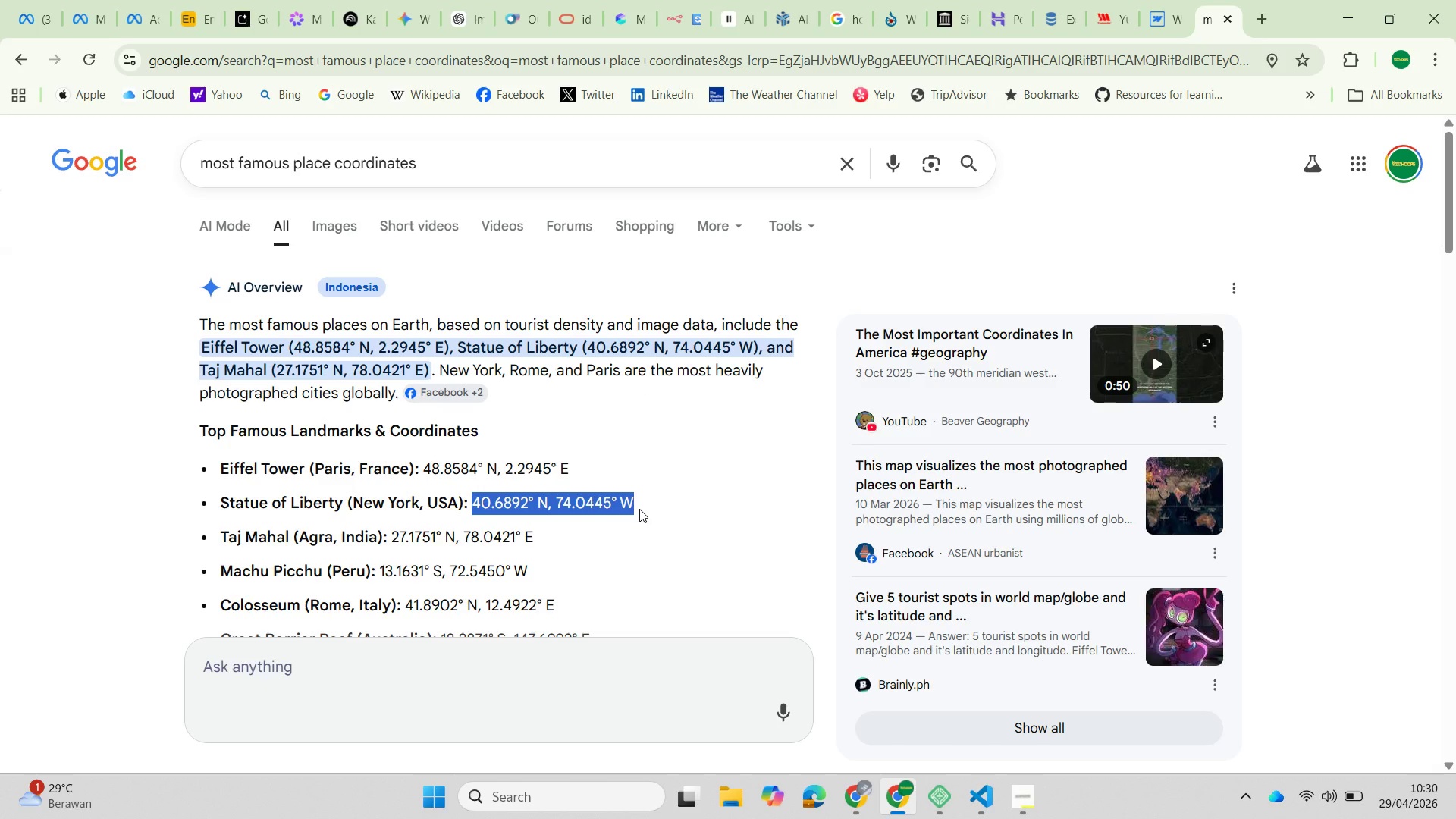 
key(Control+C)
 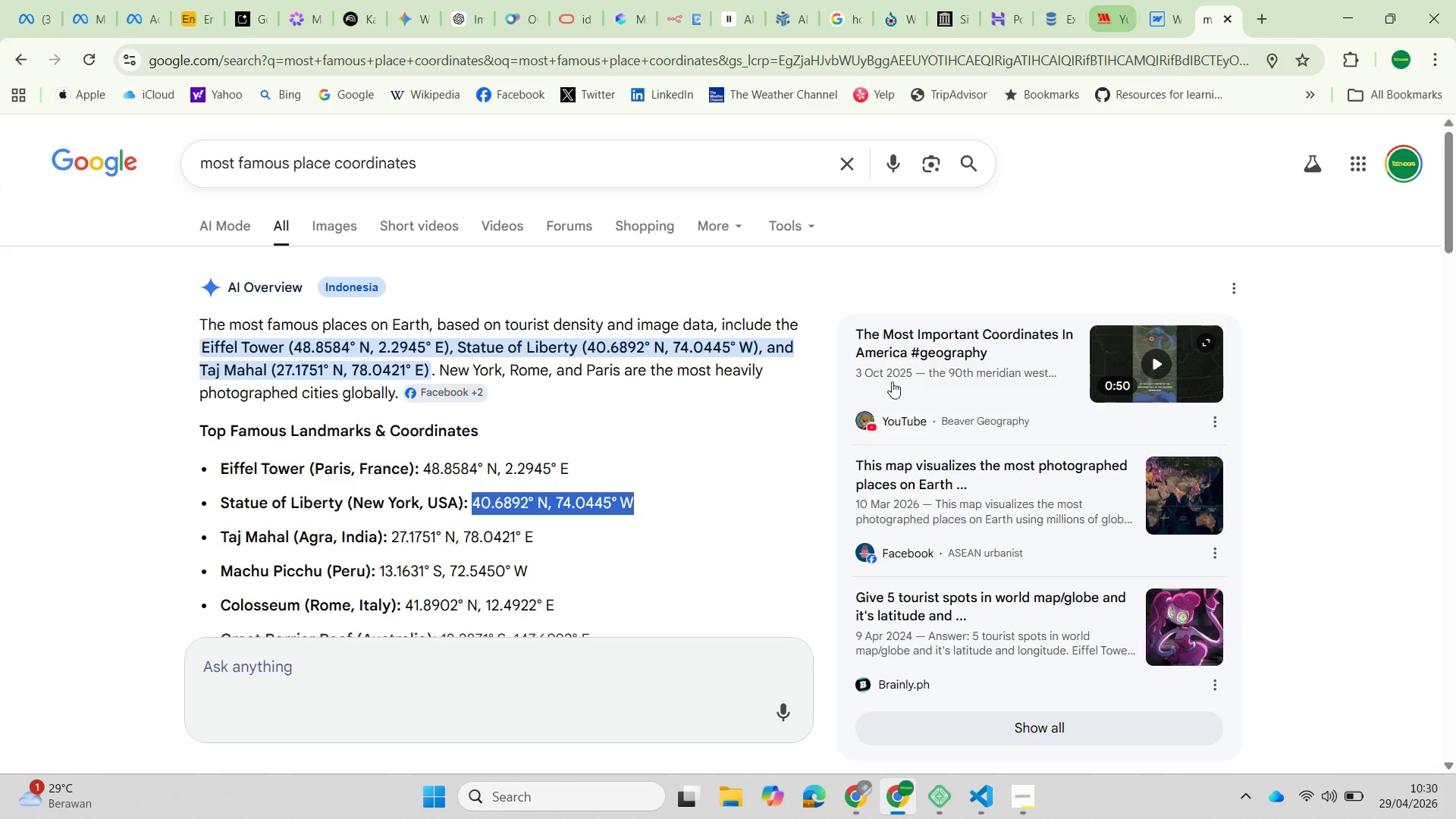 
wait(5.41)
 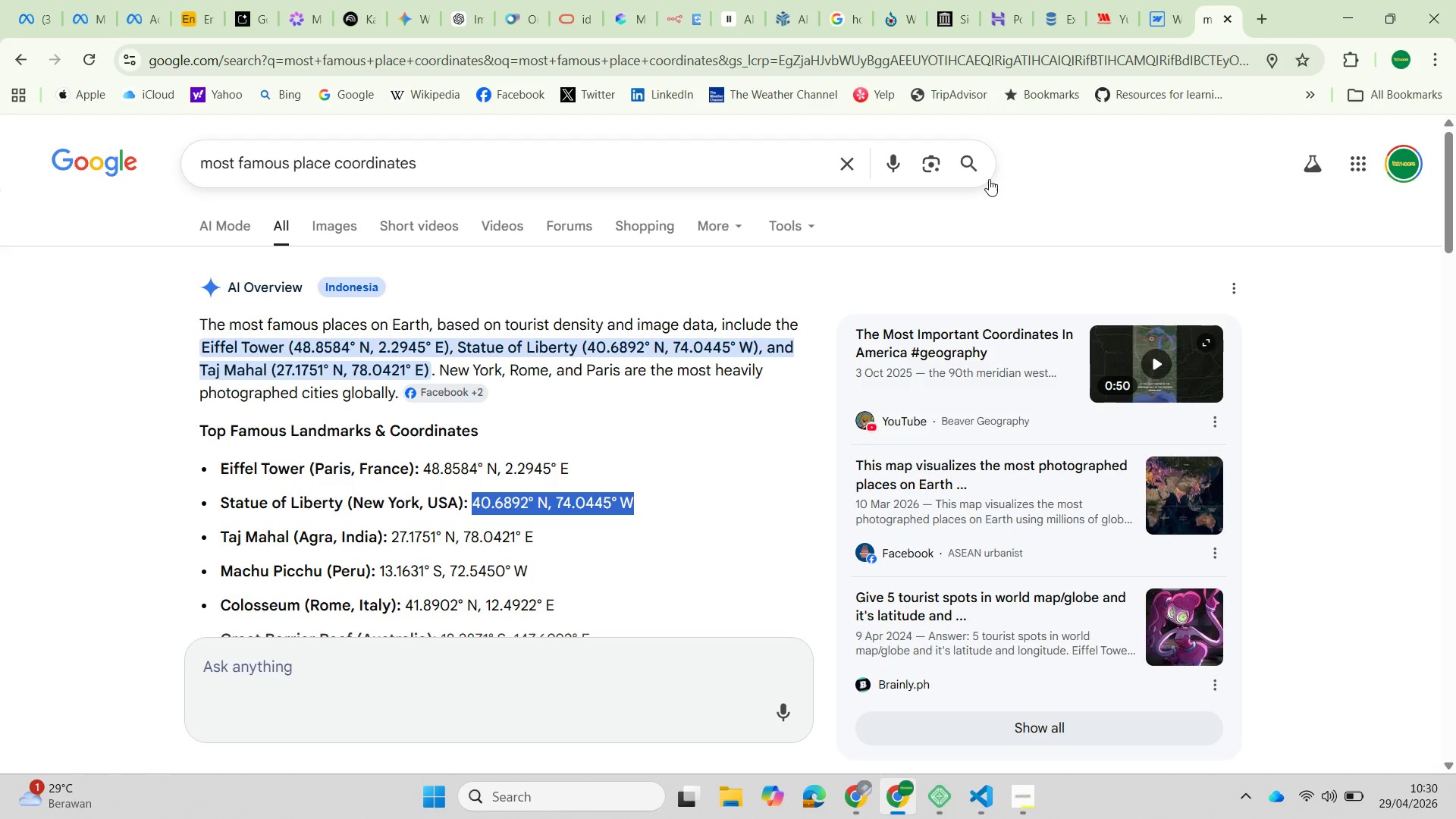 
left_click([1151, 18])
 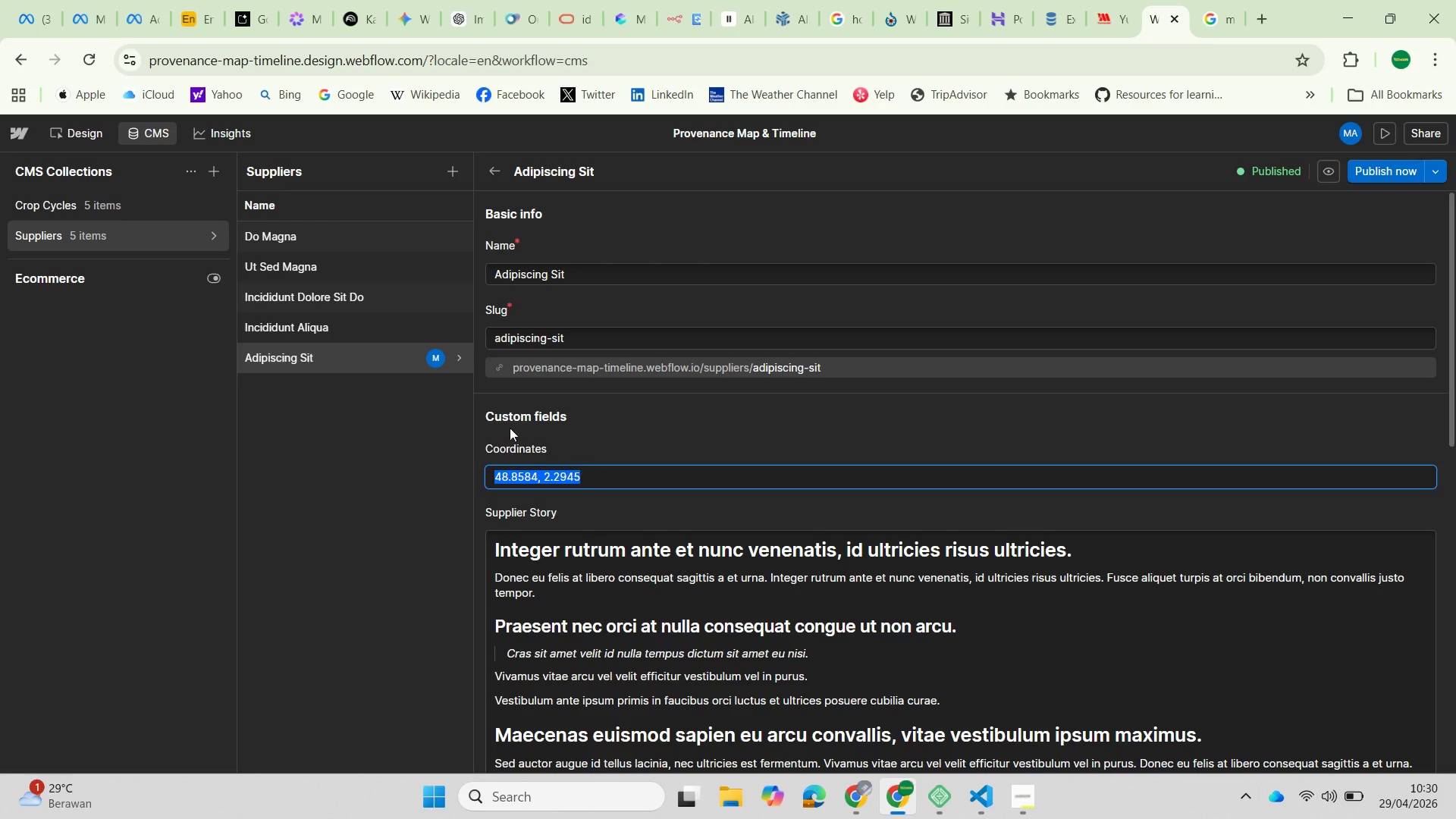 
left_click([342, 330])
 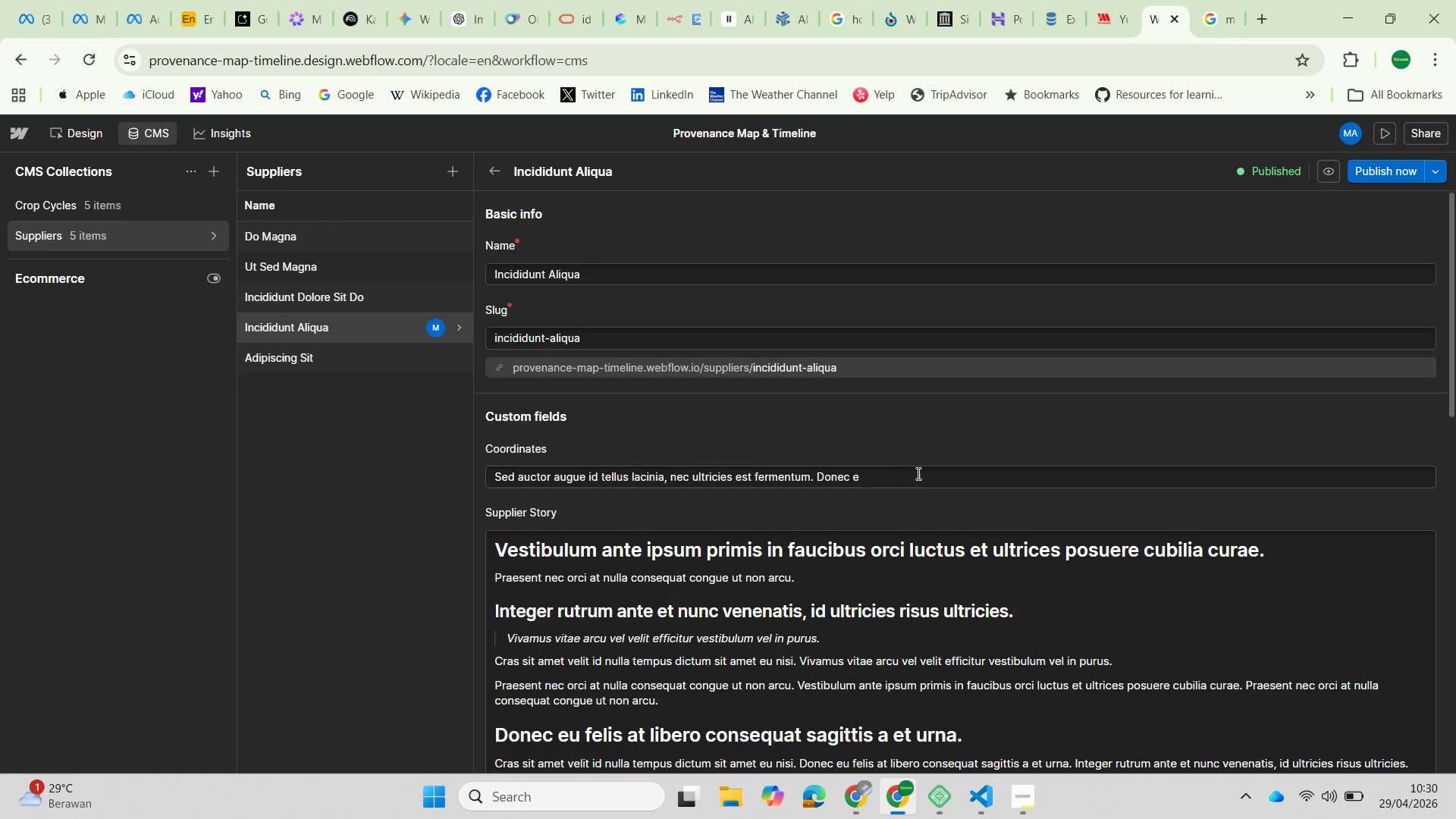 
left_click_drag(start_coordinate=[896, 476], to_coordinate=[471, 478])
 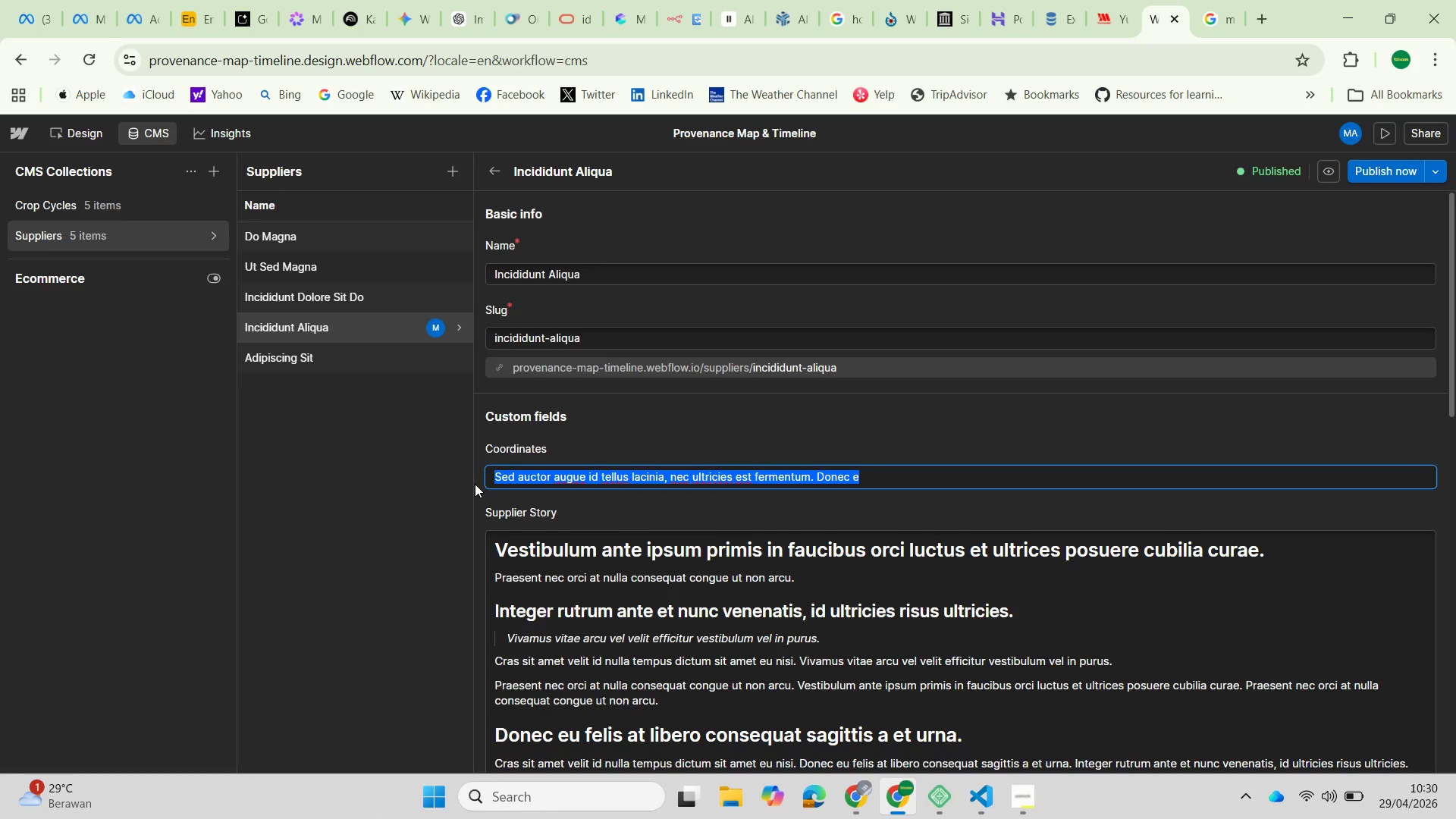 
key(Control+V)
 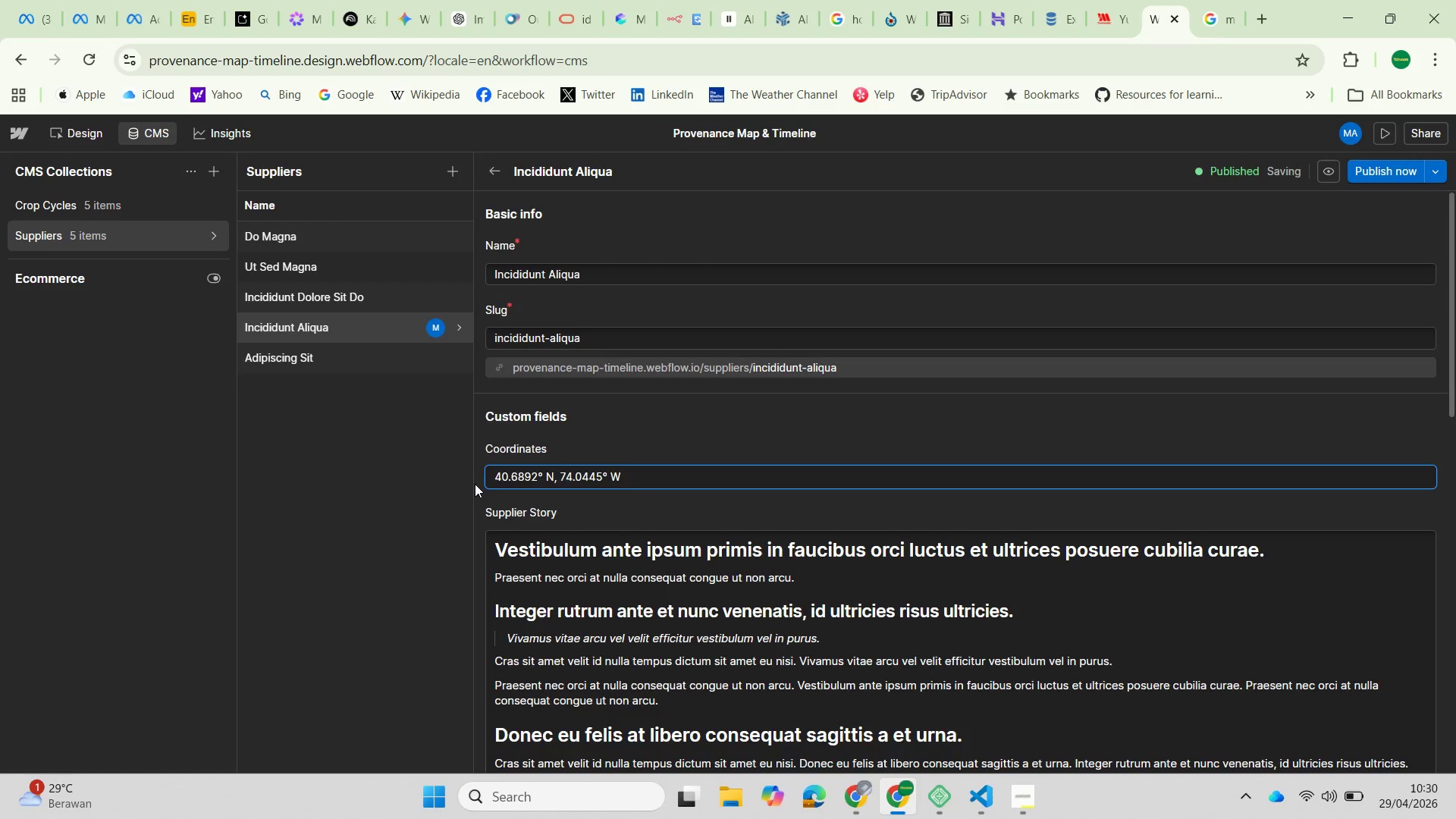 
key(Backspace)
 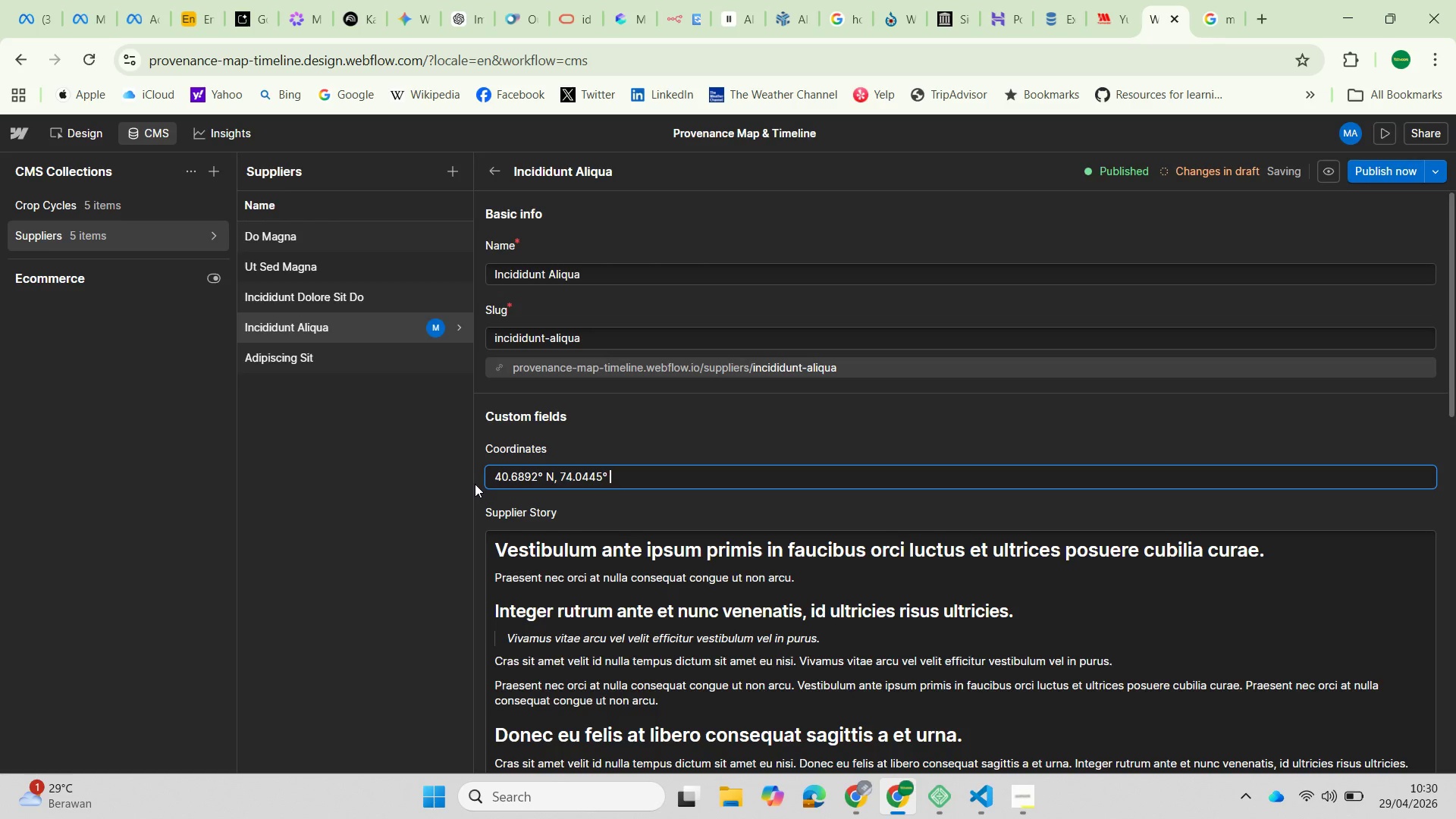 
key(Backspace)
 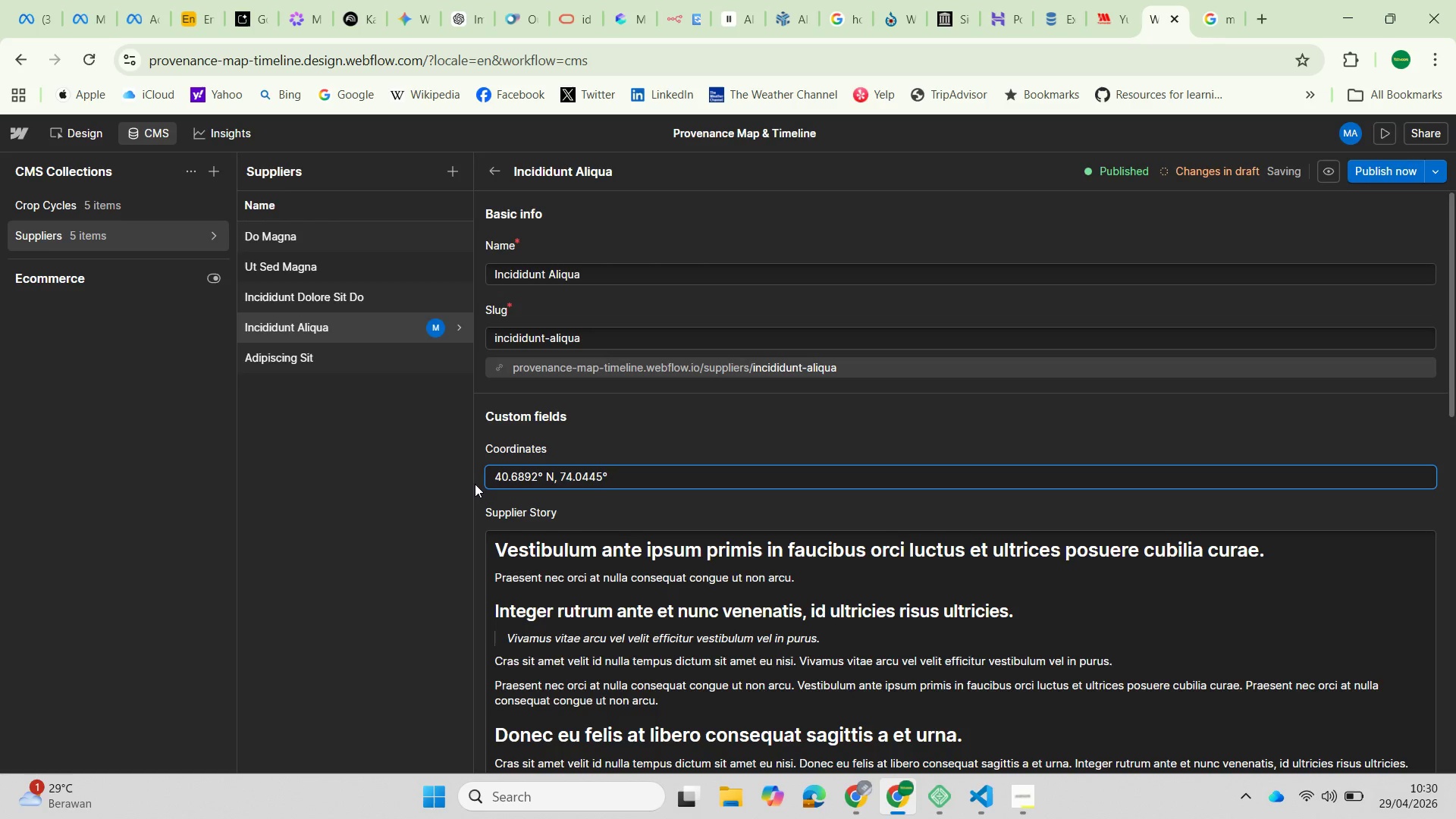 
key(Backspace)
 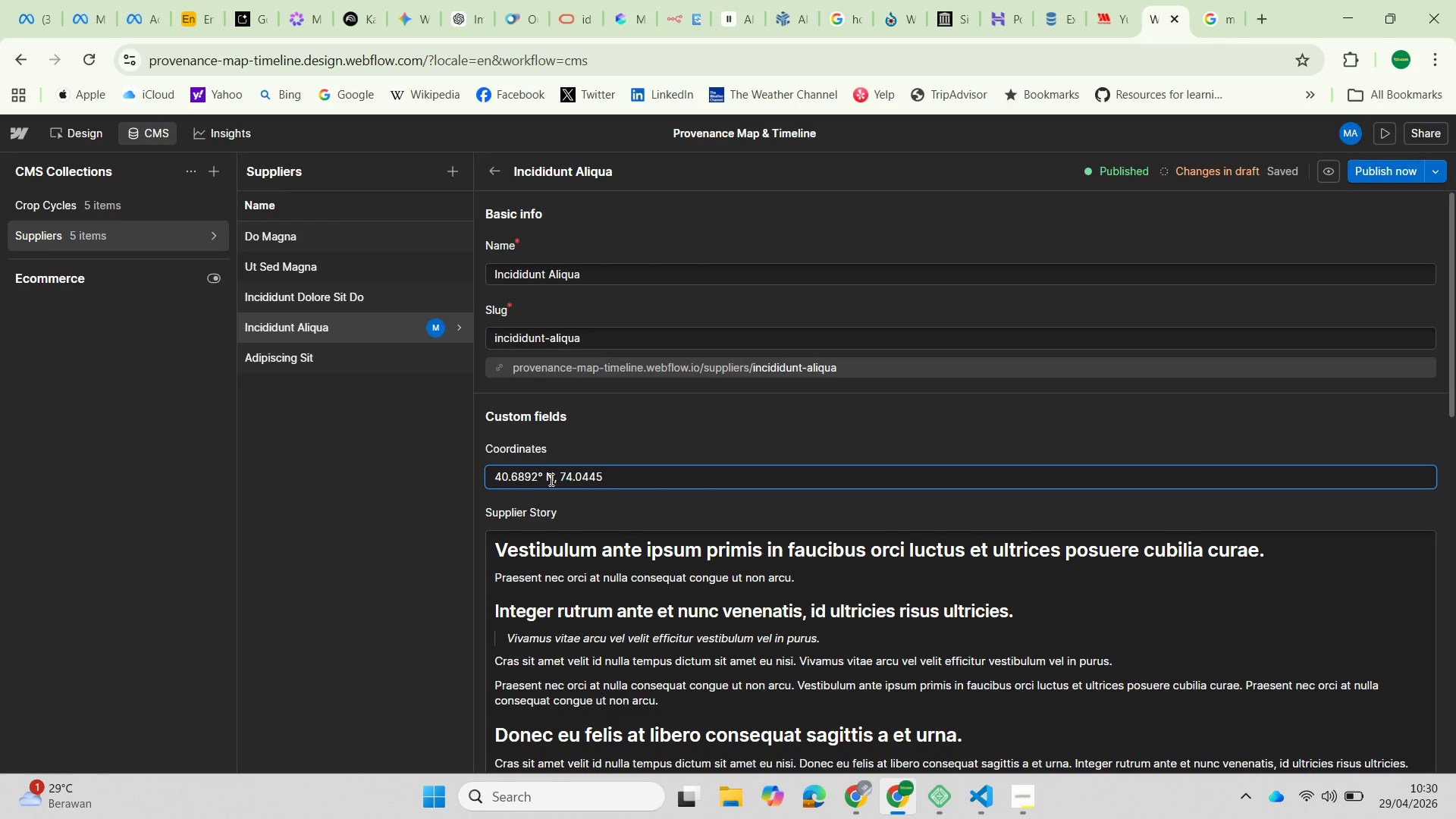 
left_click([554, 474])
 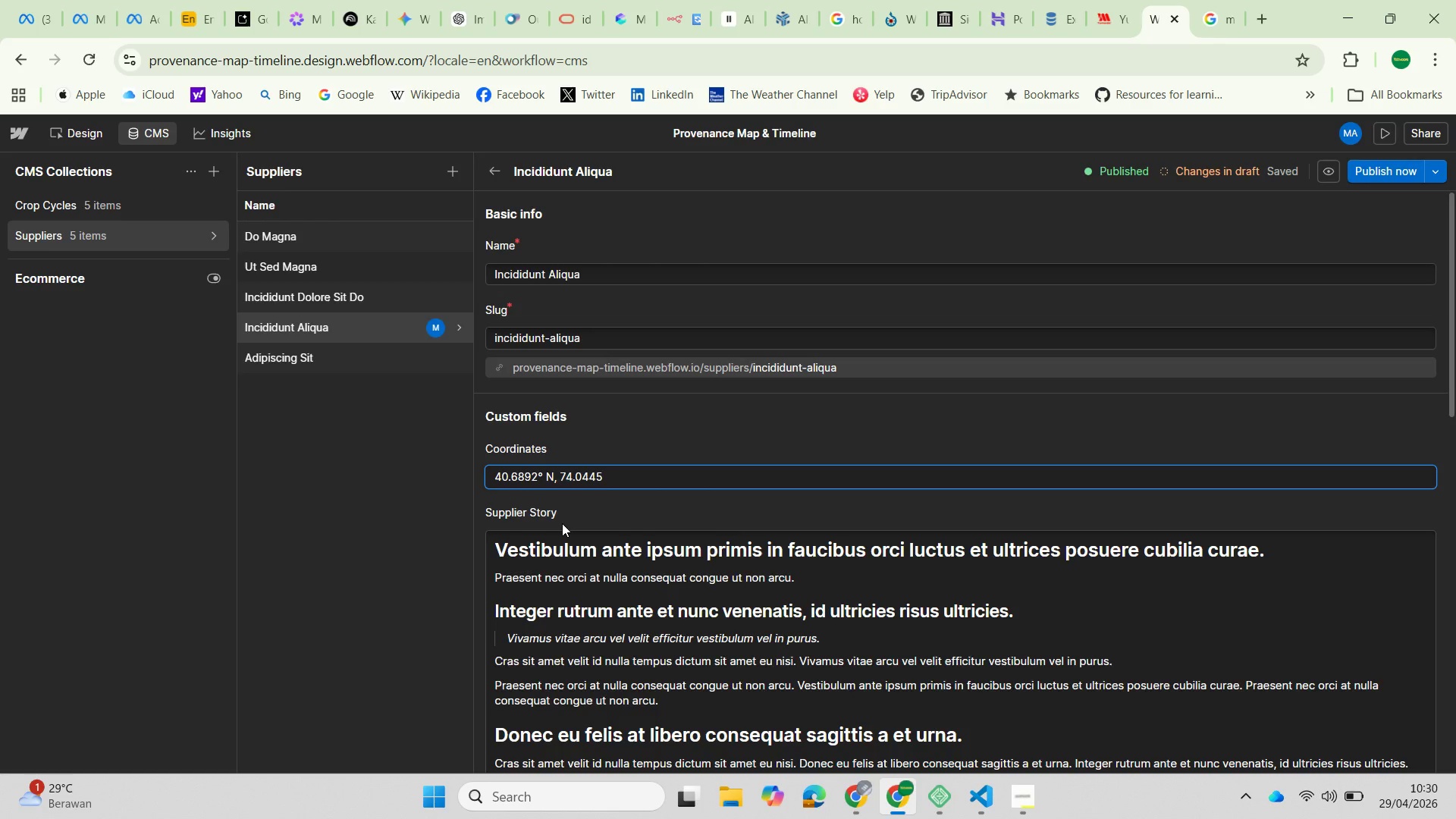 
key(Backspace)
 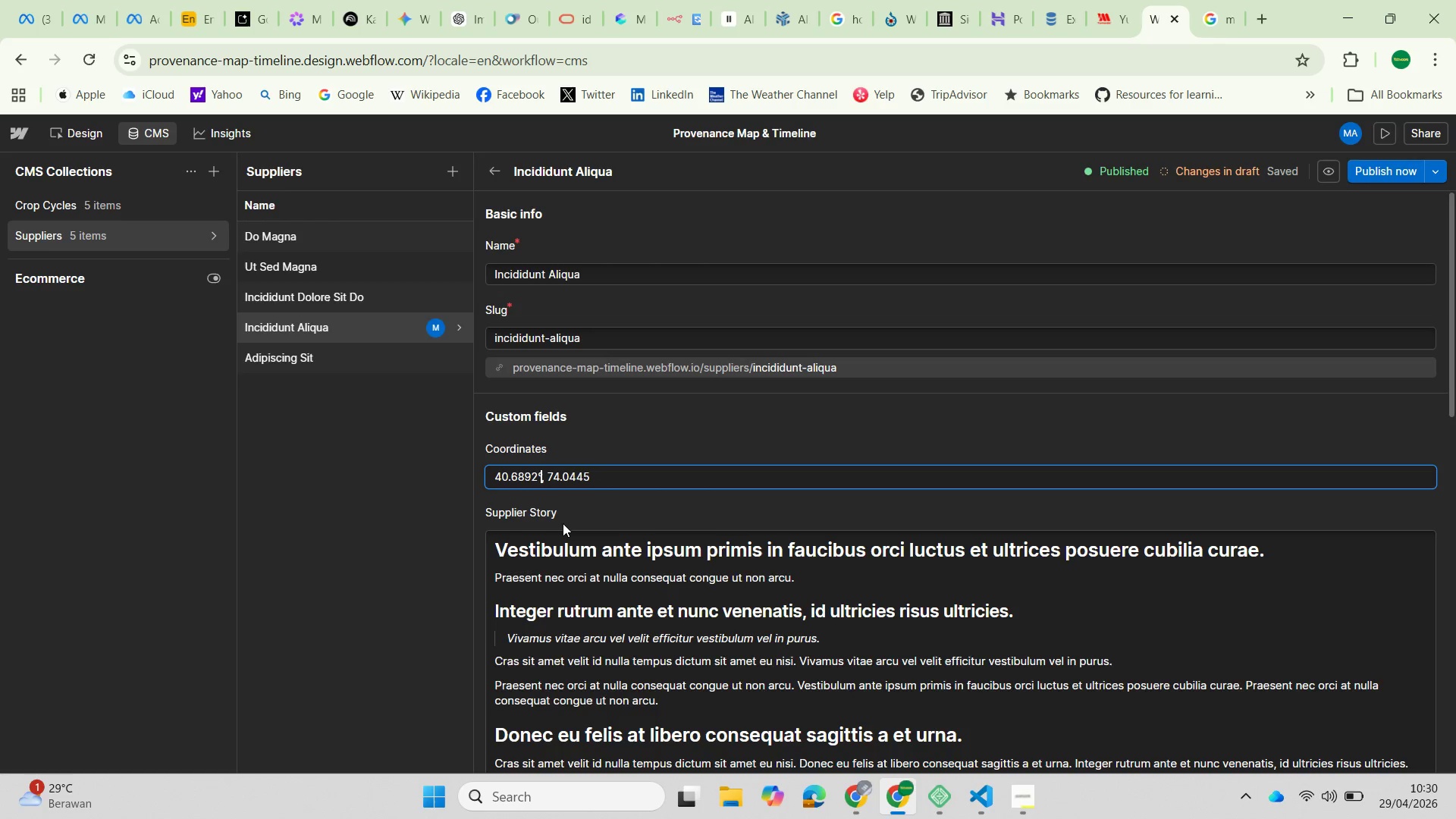 
key(Backspace)
 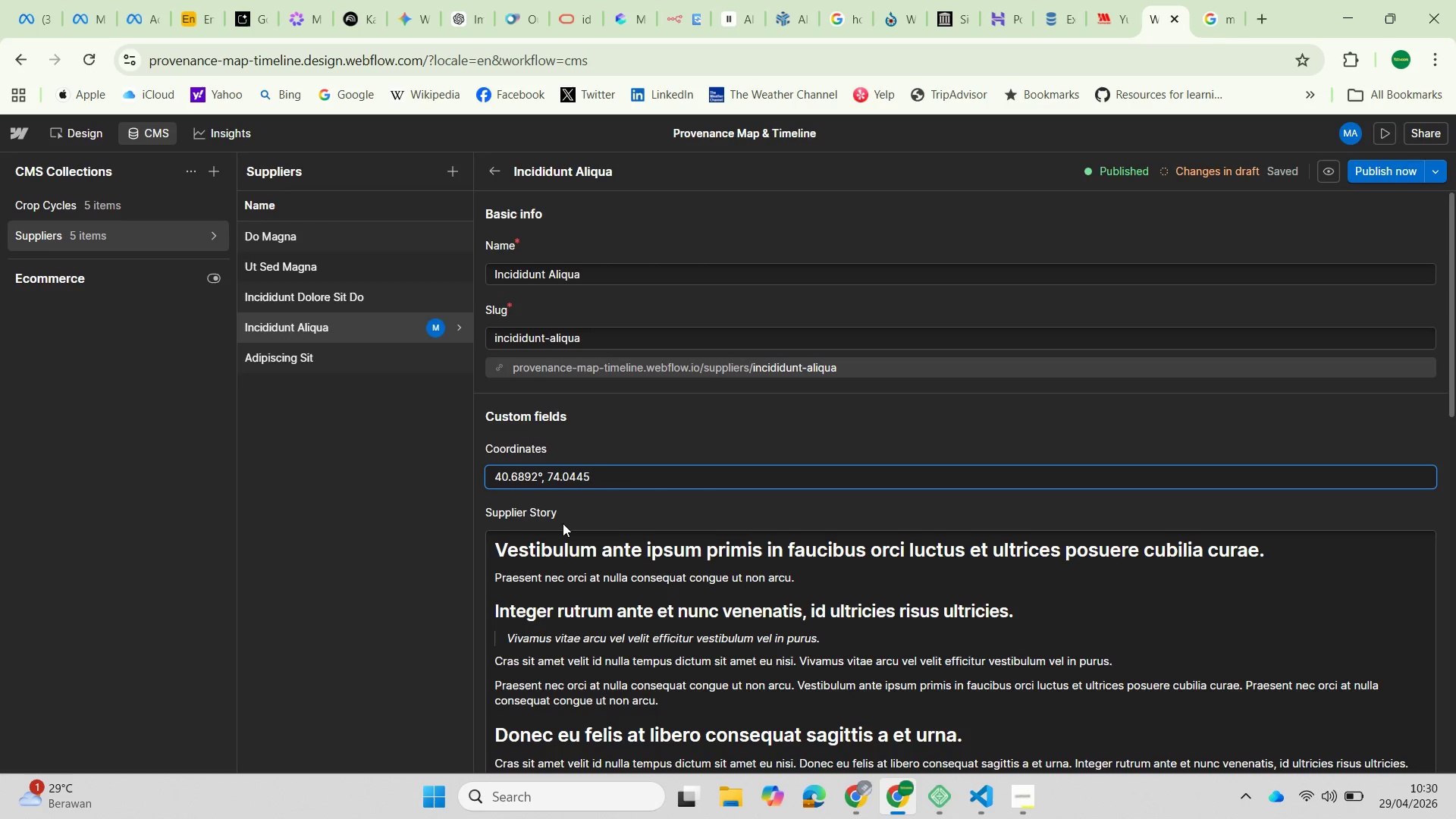 
key(Backspace)
 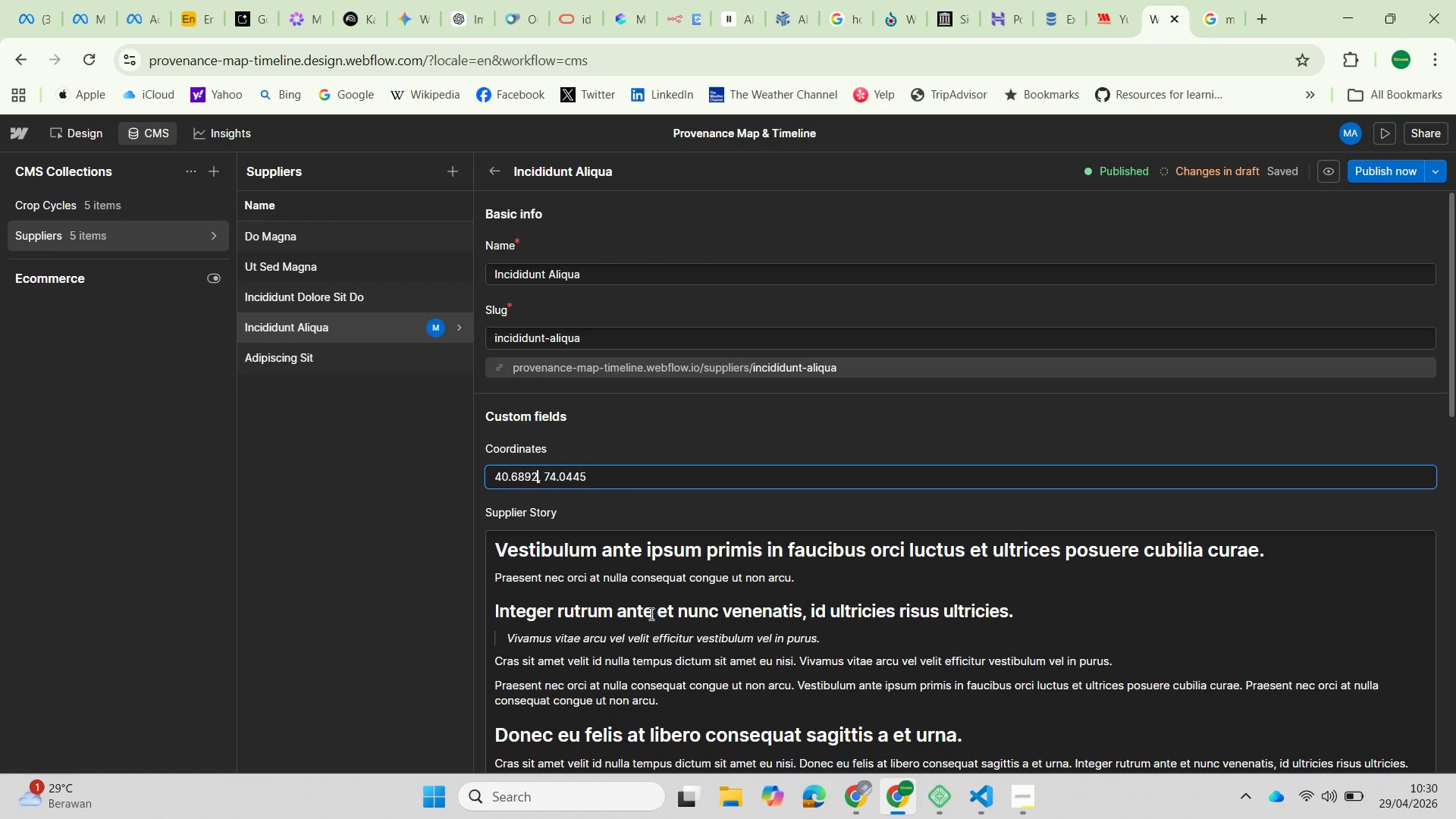 
scroll: coordinate [676, 619], scroll_direction: down, amount: 13.0
 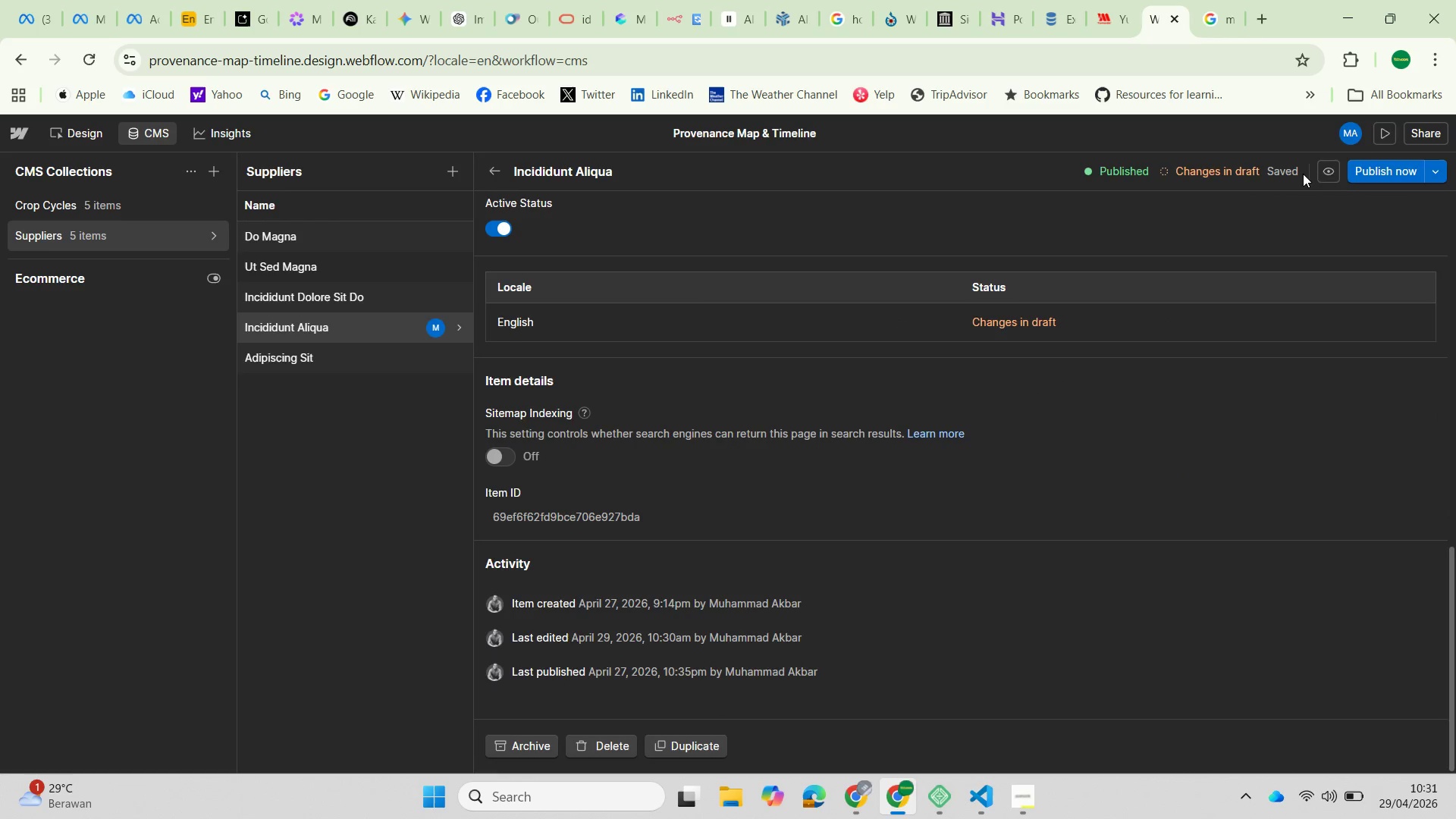 
wait(7.52)
 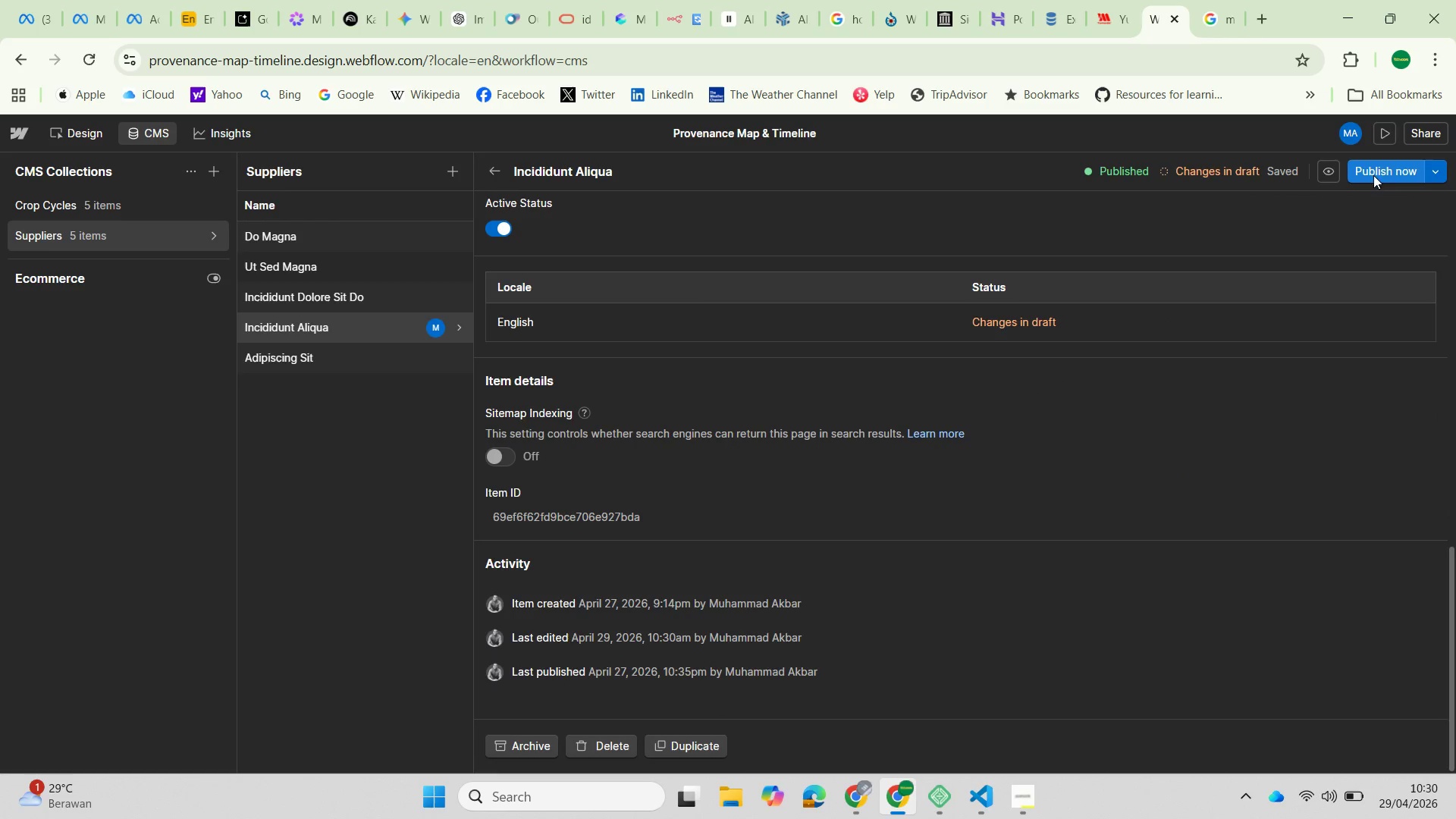 
double_click([312, 296])
 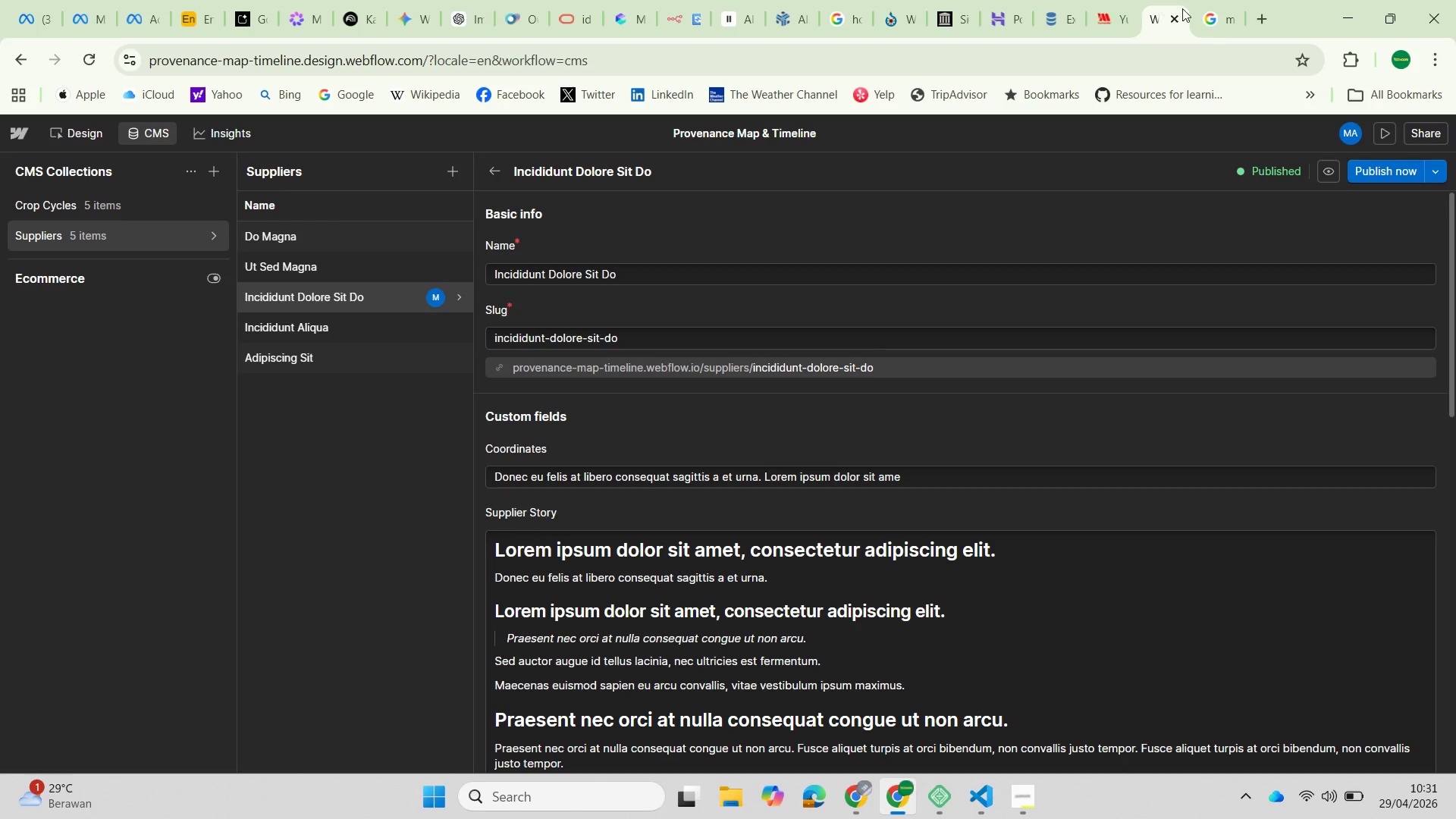 
left_click([1225, 20])
 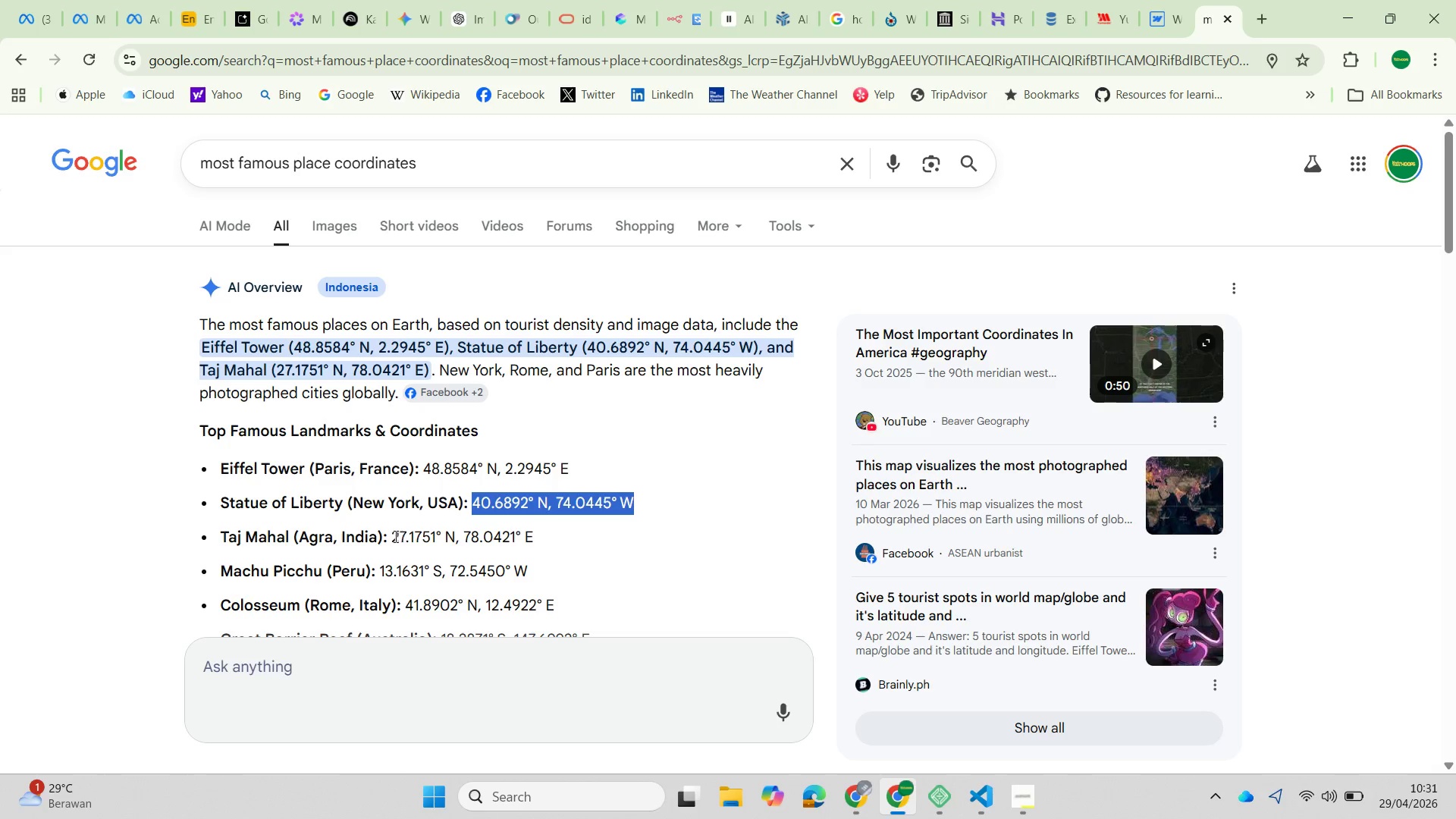 
left_click_drag(start_coordinate=[387, 538], to_coordinate=[421, 541])
 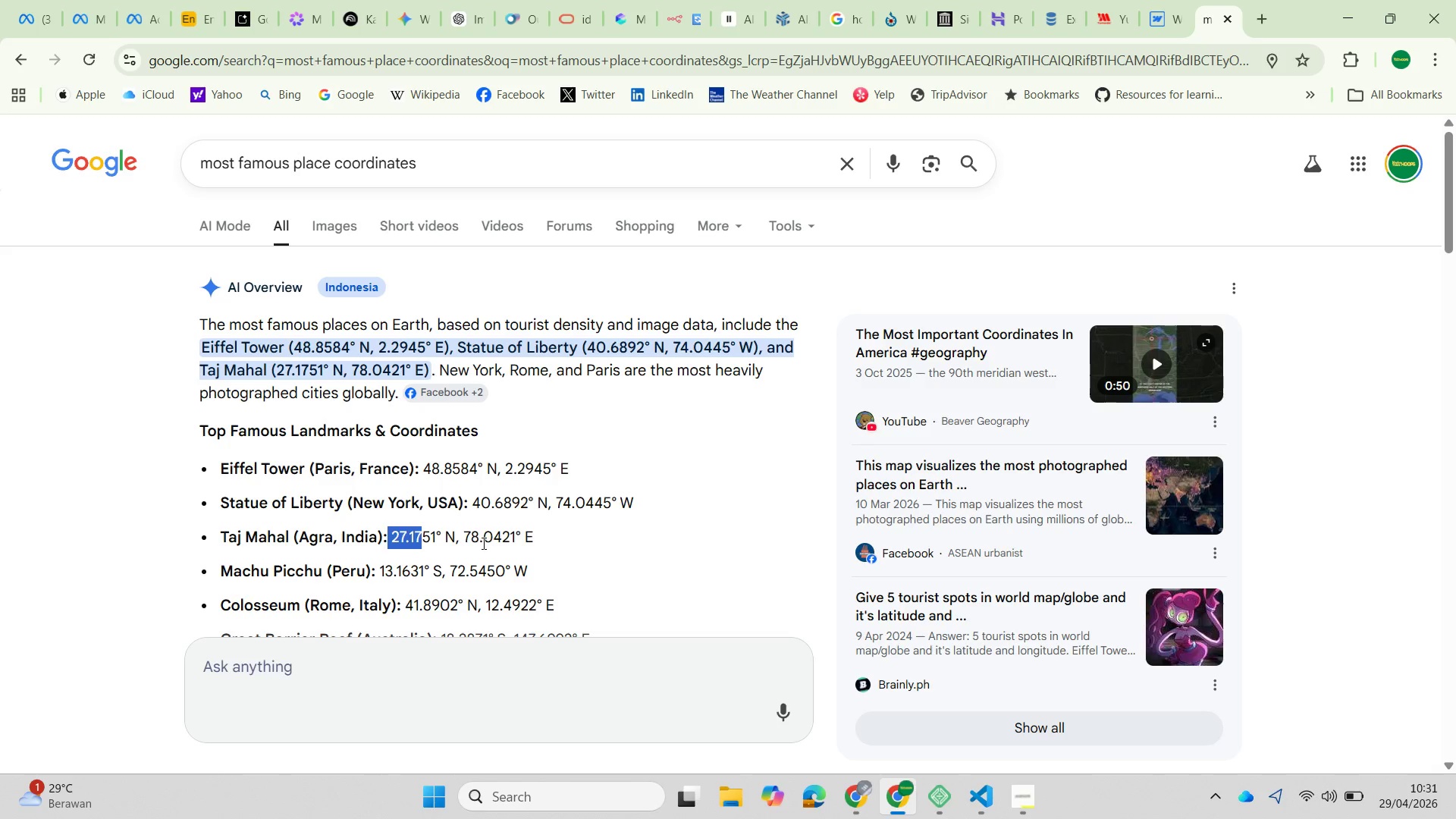 
left_click([482, 543])
 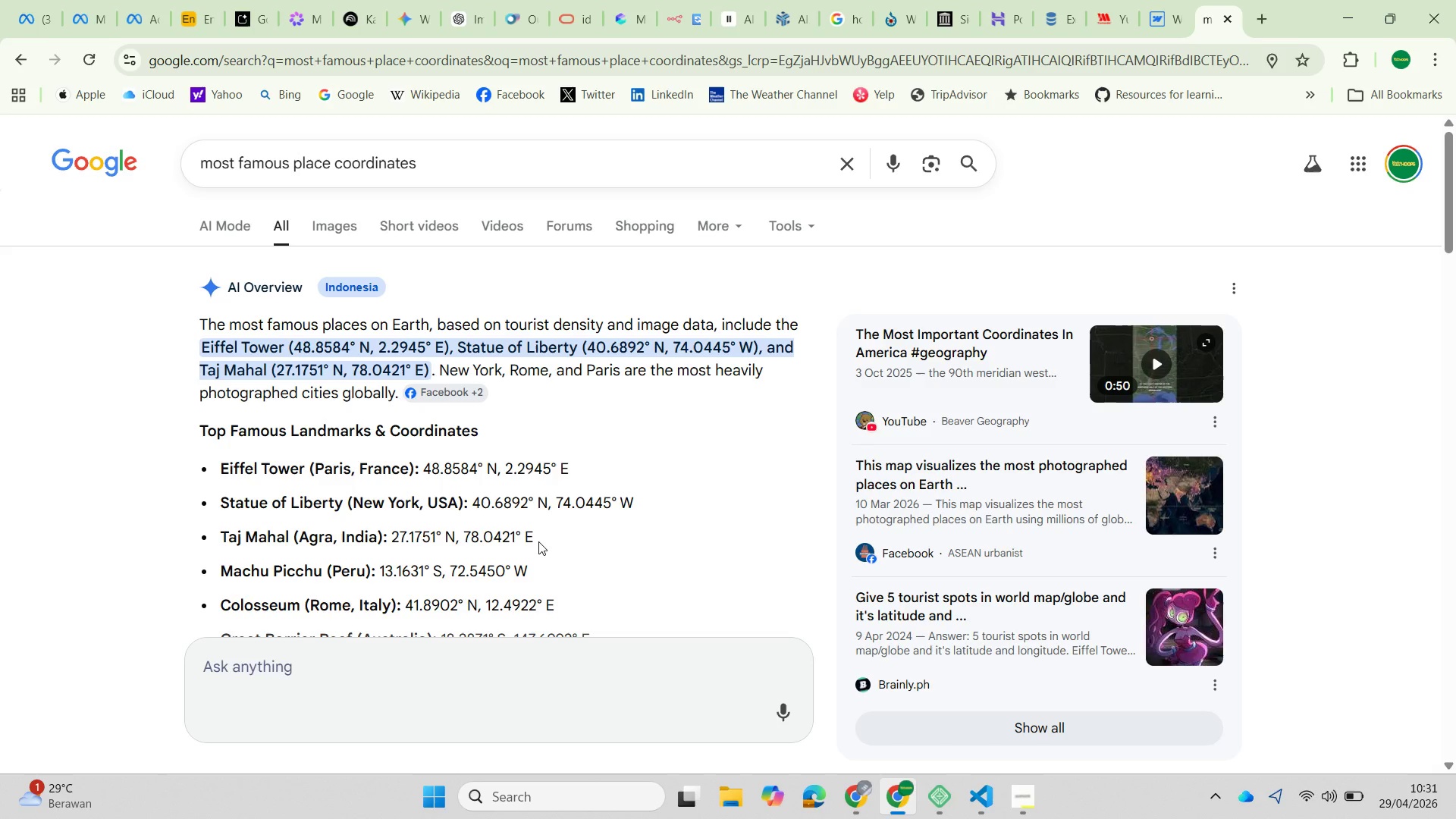 
left_click_drag(start_coordinate=[538, 541], to_coordinate=[395, 541])
 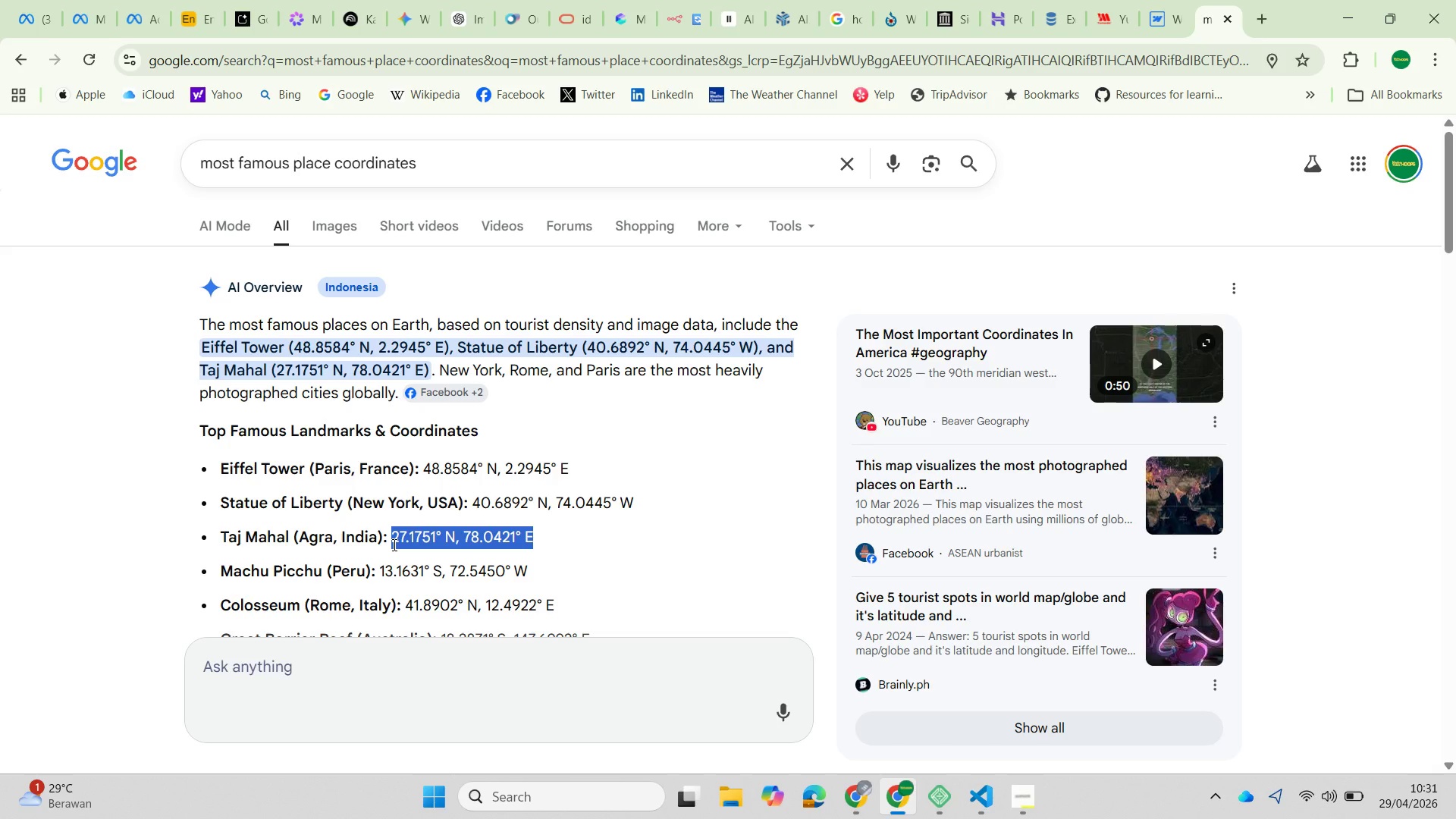 
key(Control+C)
 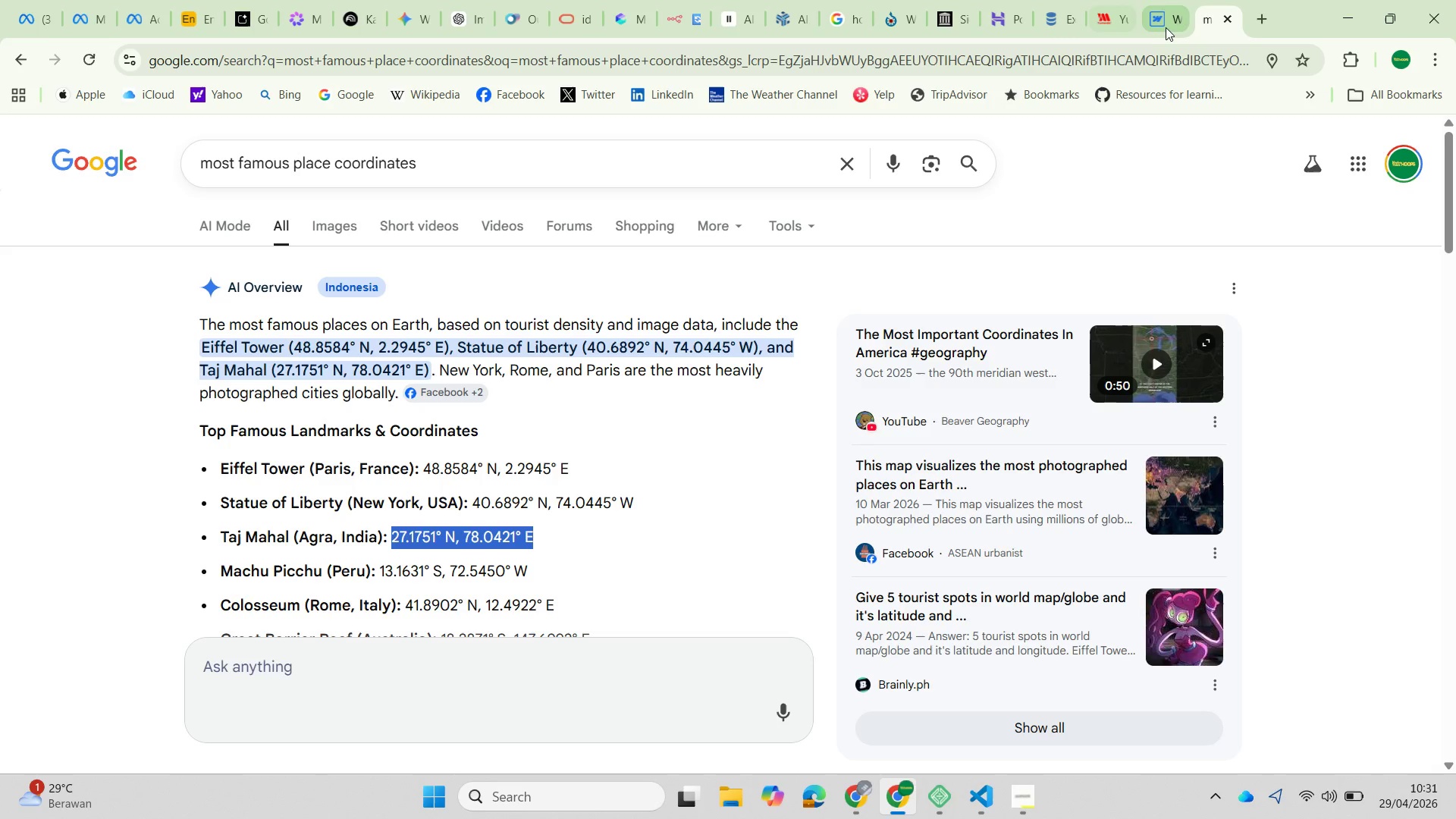 
left_click([1162, 13])
 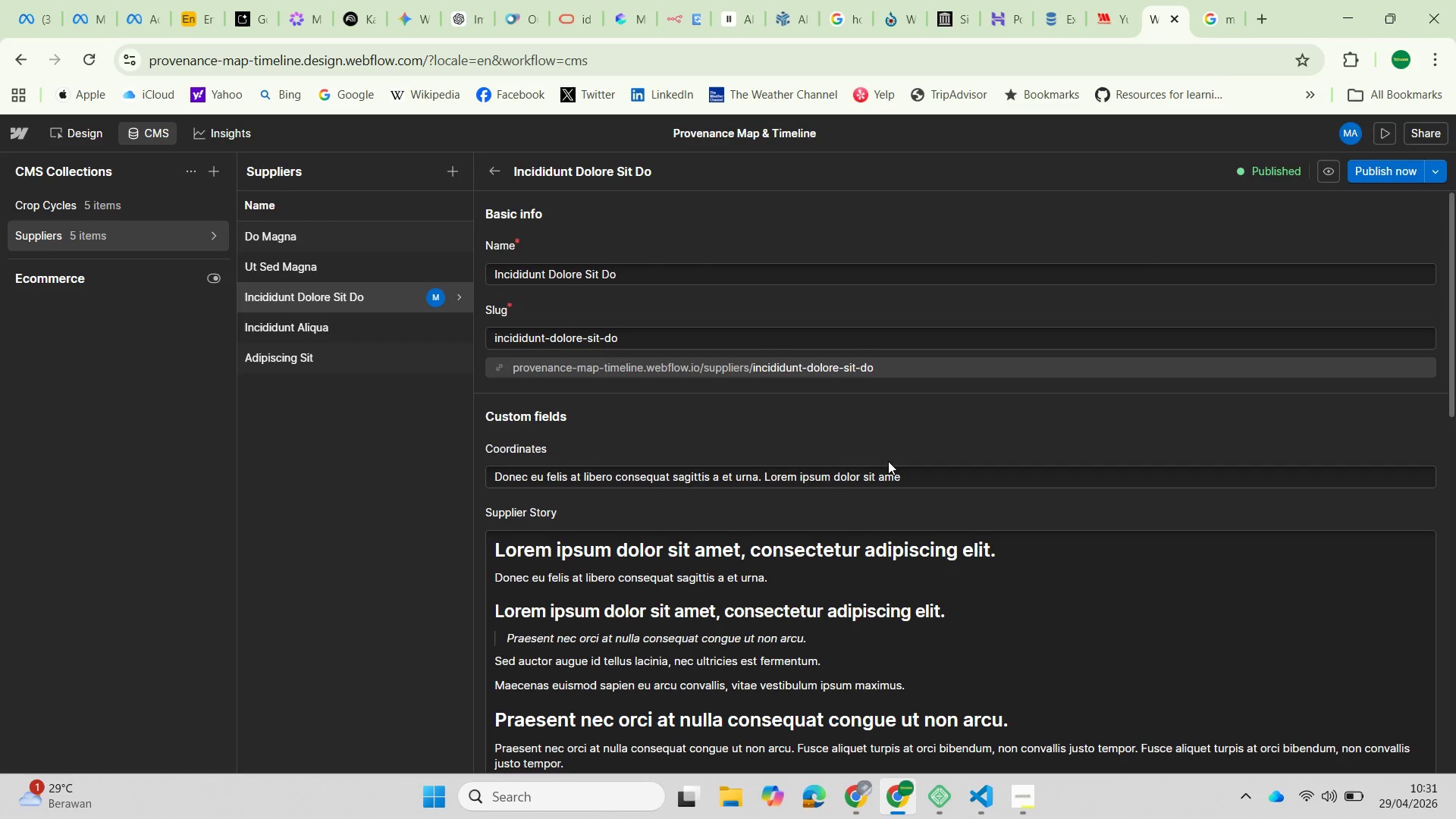 
left_click_drag(start_coordinate=[913, 480], to_coordinate=[447, 475])
 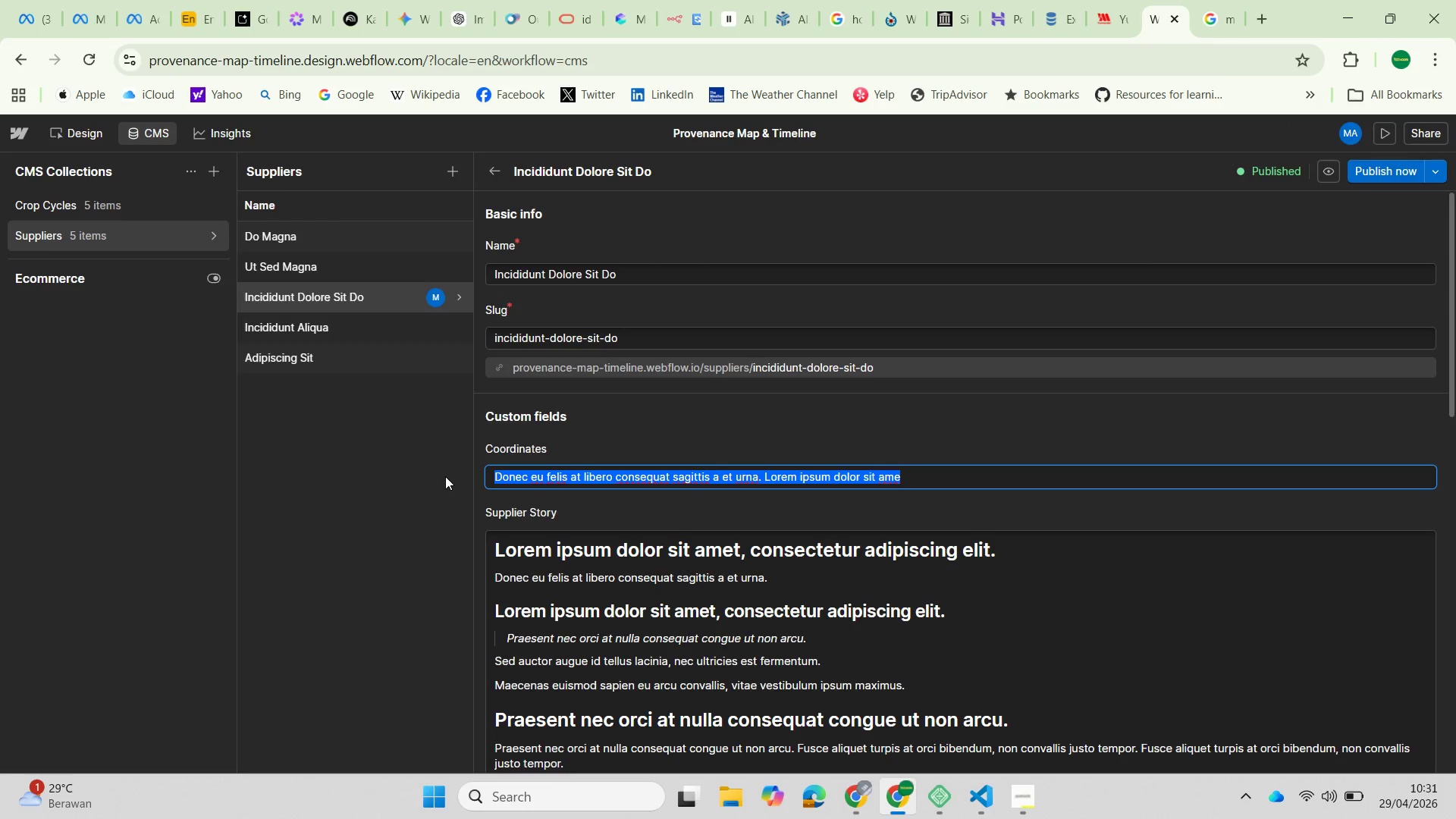 
key(Control+V)
 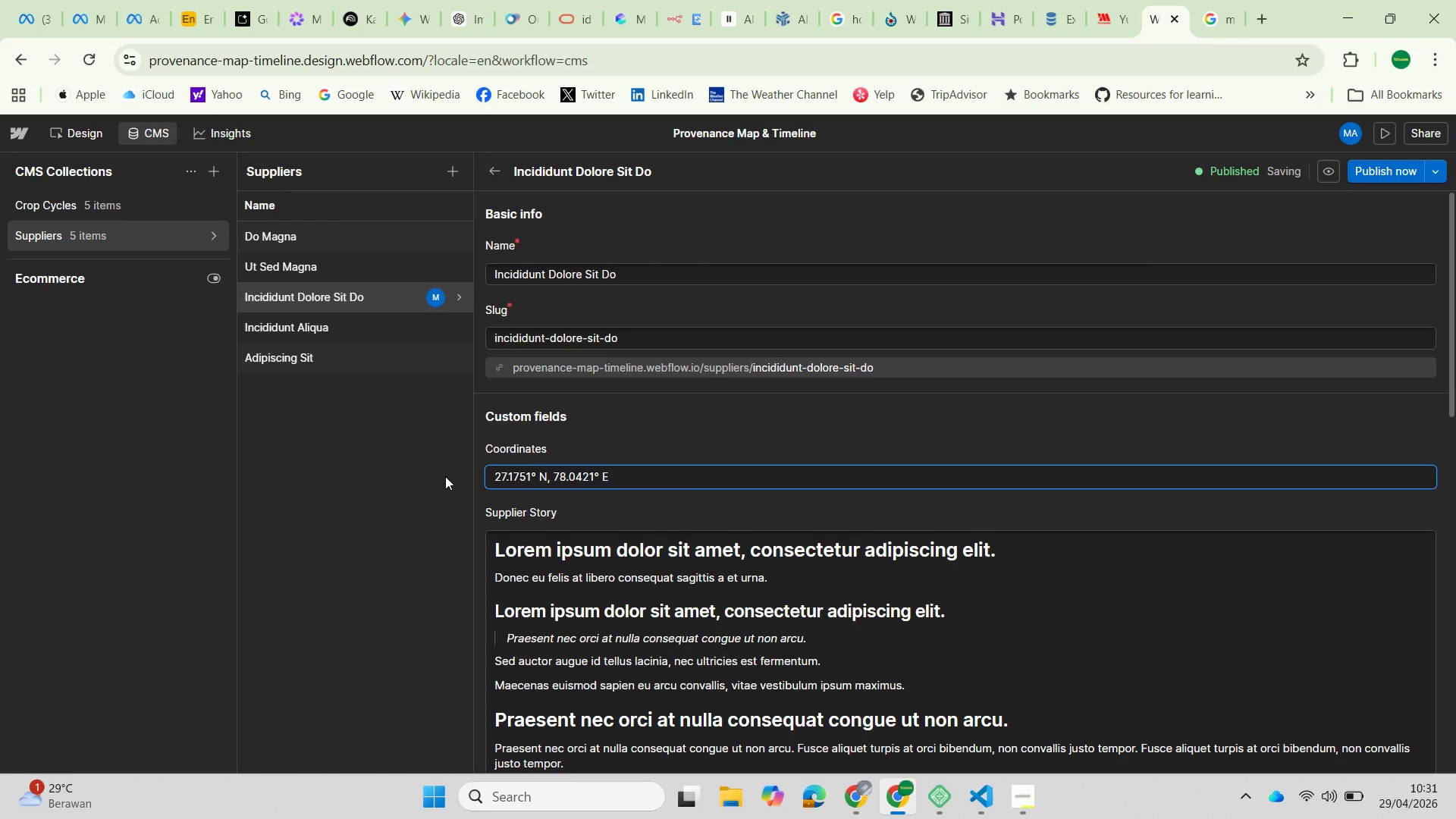 
key(Backspace)
 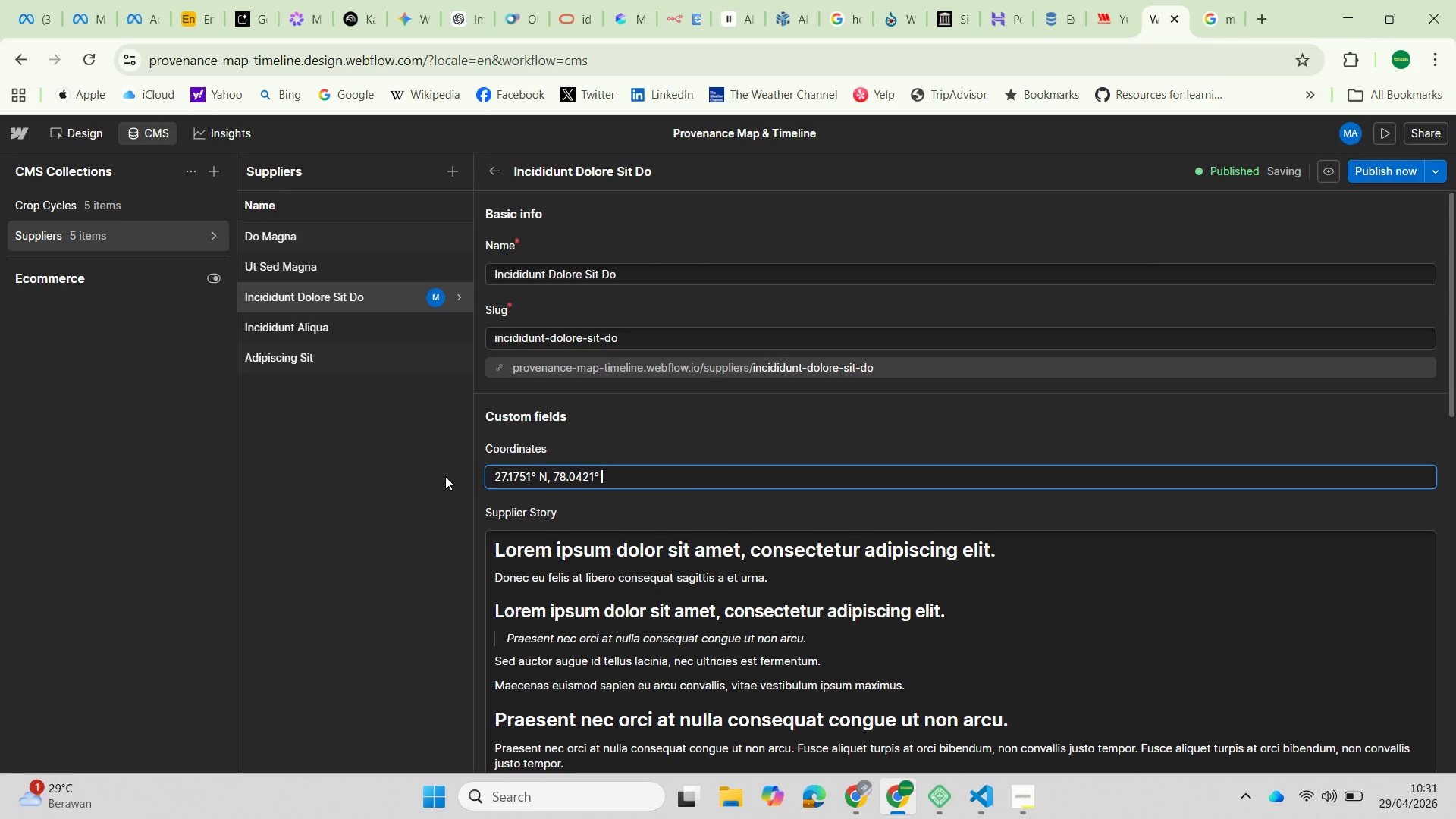 
key(Backspace)
 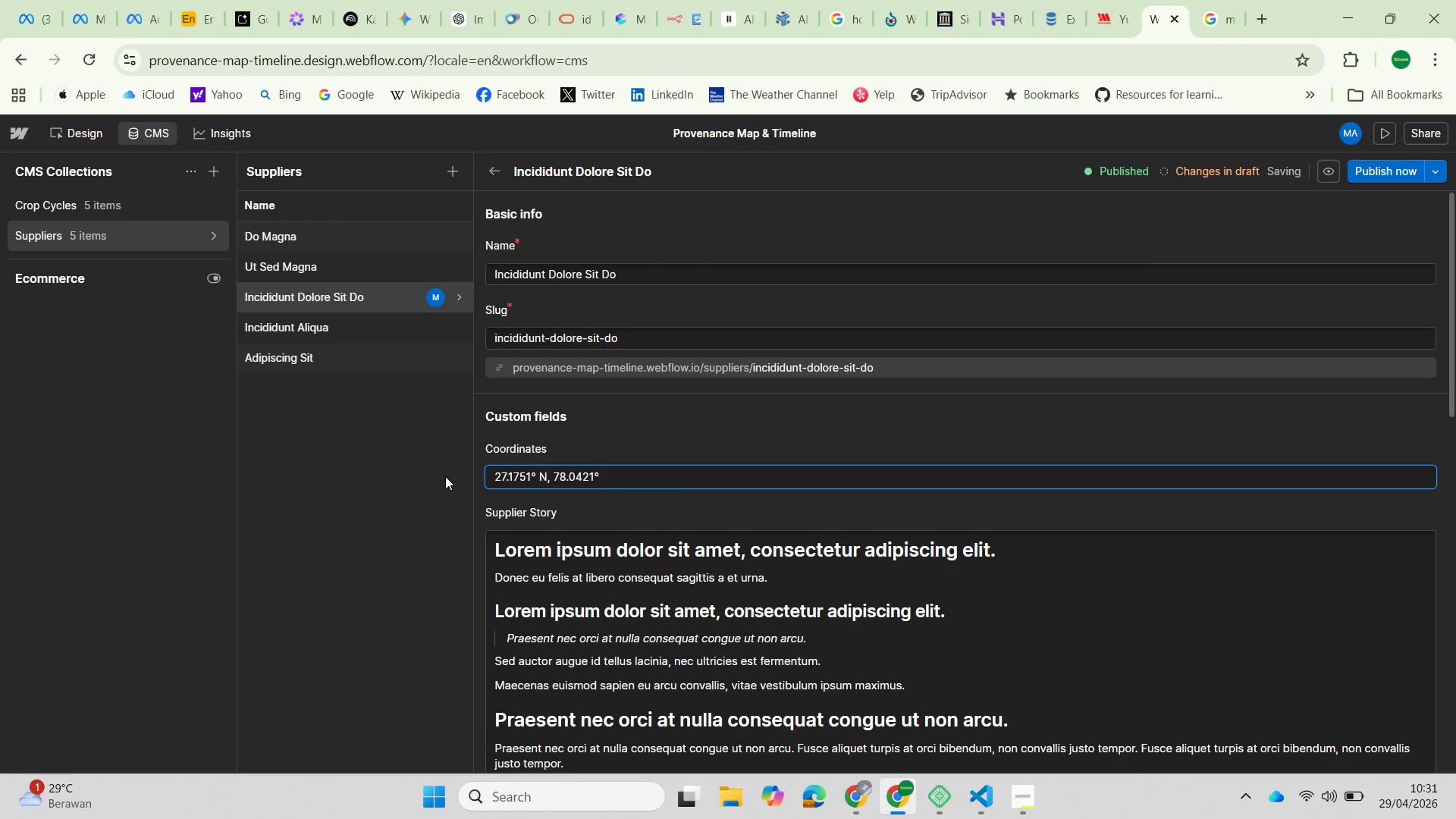 
key(Backspace)
 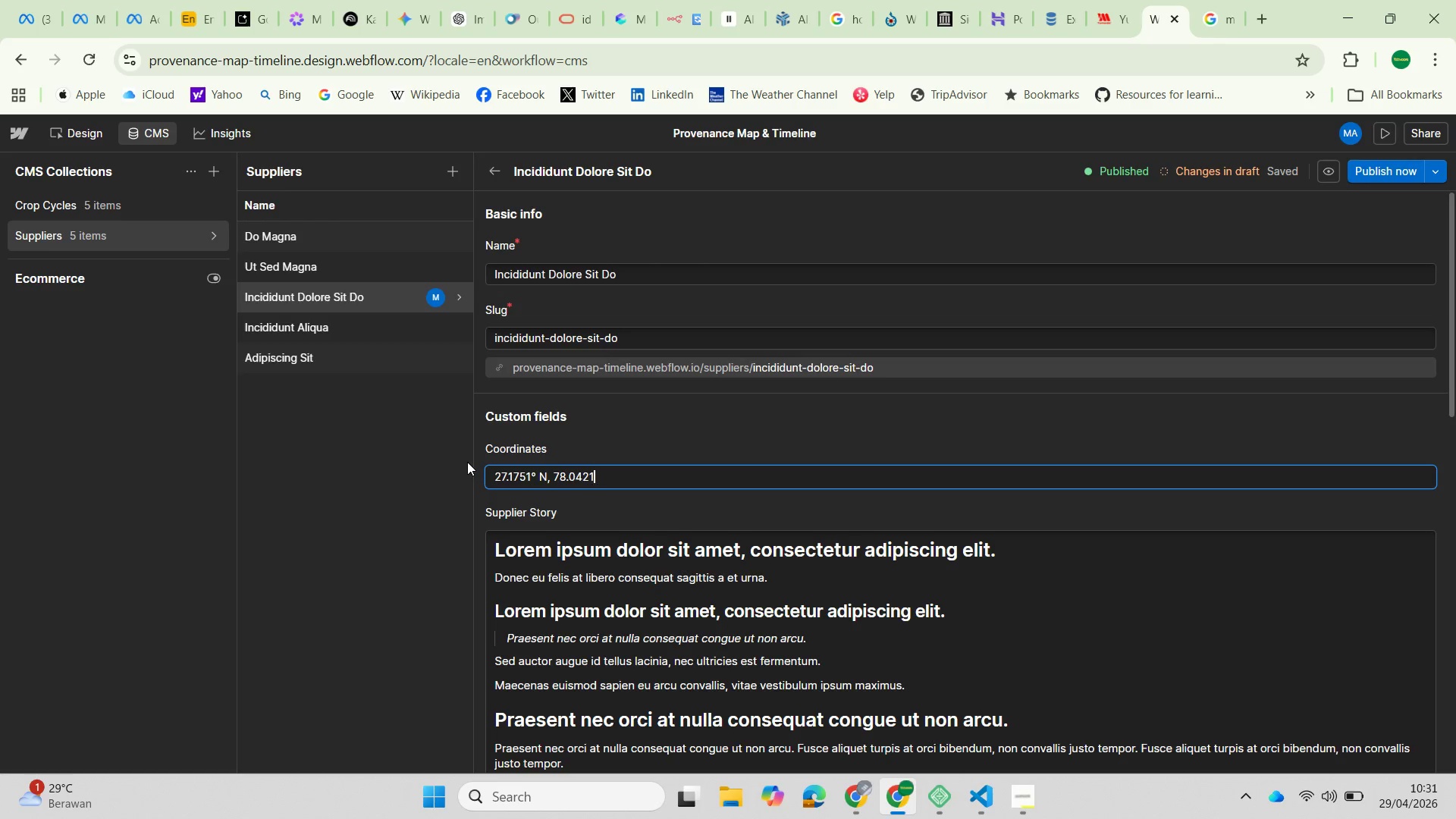 
key(ArrowLeft)
 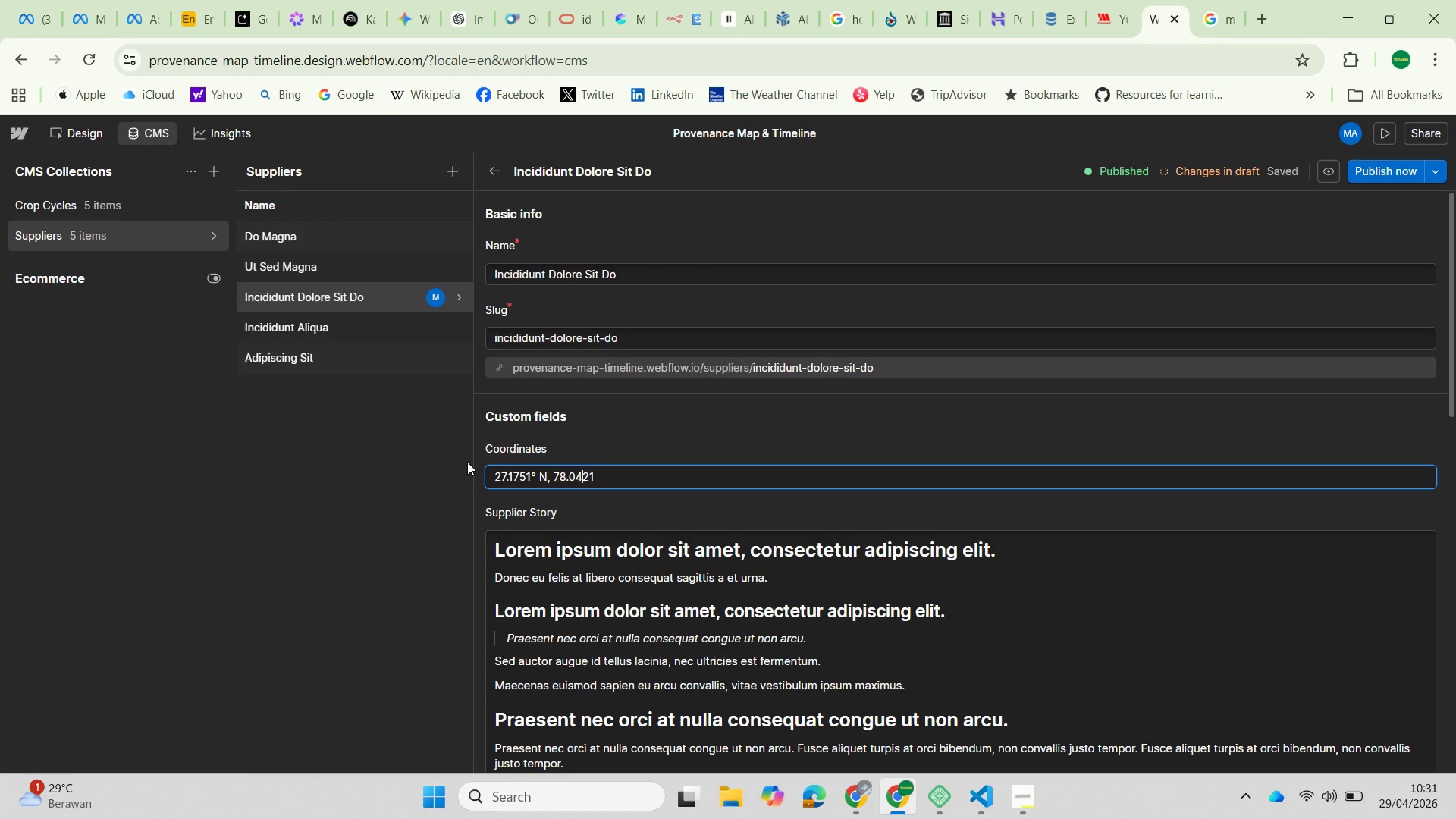 
key(ArrowLeft)
 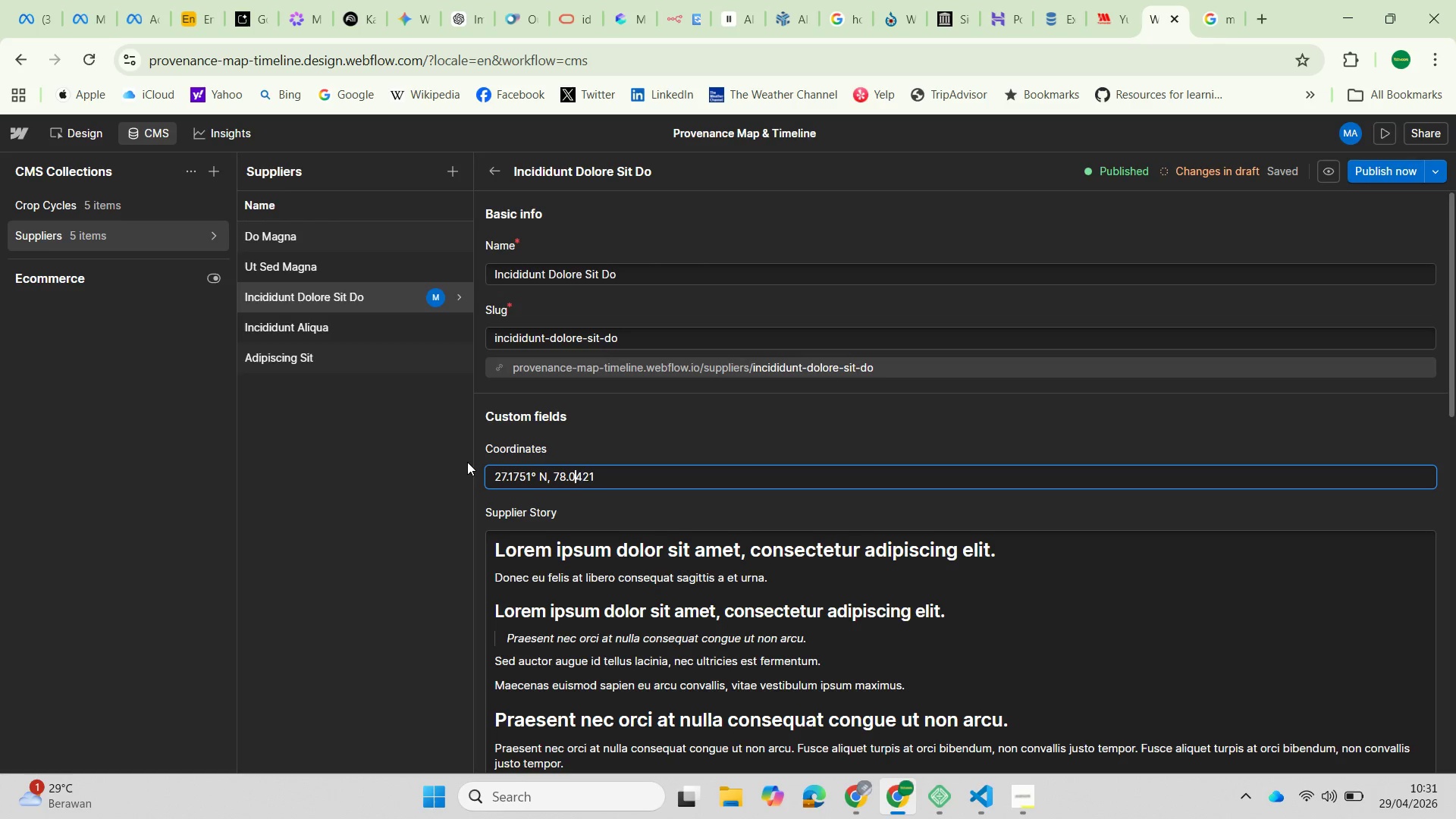 
key(ArrowLeft)
 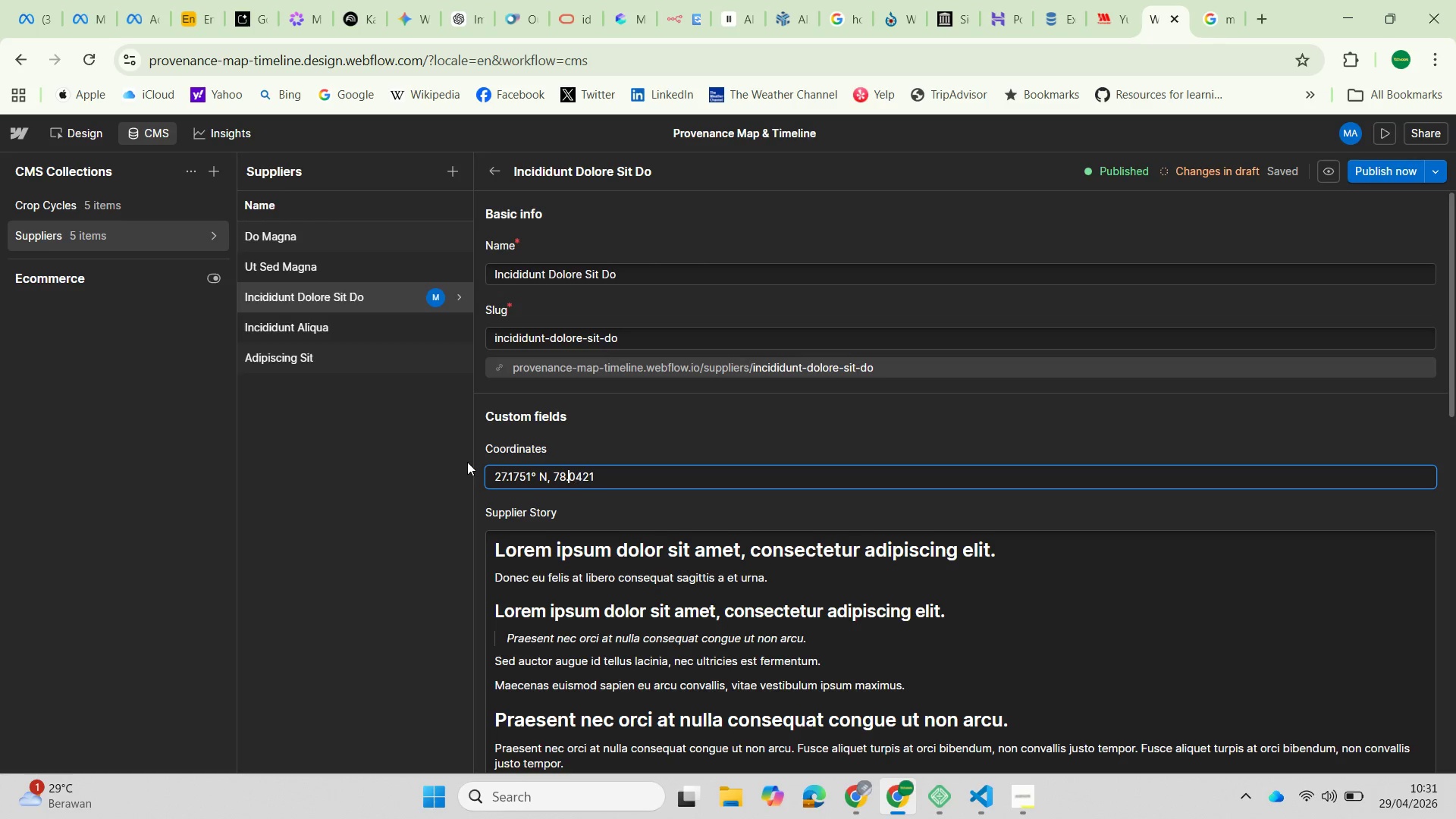 
key(ArrowLeft)
 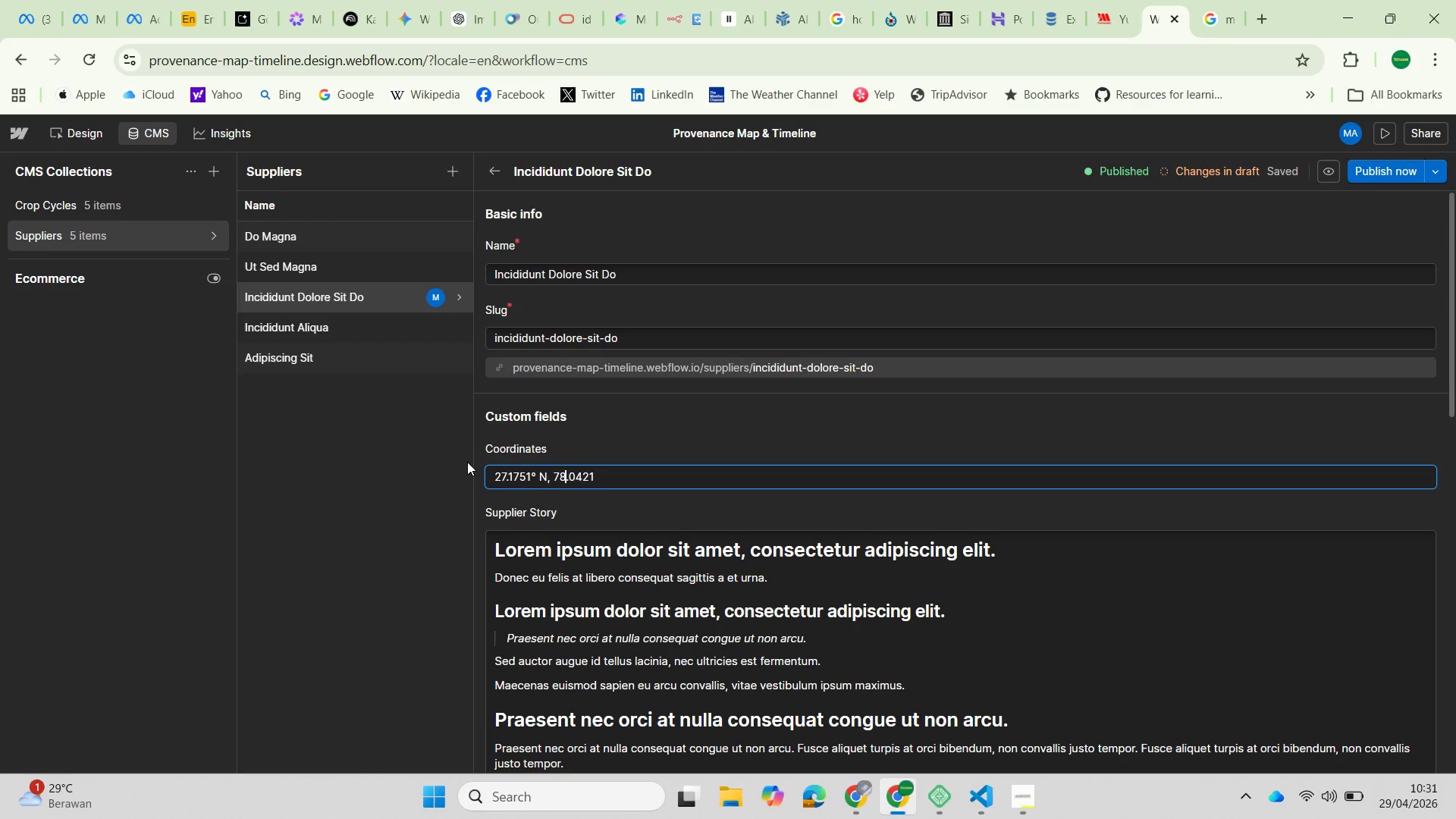 
key(ArrowLeft)
 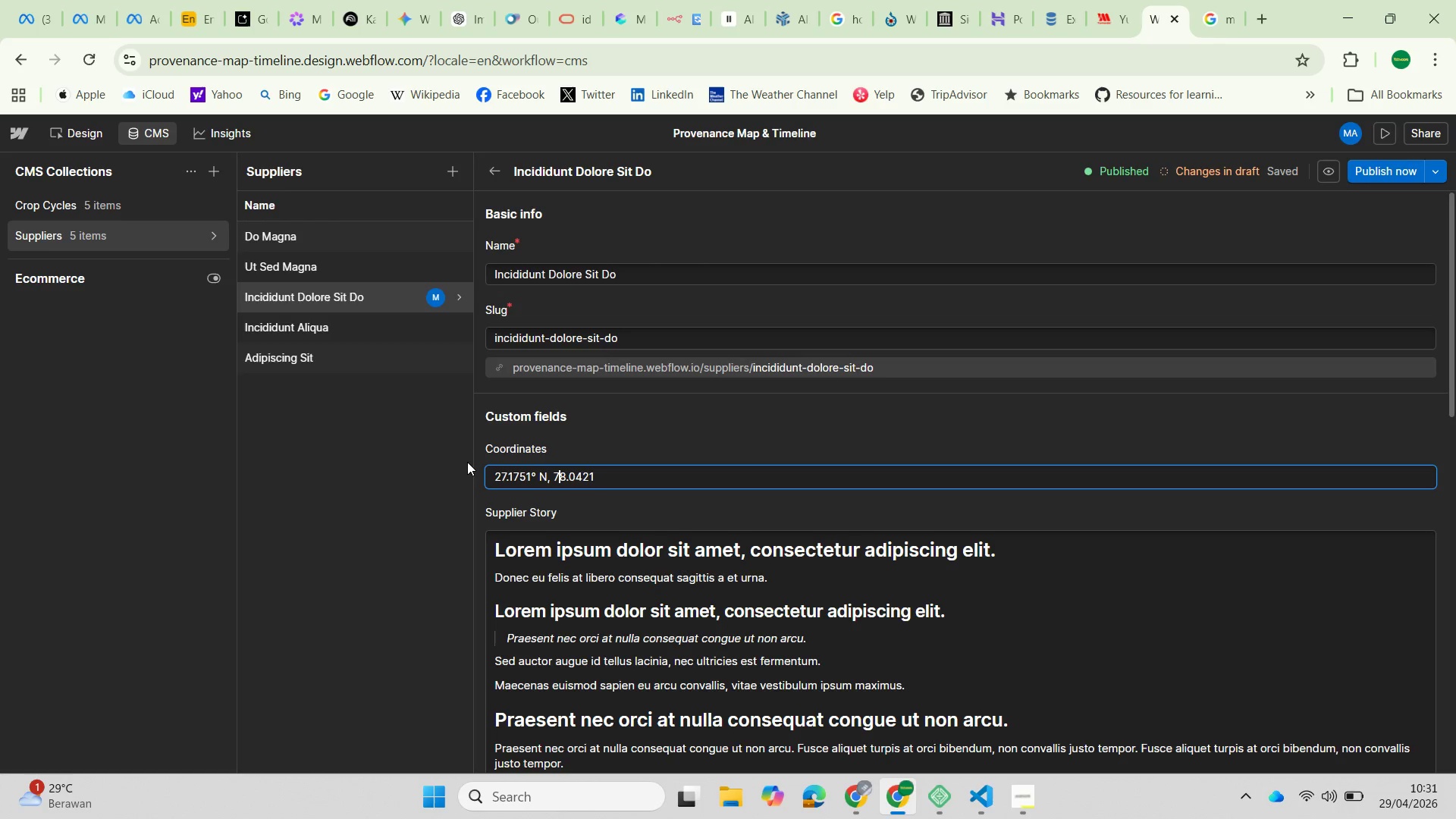 
key(ArrowLeft)
 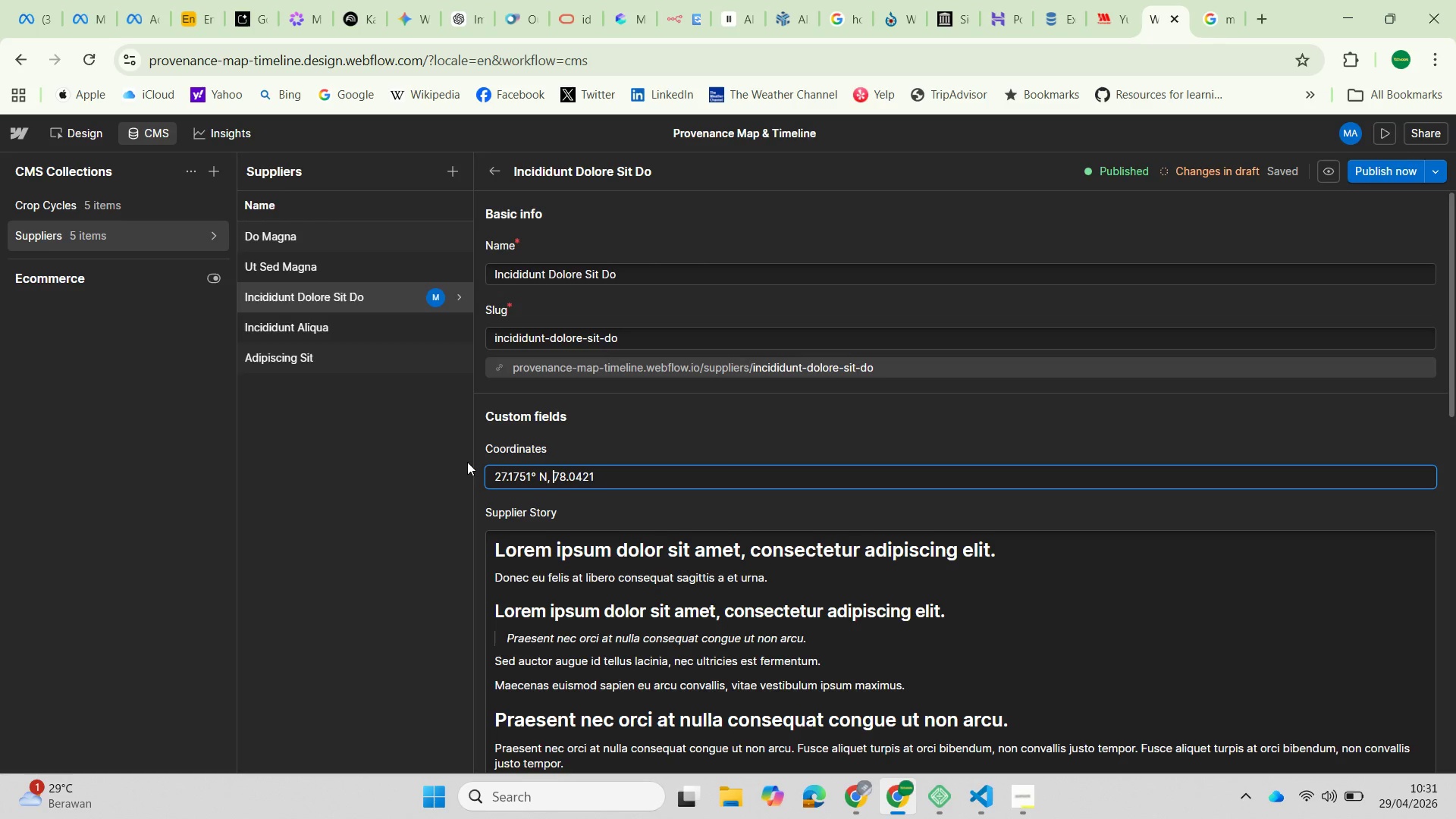 
key(ArrowLeft)
 